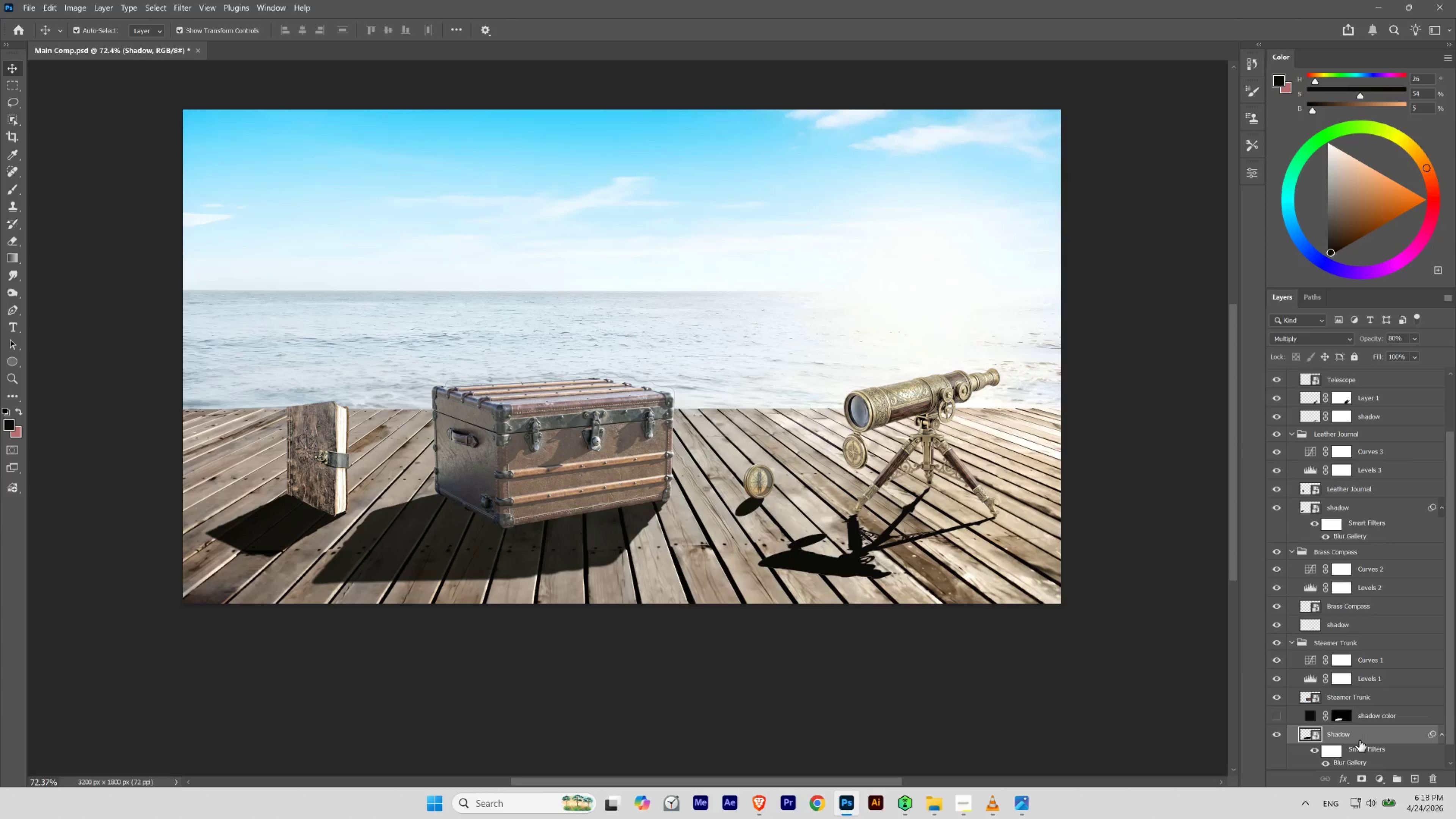 
key(Numpad9)
 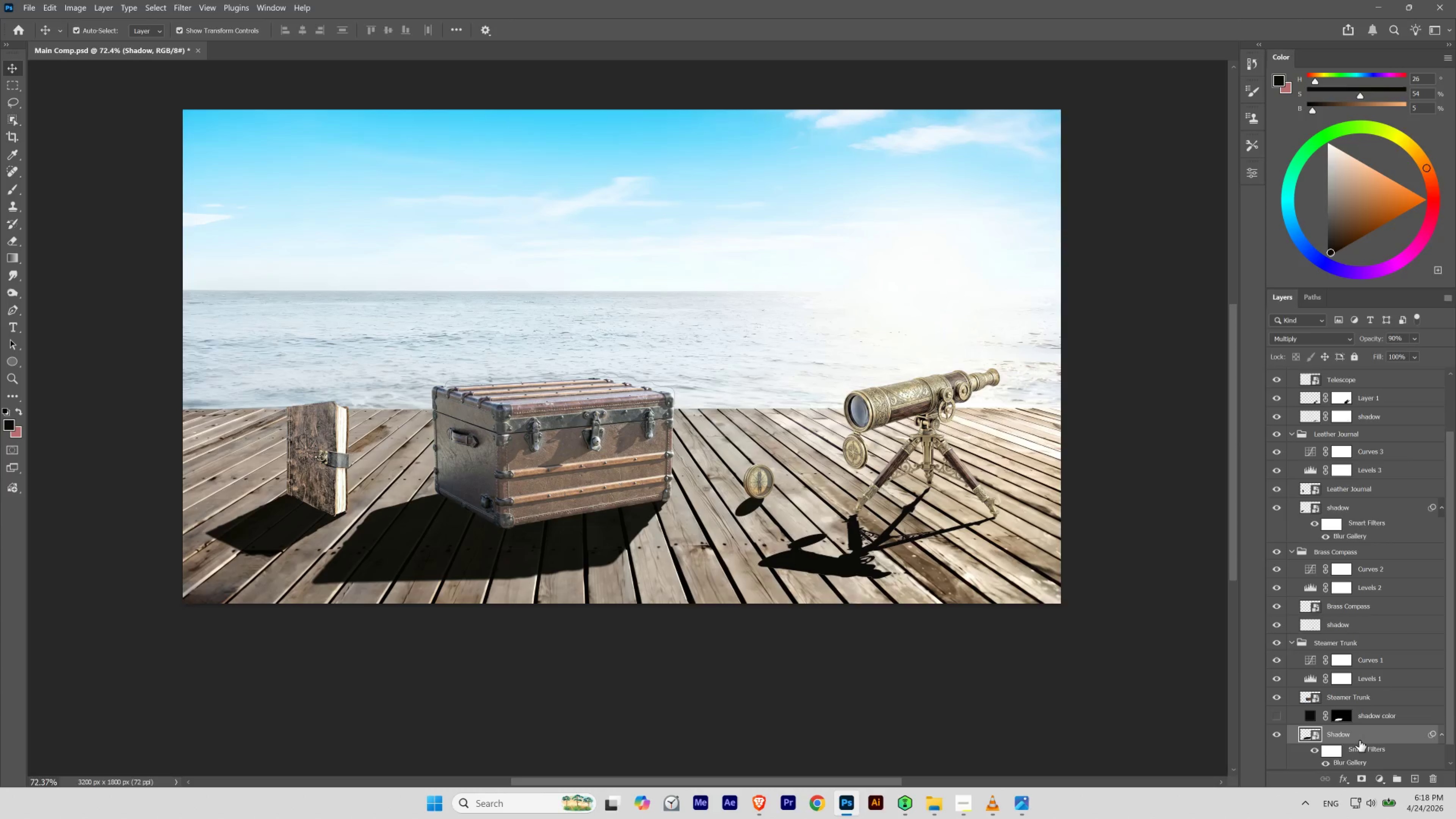 
key(Numpad8)
 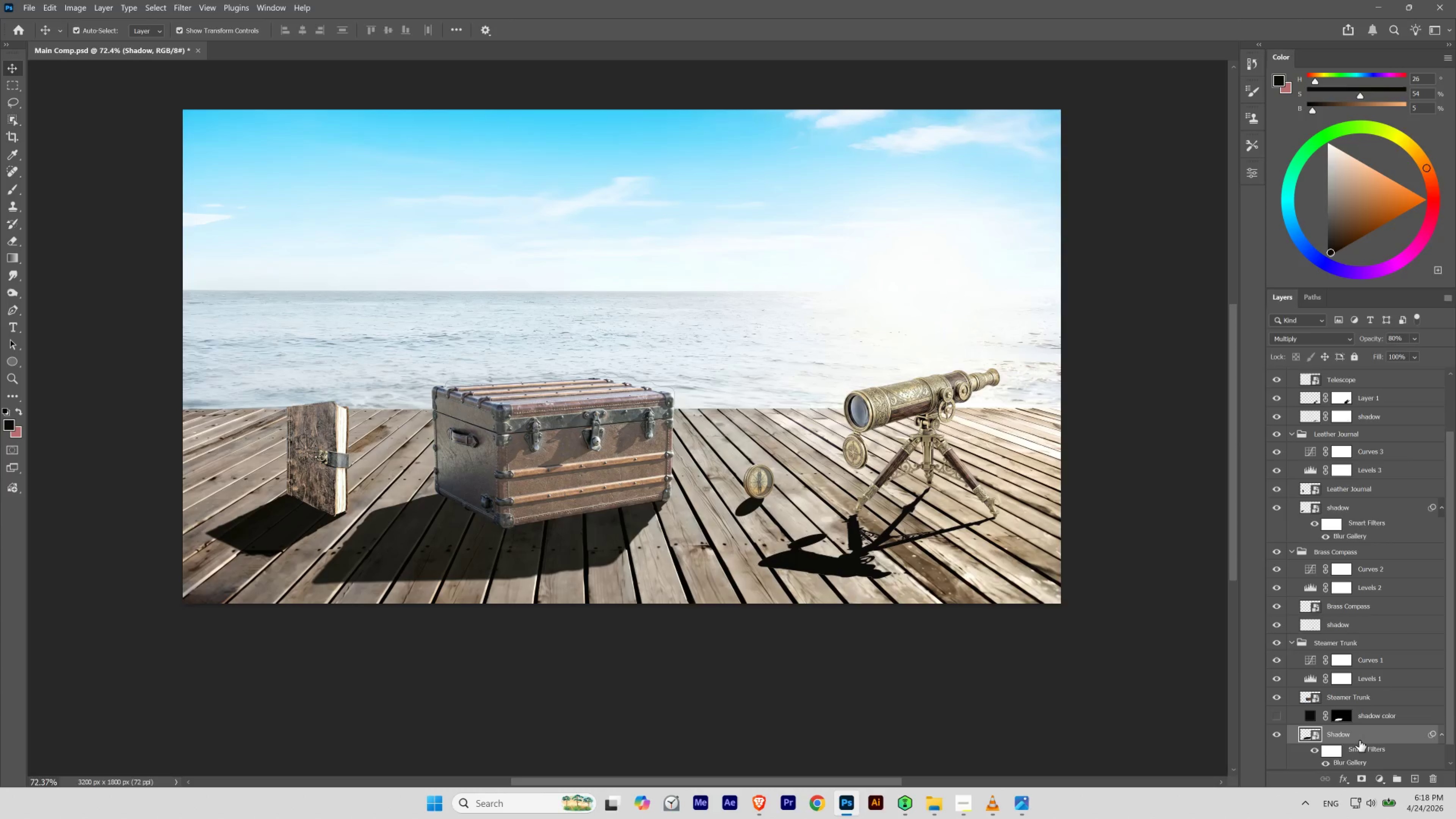 
key(Numpad9)
 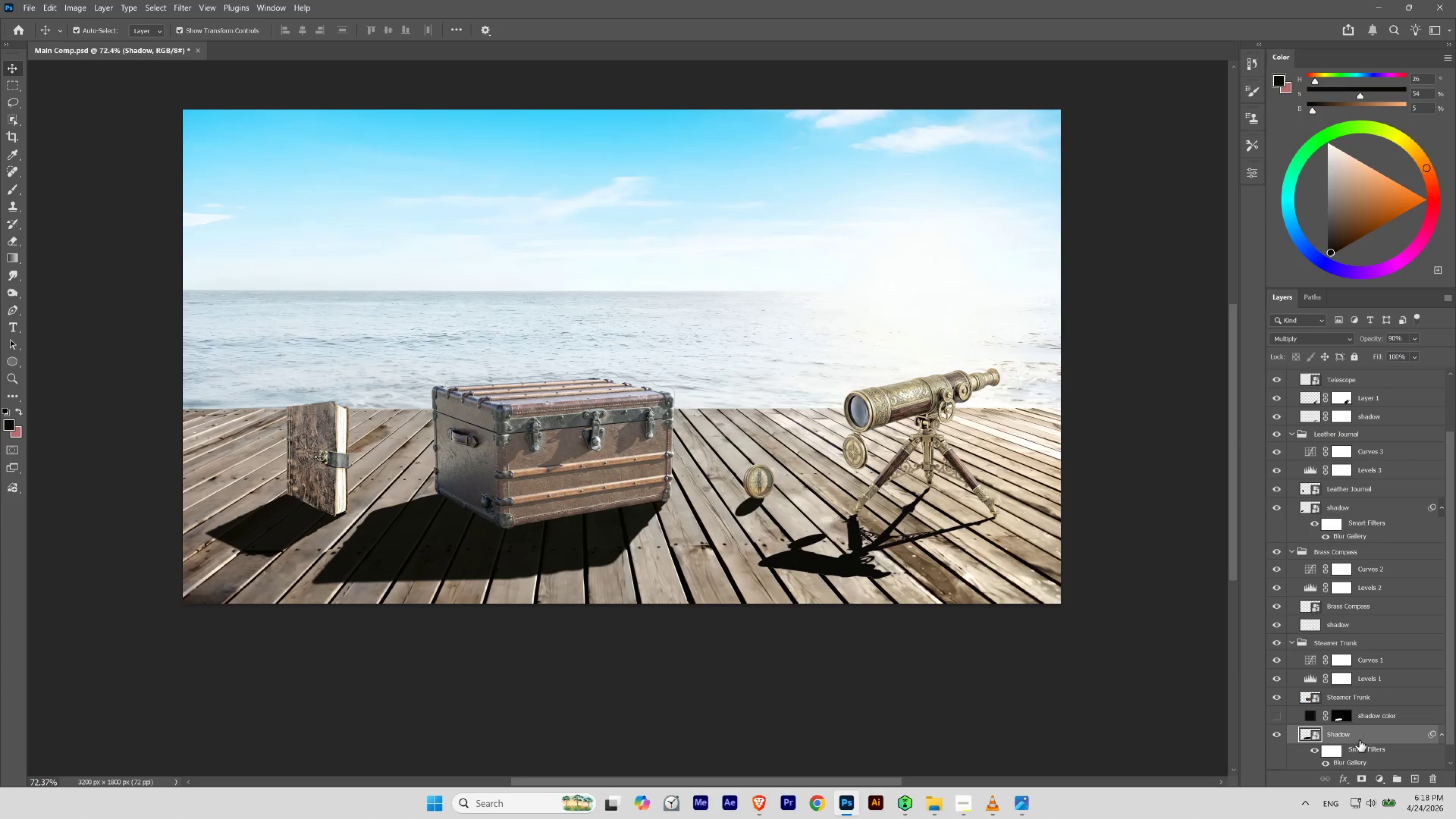 
key(Numpad8)
 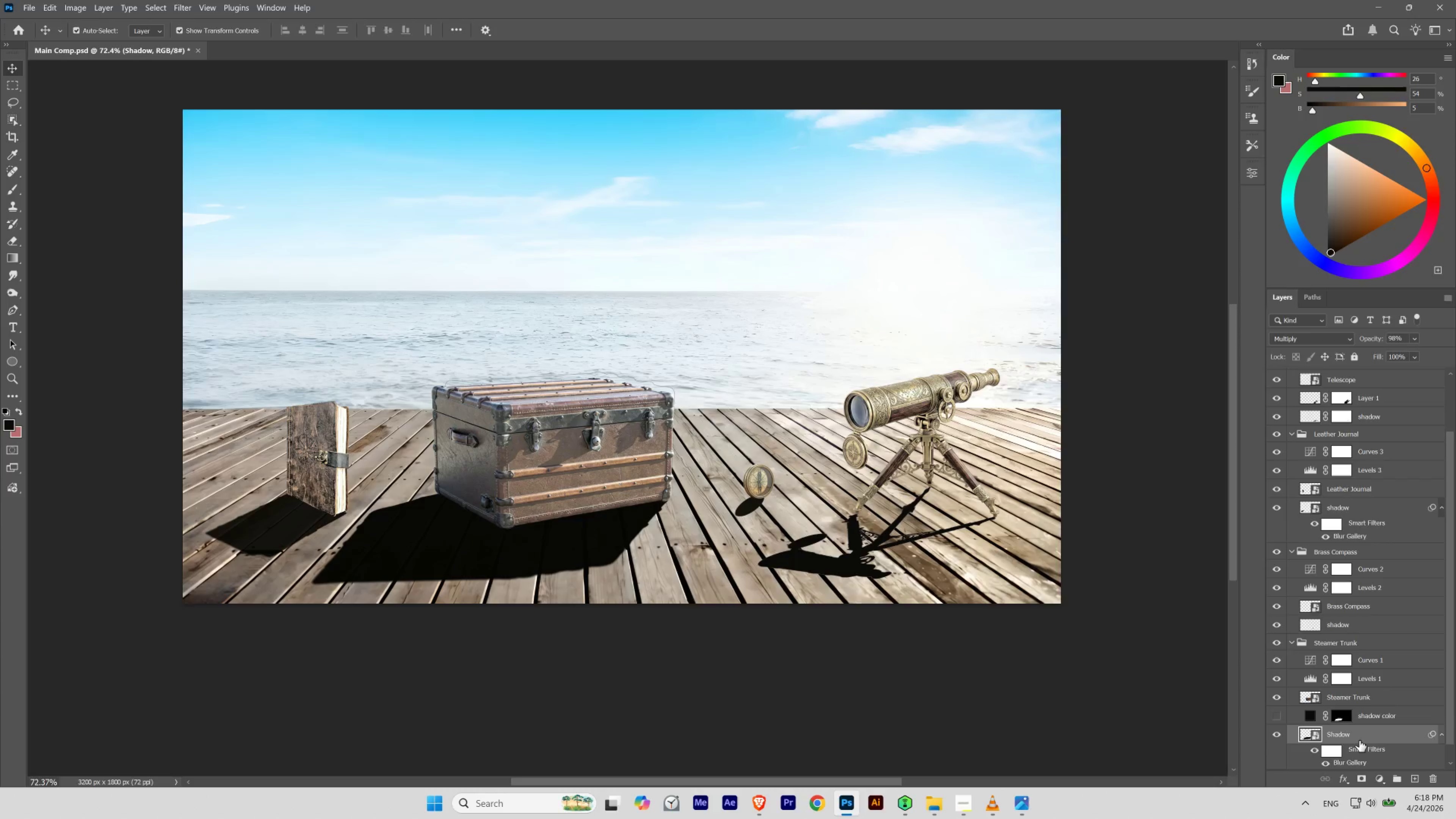 
key(Numpad8)
 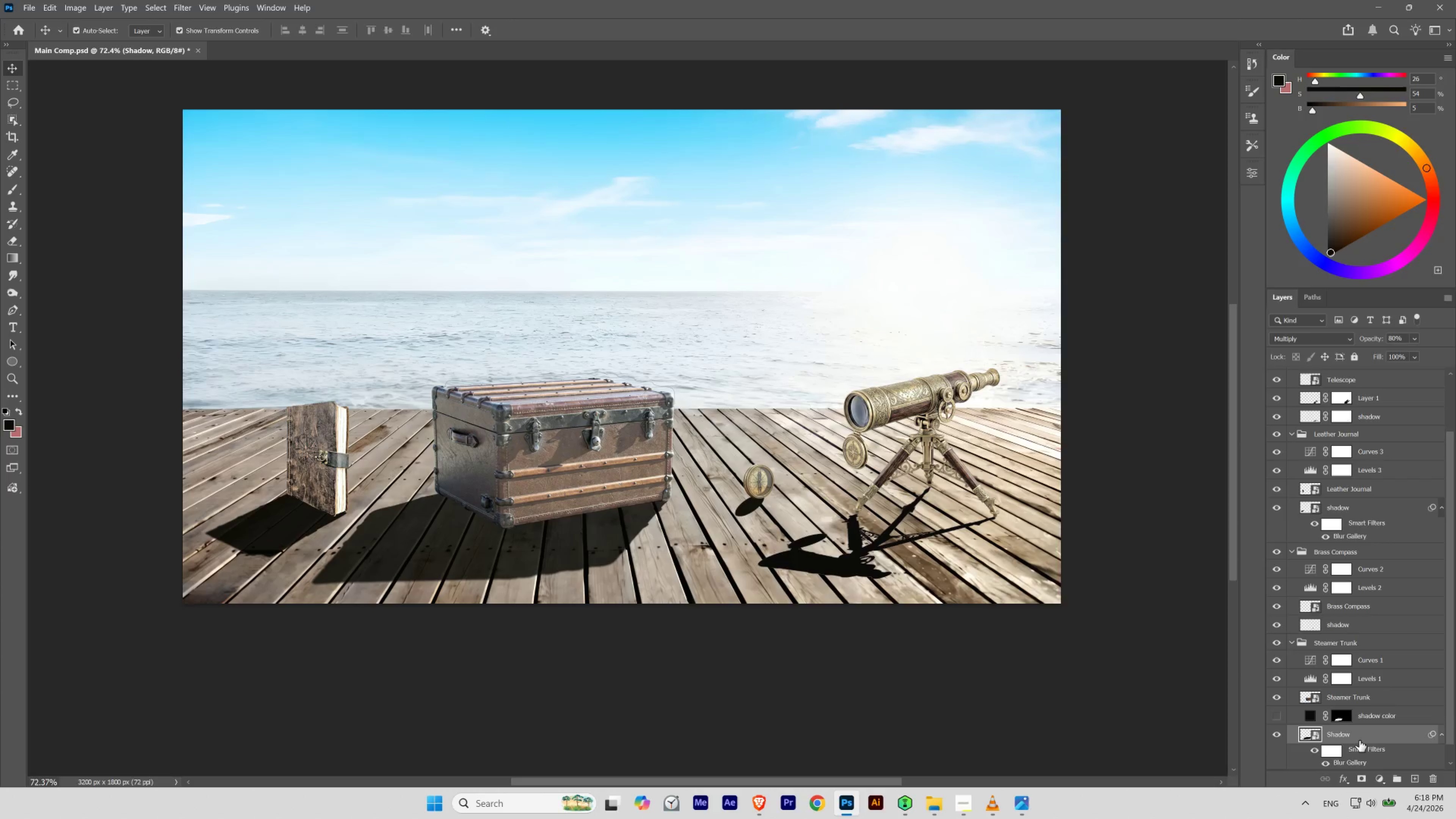 
key(Numpad7)
 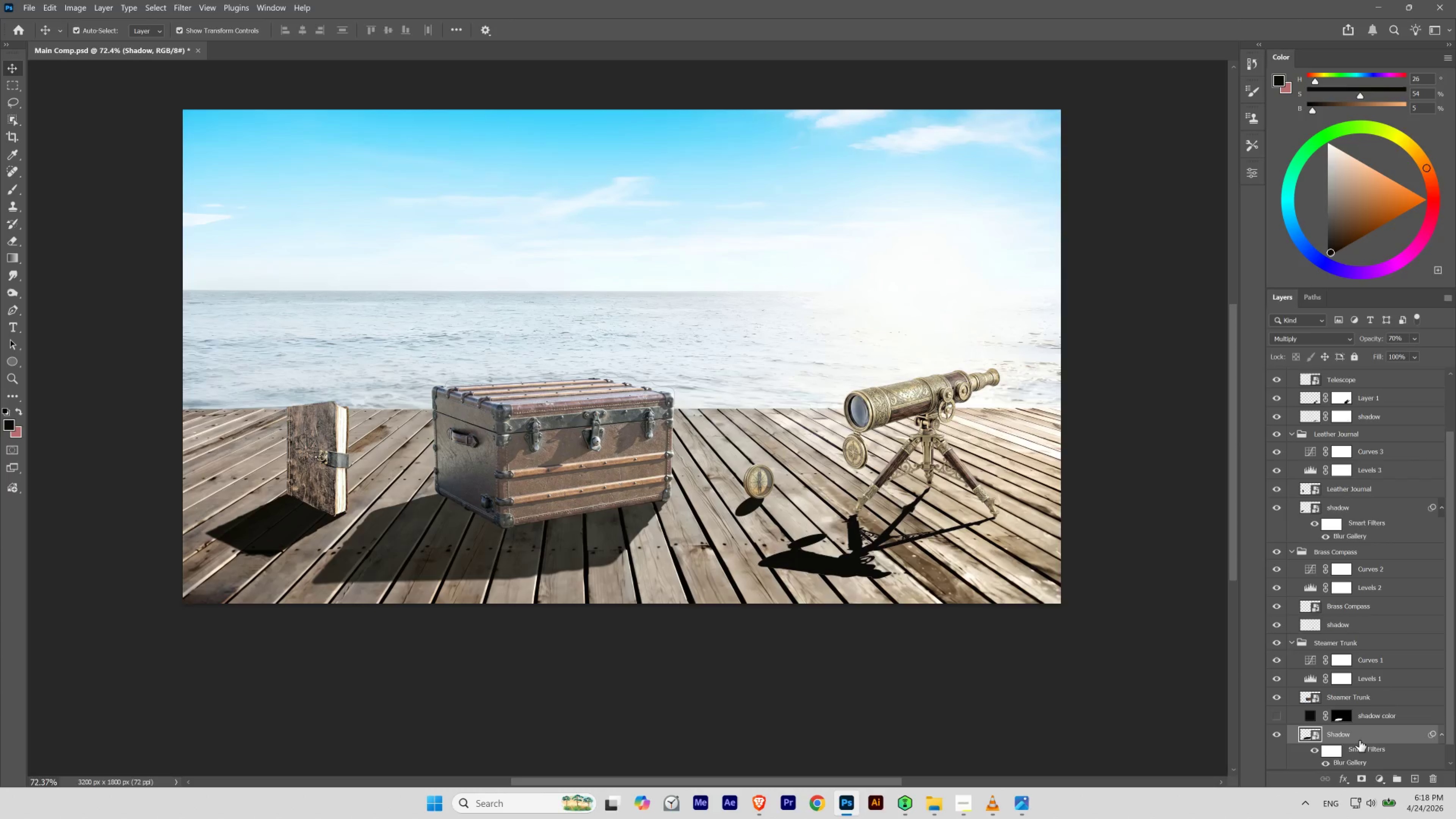 
key(Numpad8)
 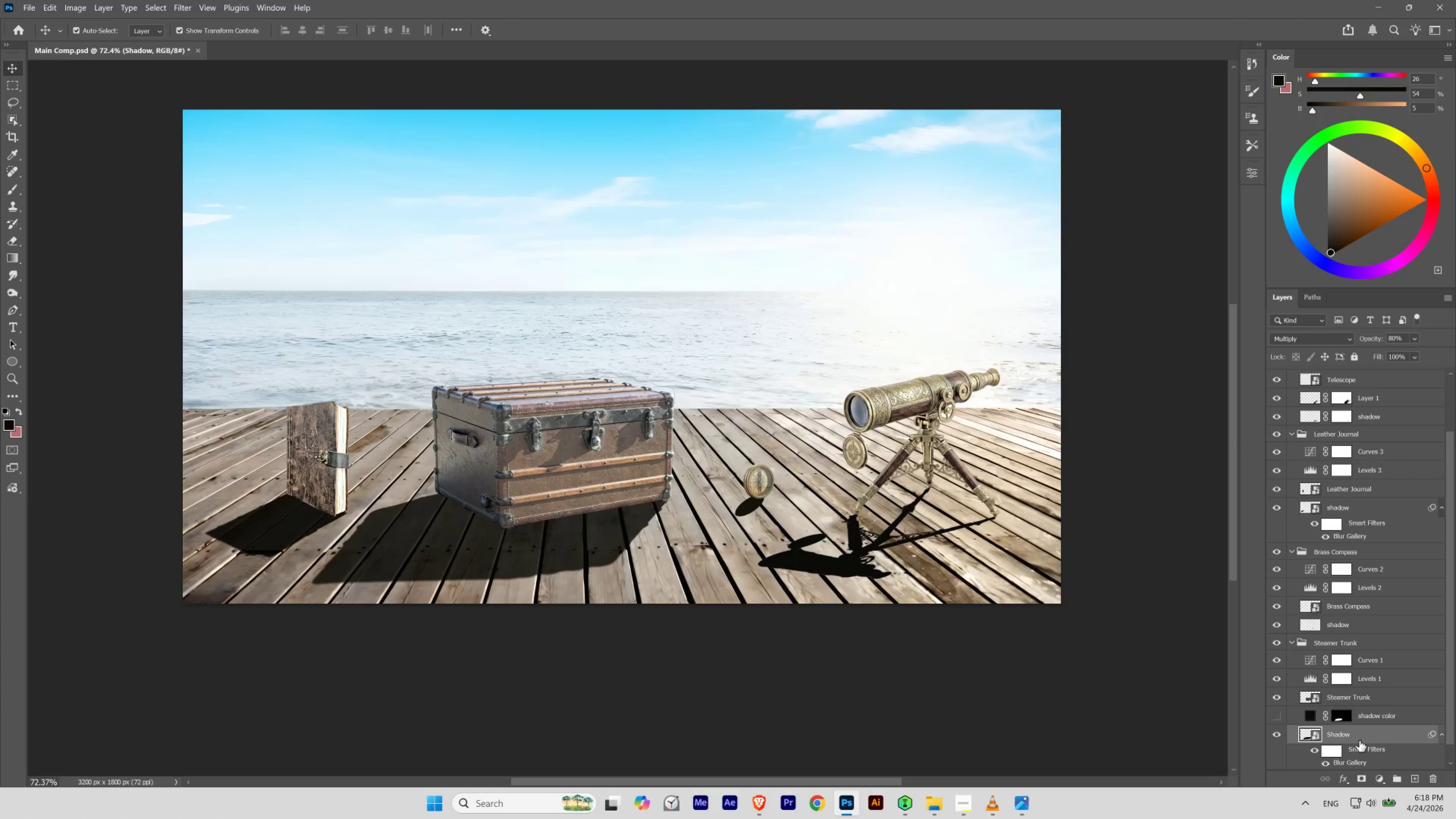 
key(Numpad7)
 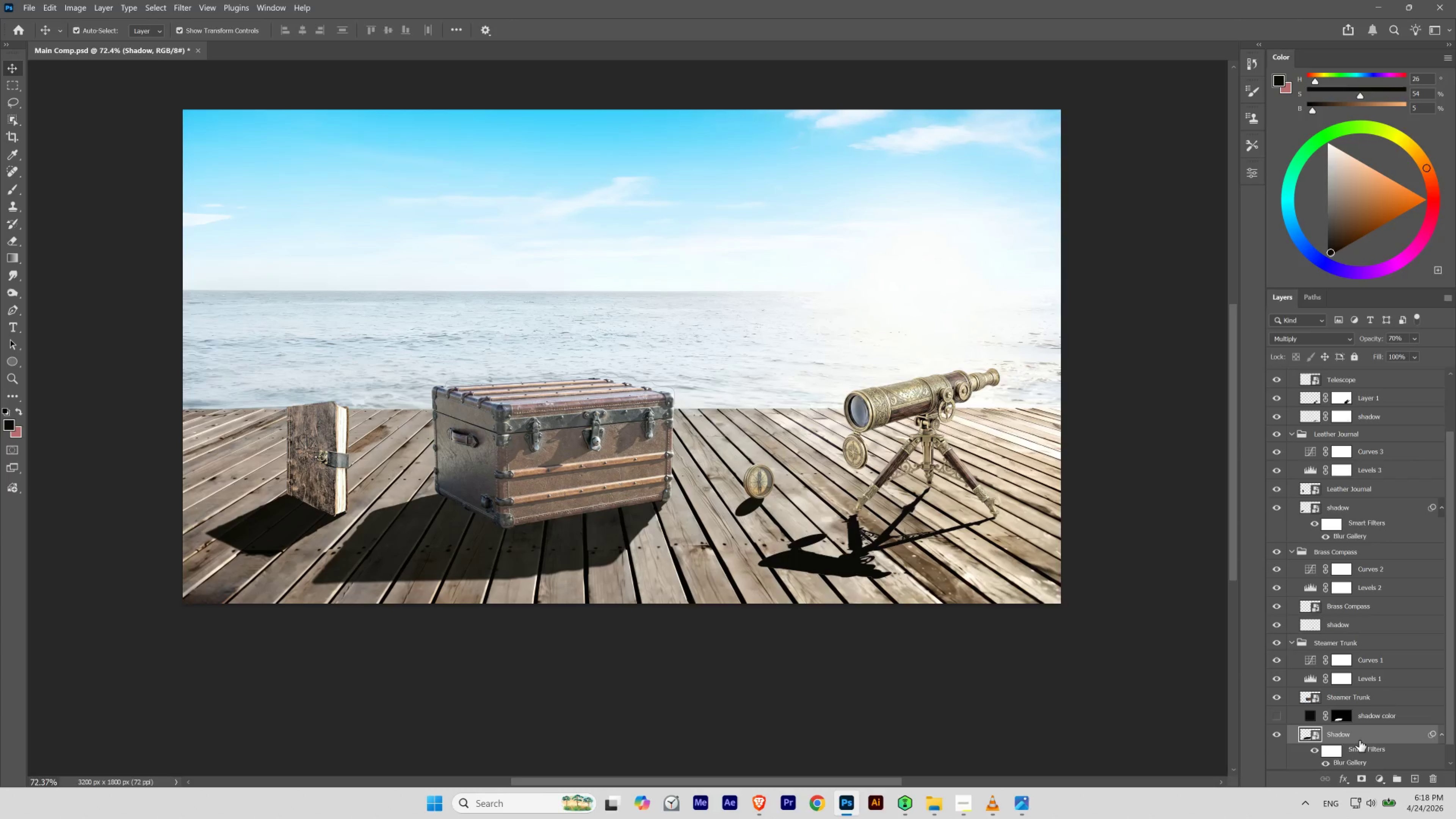 
key(Numpad5)
 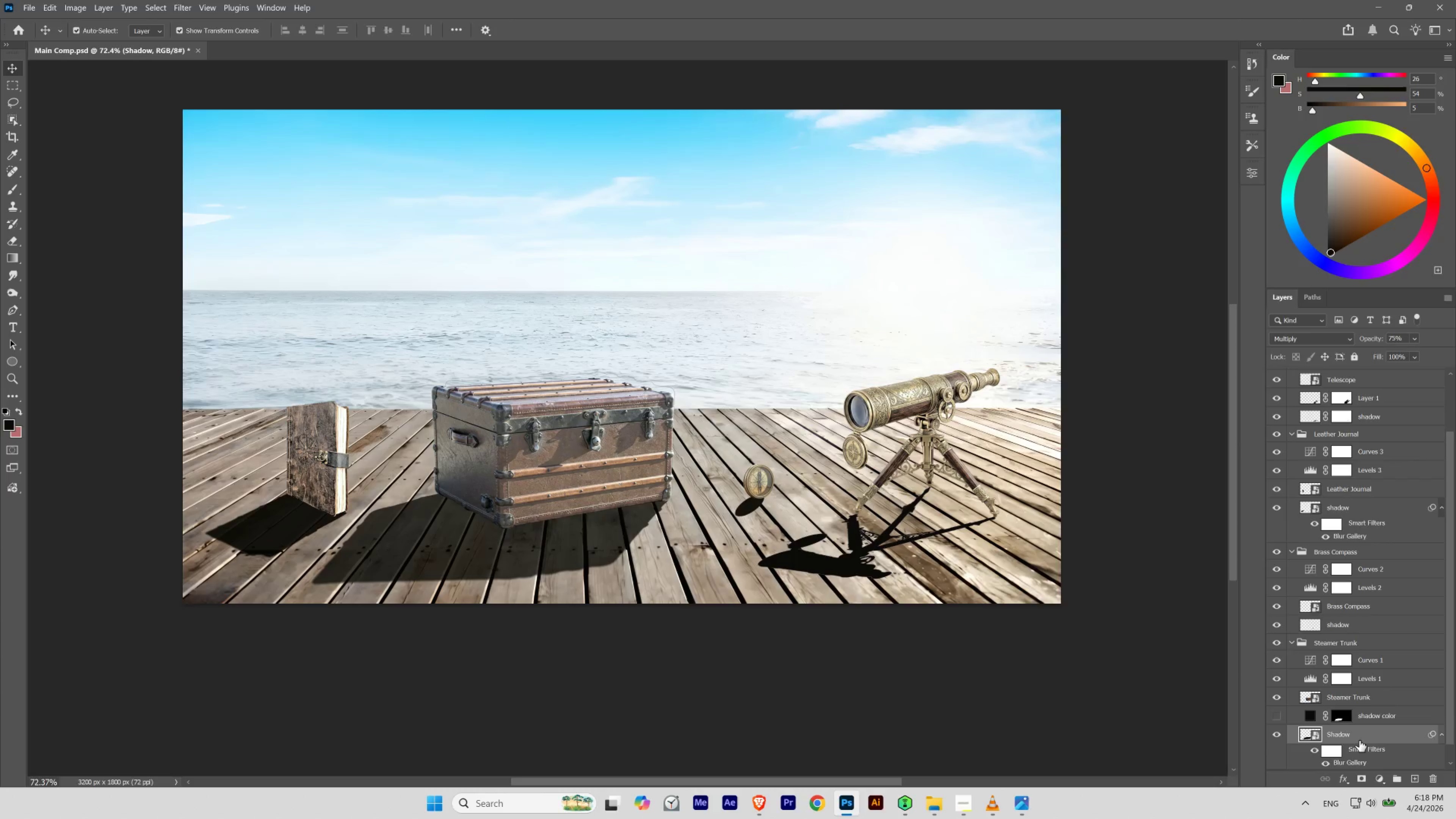 
key(Control+Z)
 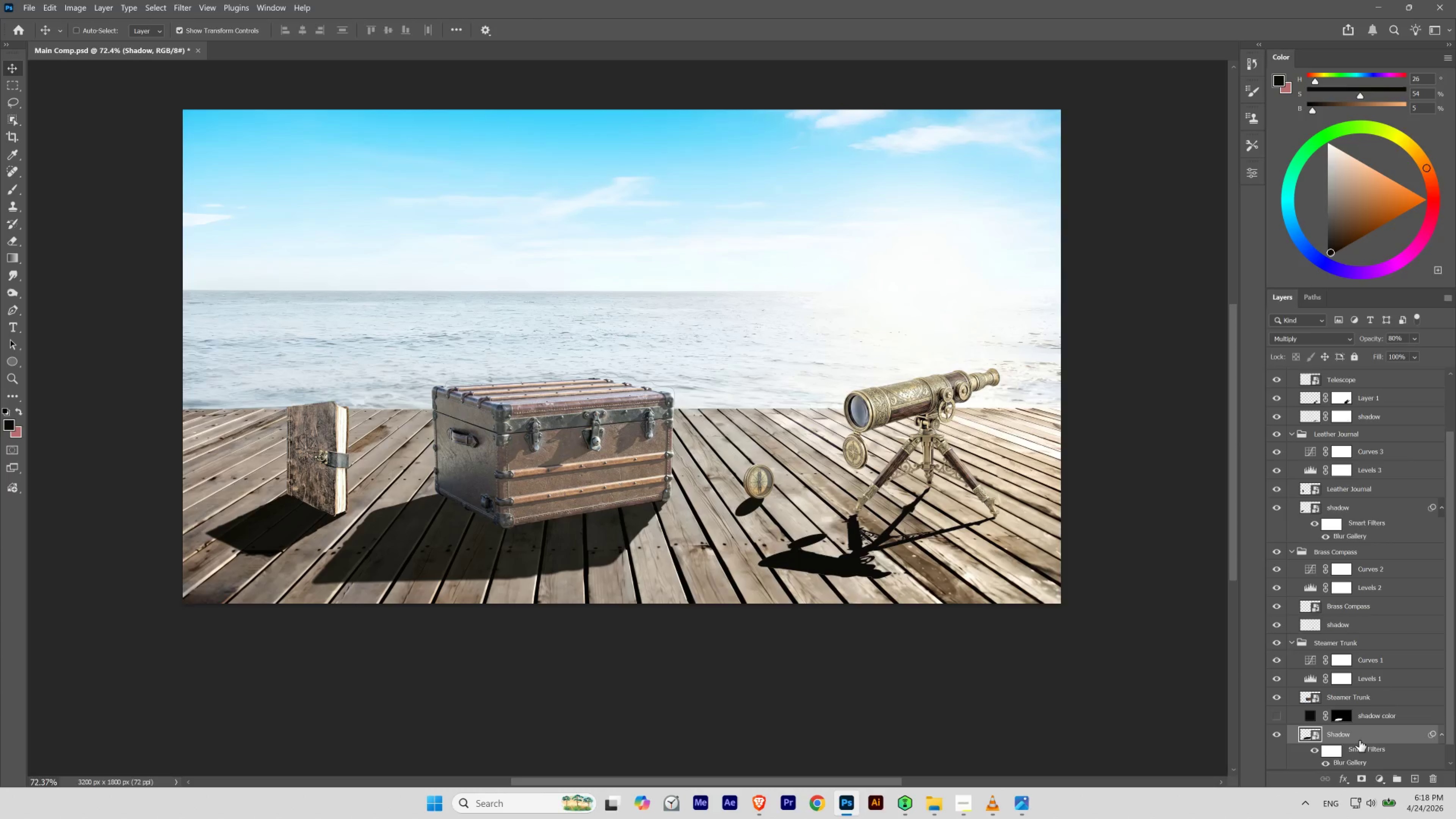 
key(Control+Shift+Z)
 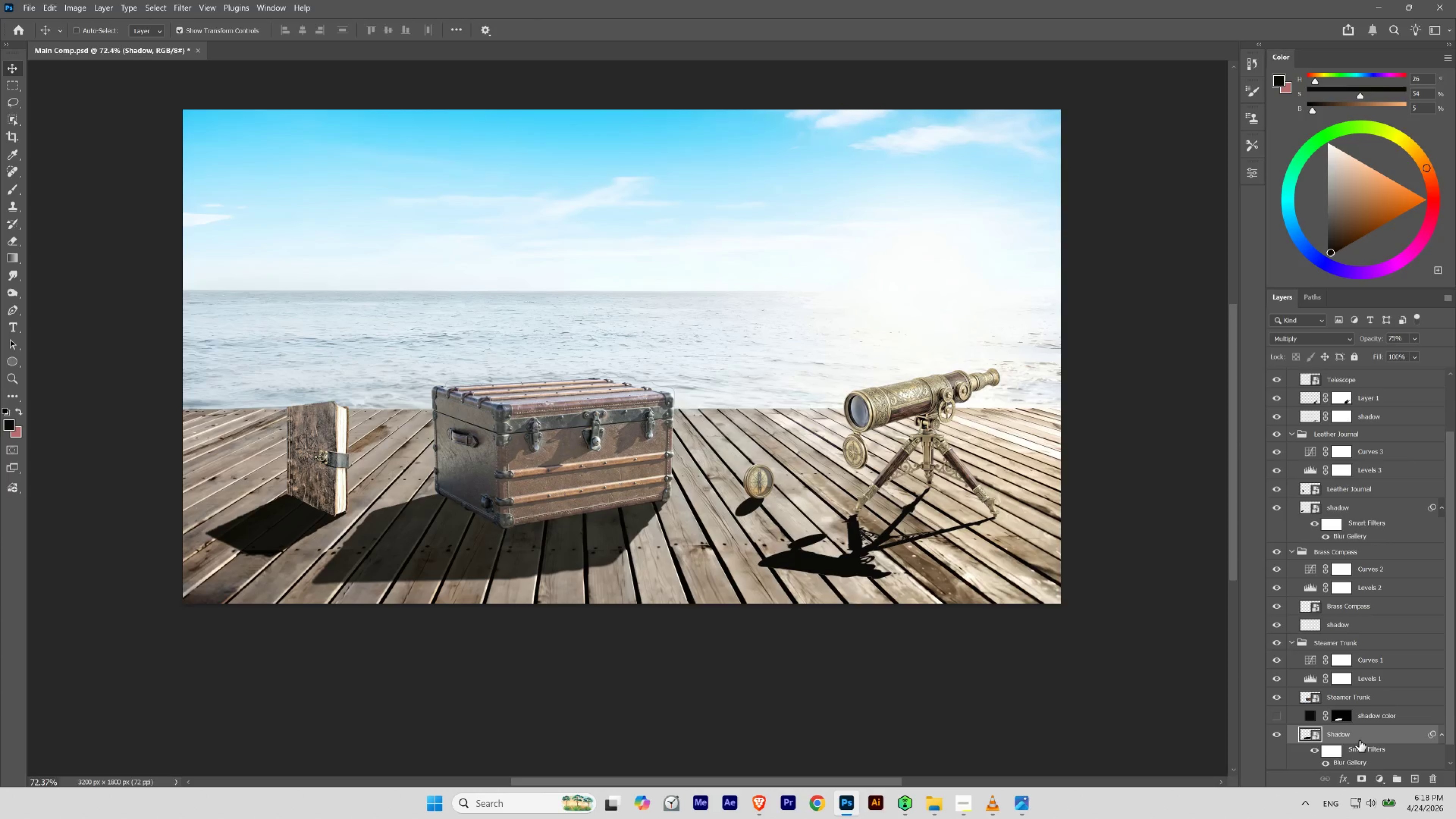 
key(Control+Z)
 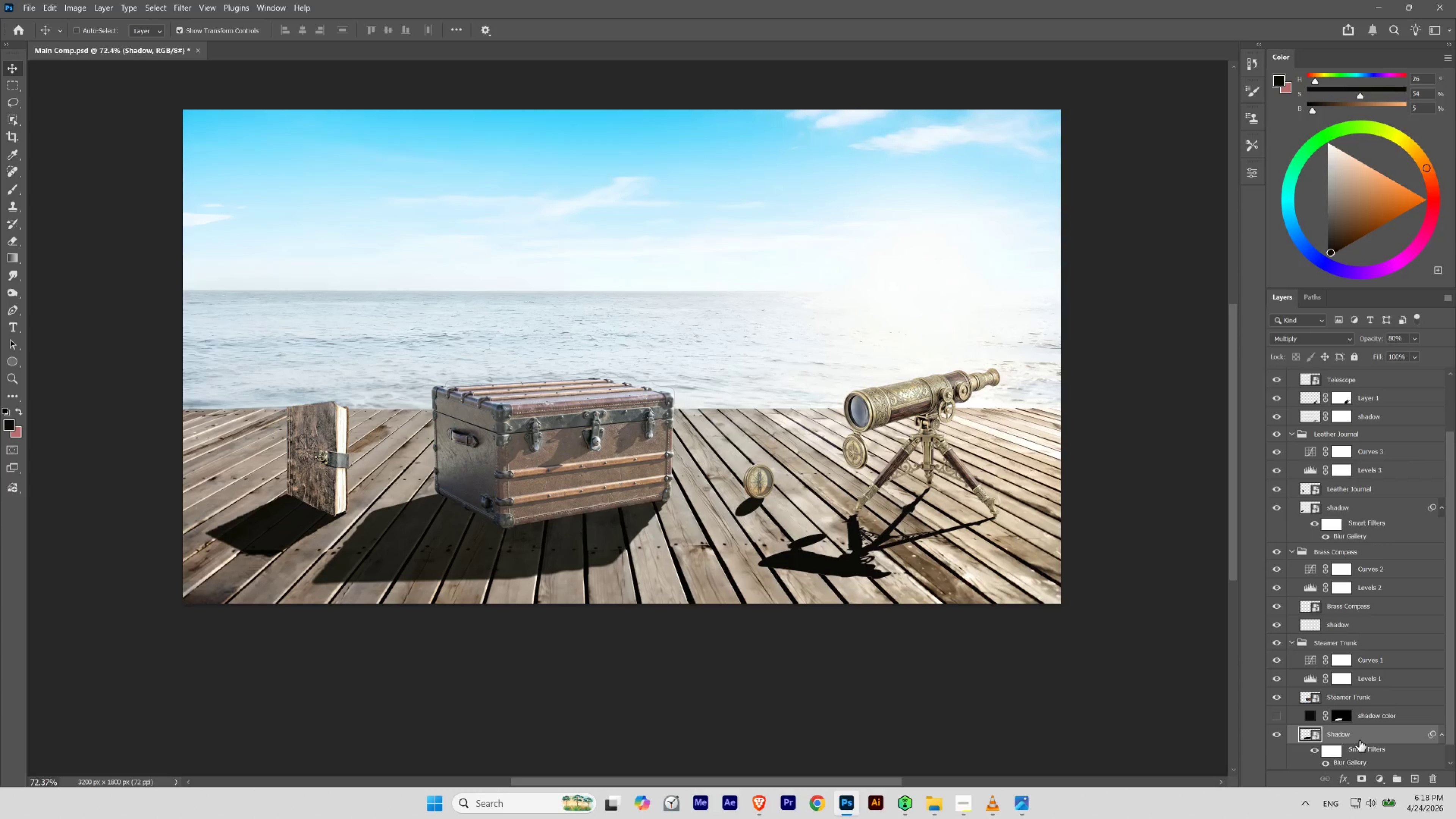 
key(Control+Shift+Z)
 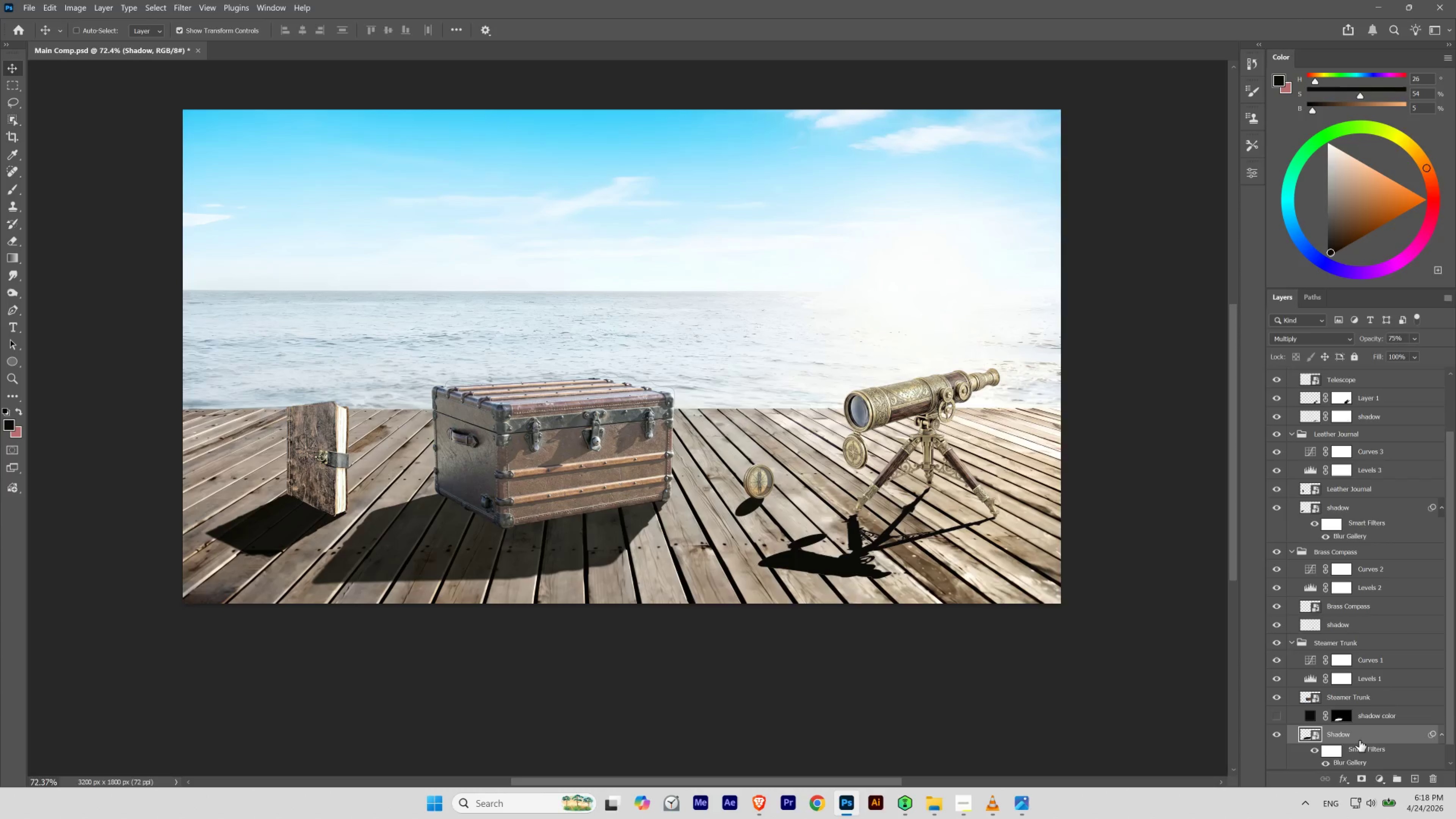 
key(Control+Z)
 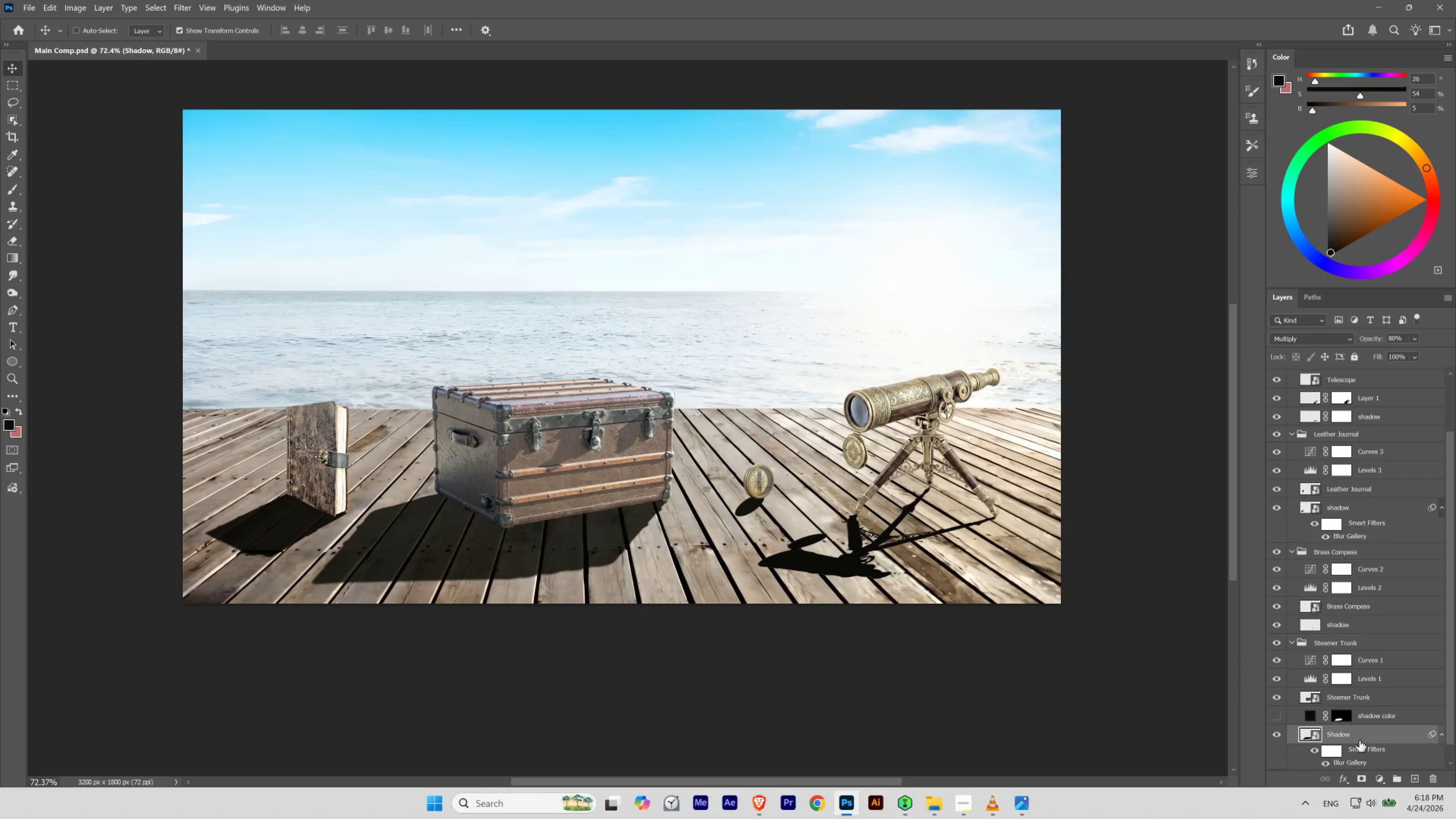 
key(Control+Shift+Z)
 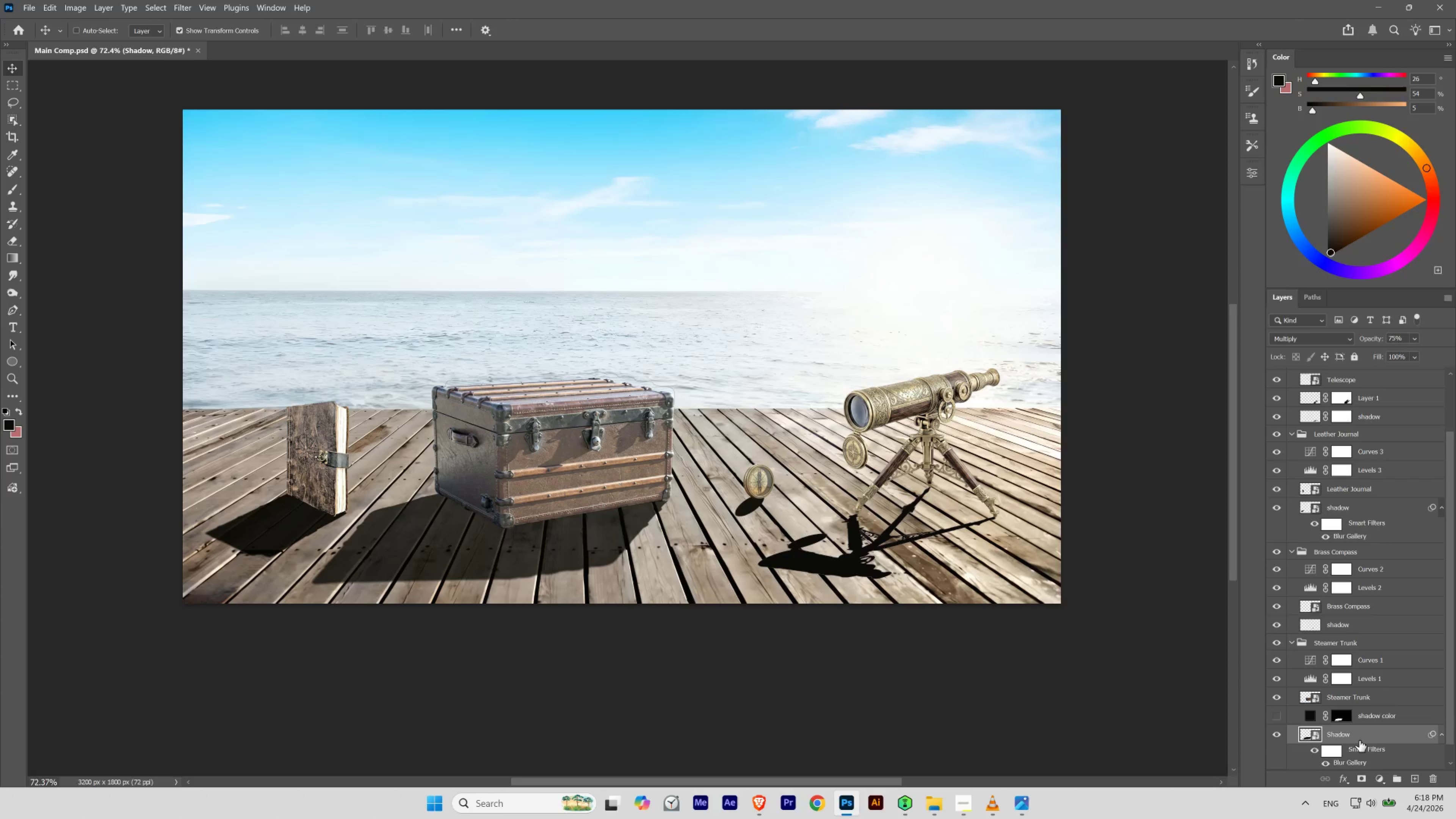 
key(Control+Z)
 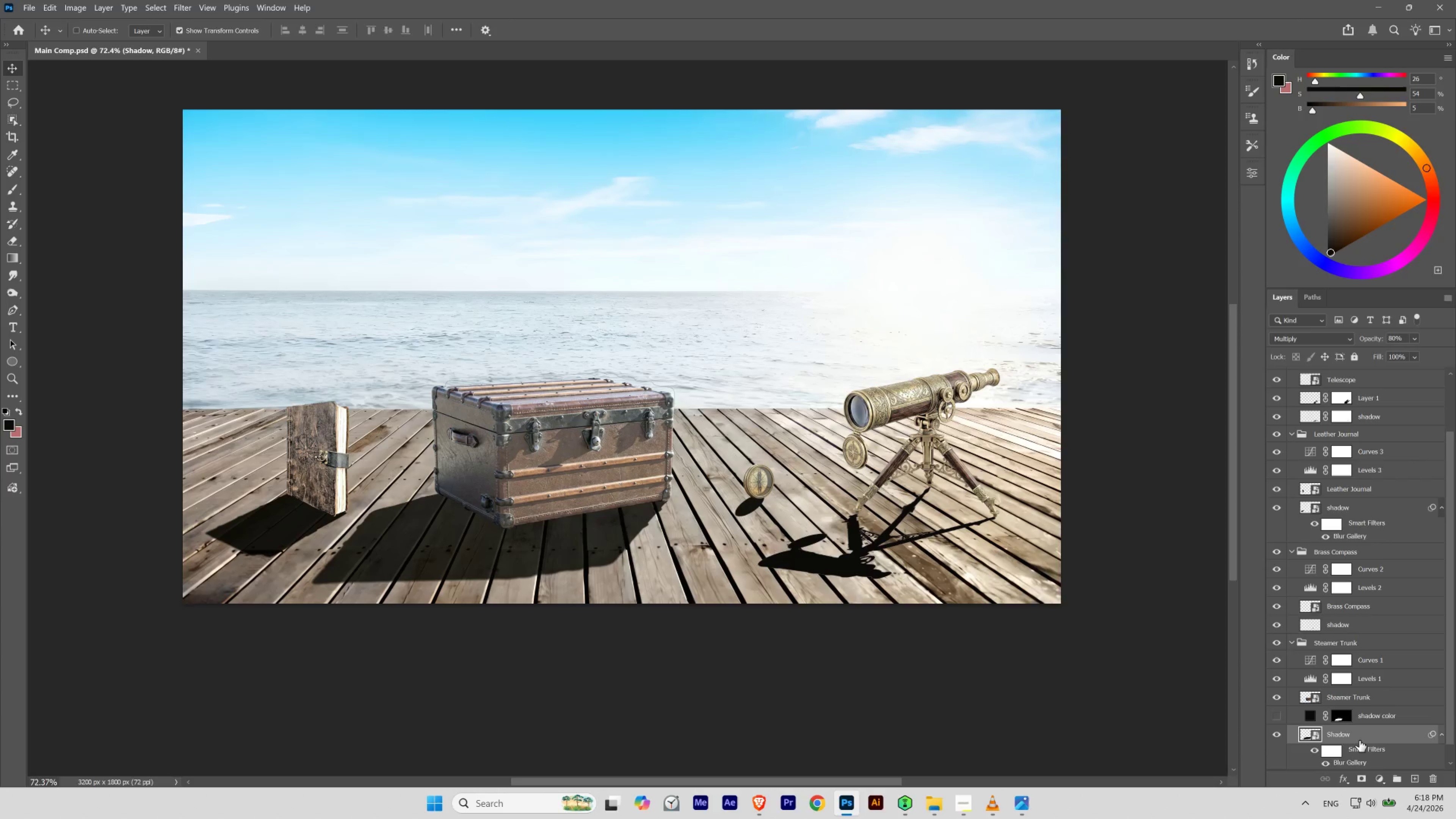 
key(Control+Shift+Z)
 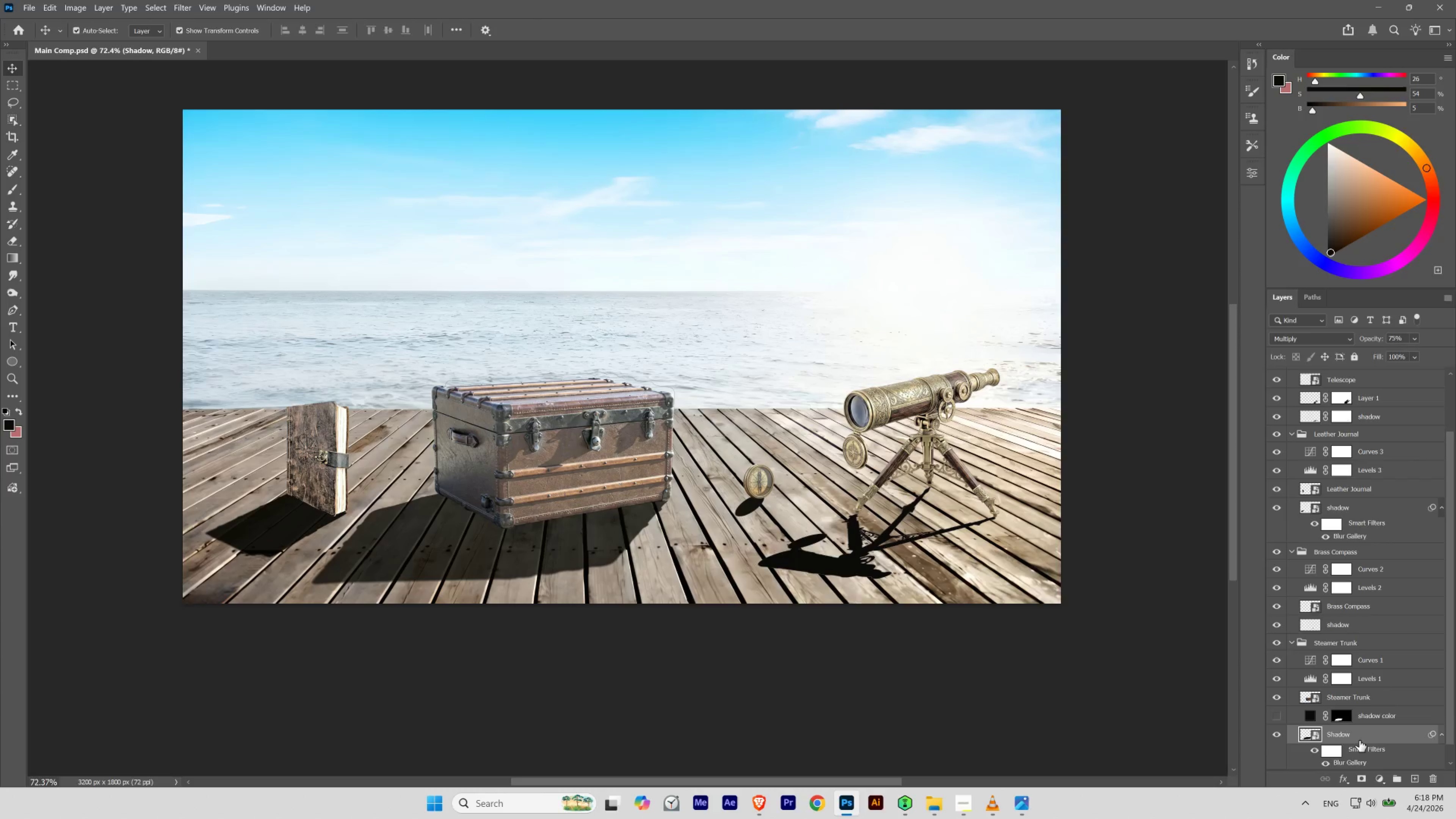 
key(Control+Shift+Z)
 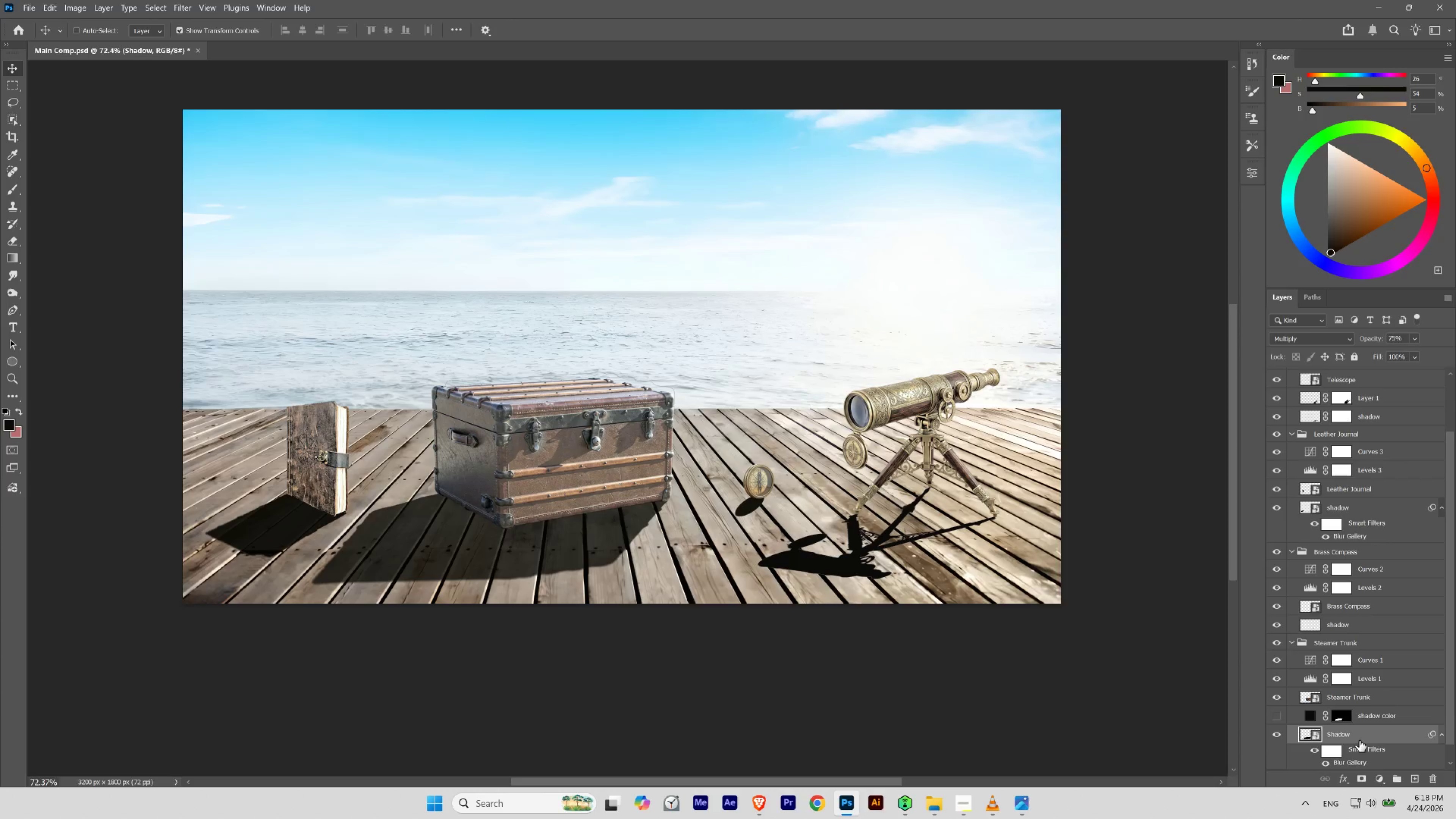 
key(Control+Z)
 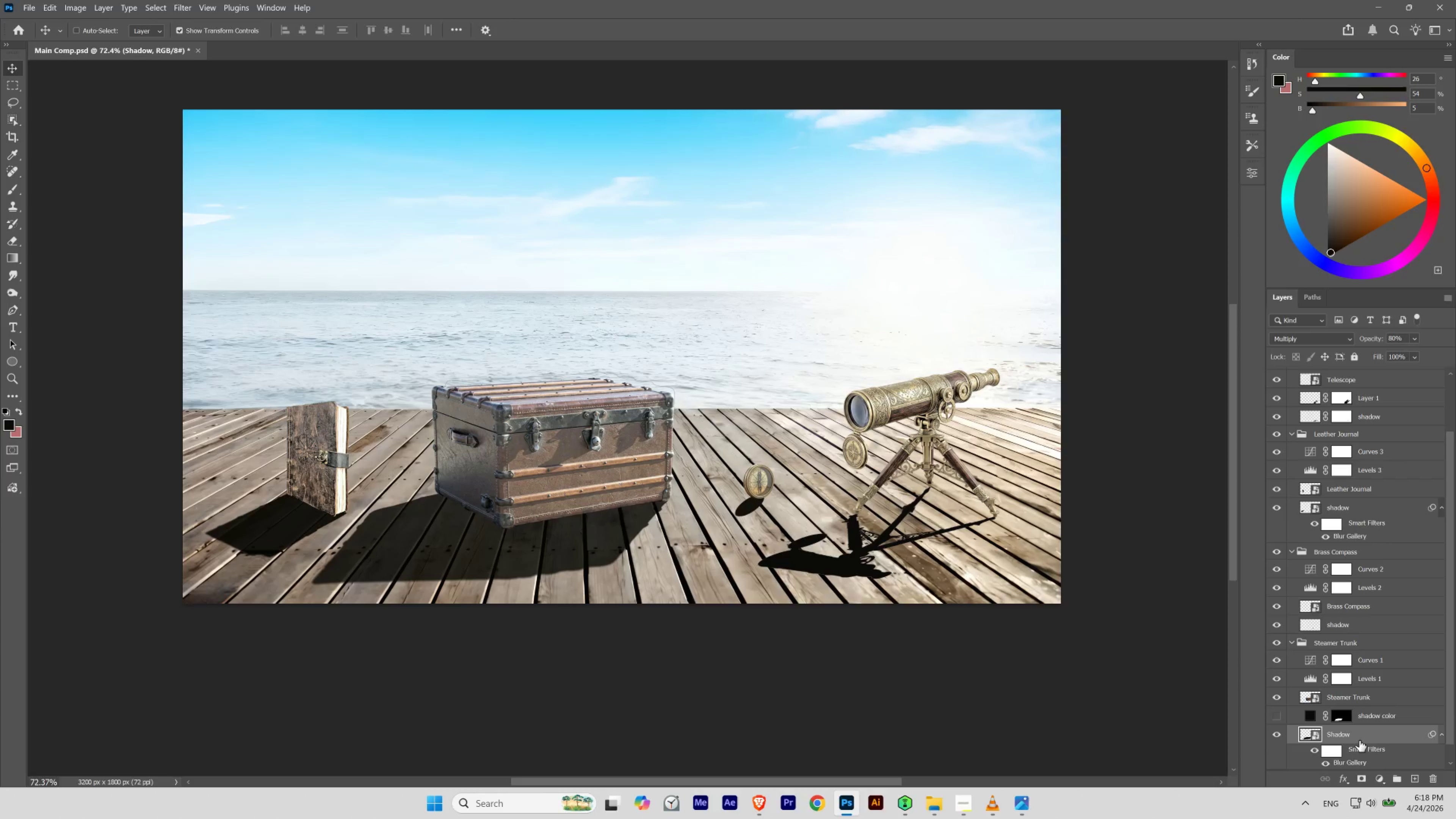 
key(Control+Shift+Z)
 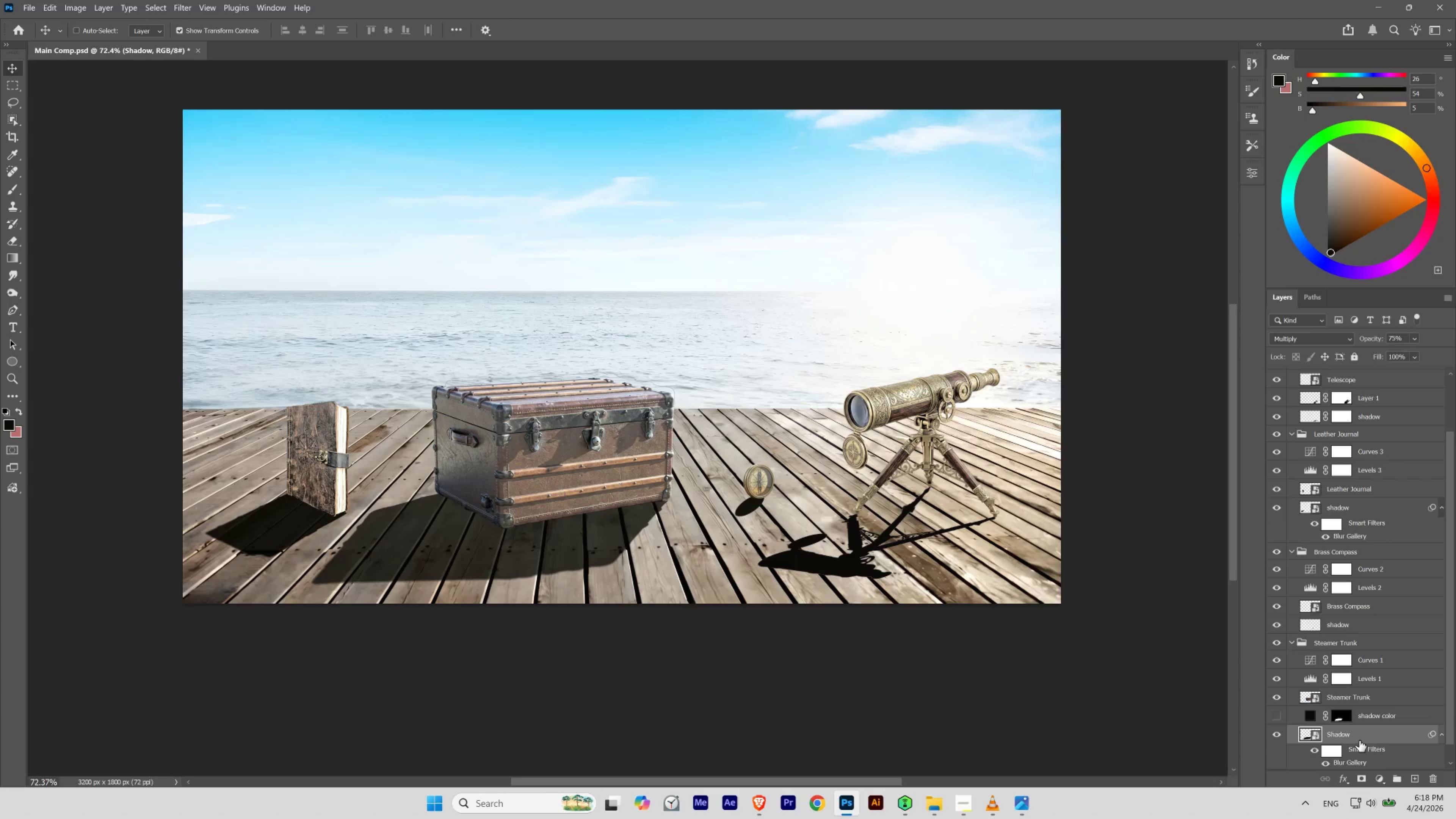 
key(Control+Z)
 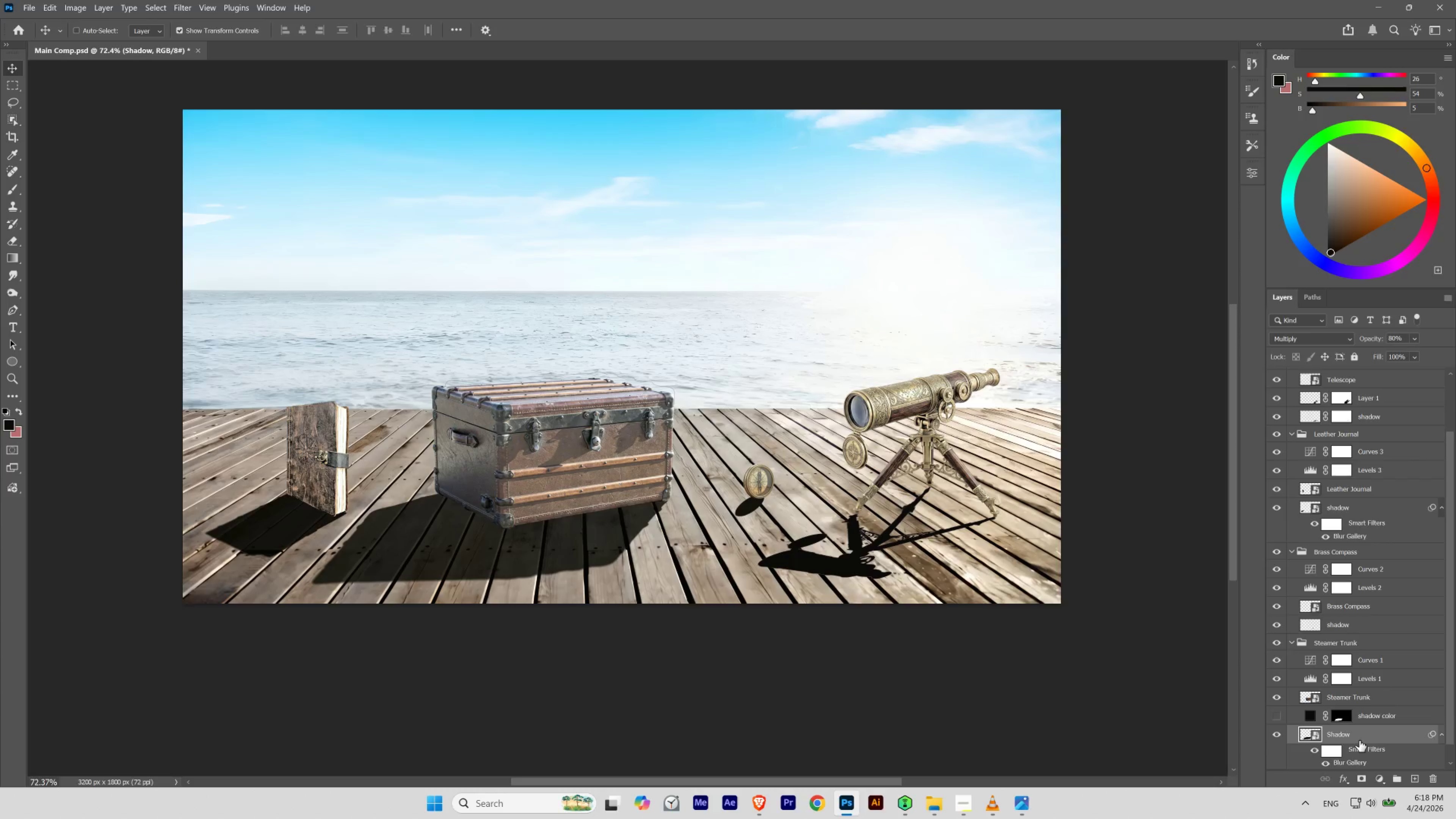 
key(Control+Shift+Z)
 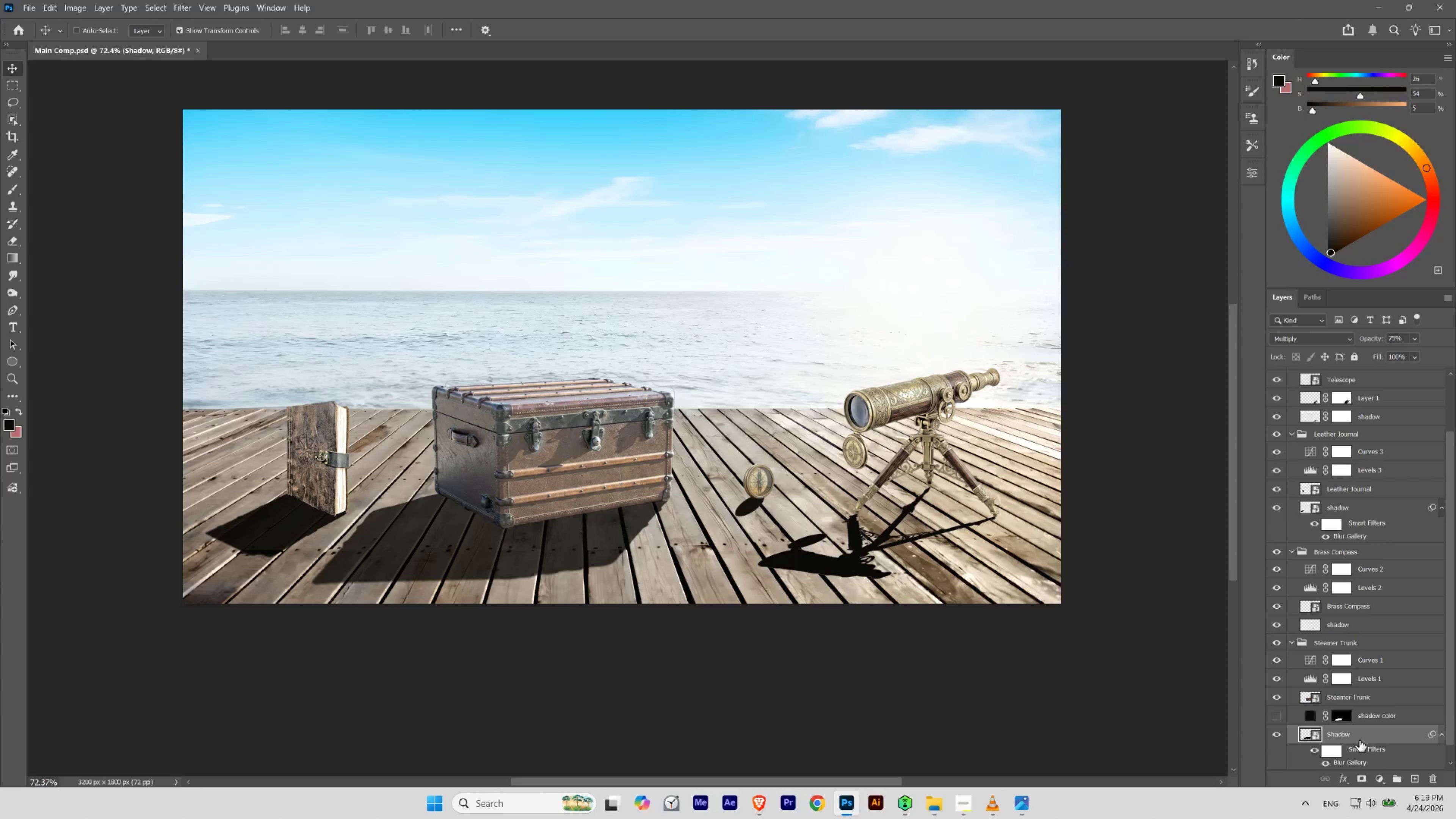 
key(Control+Z)
 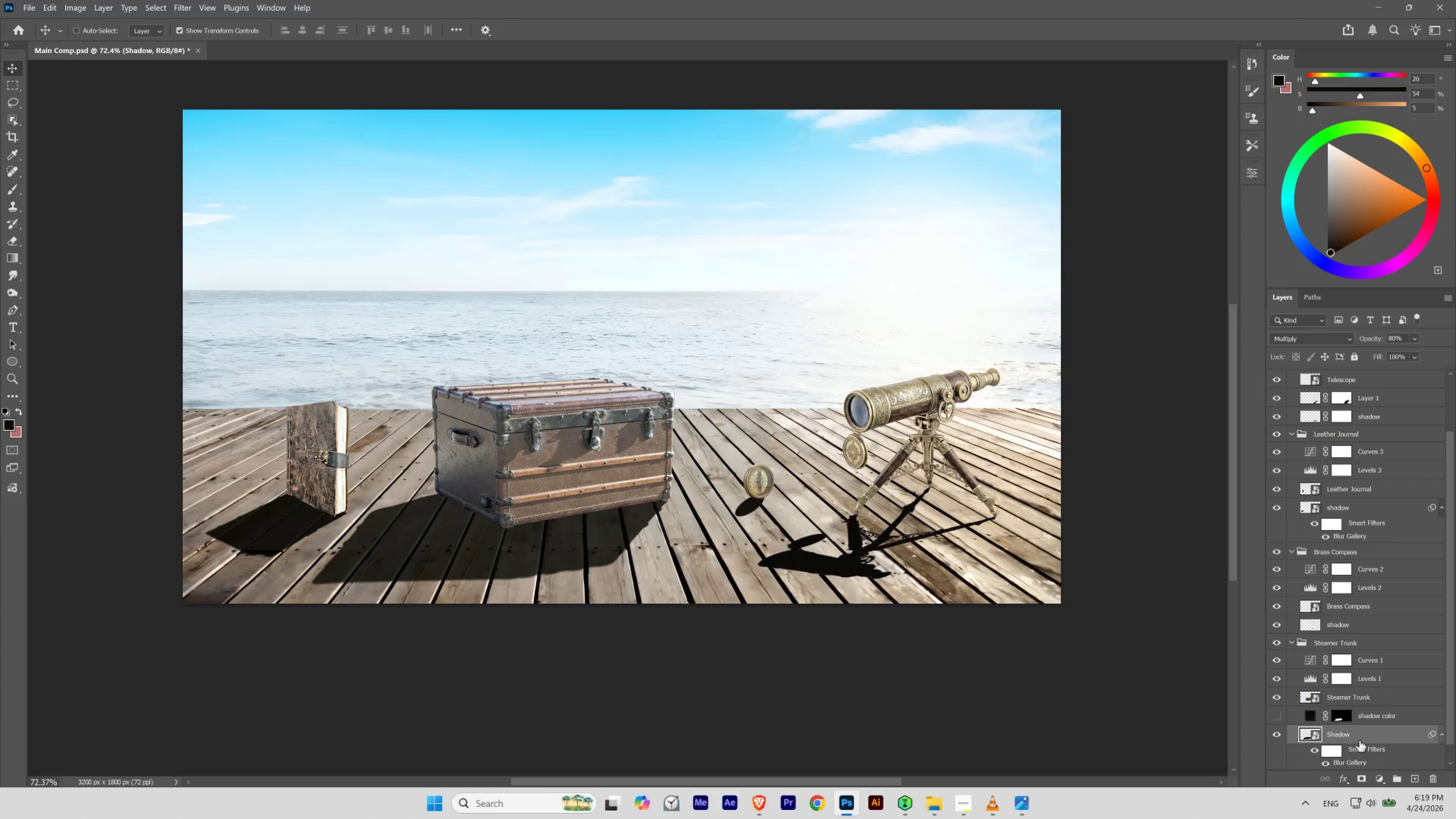 
key(Control+Shift+Z)
 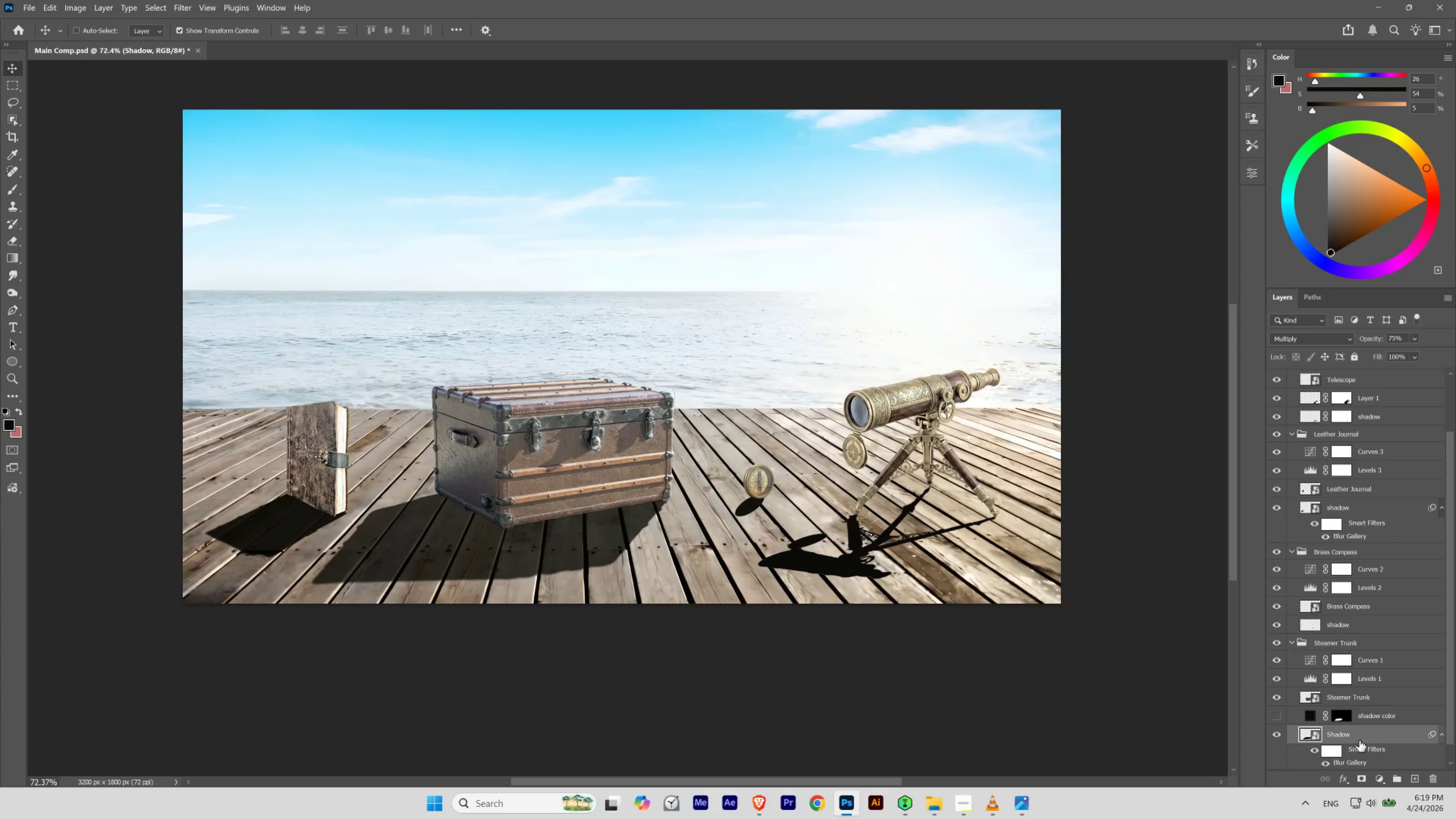 
key(Control+Z)
 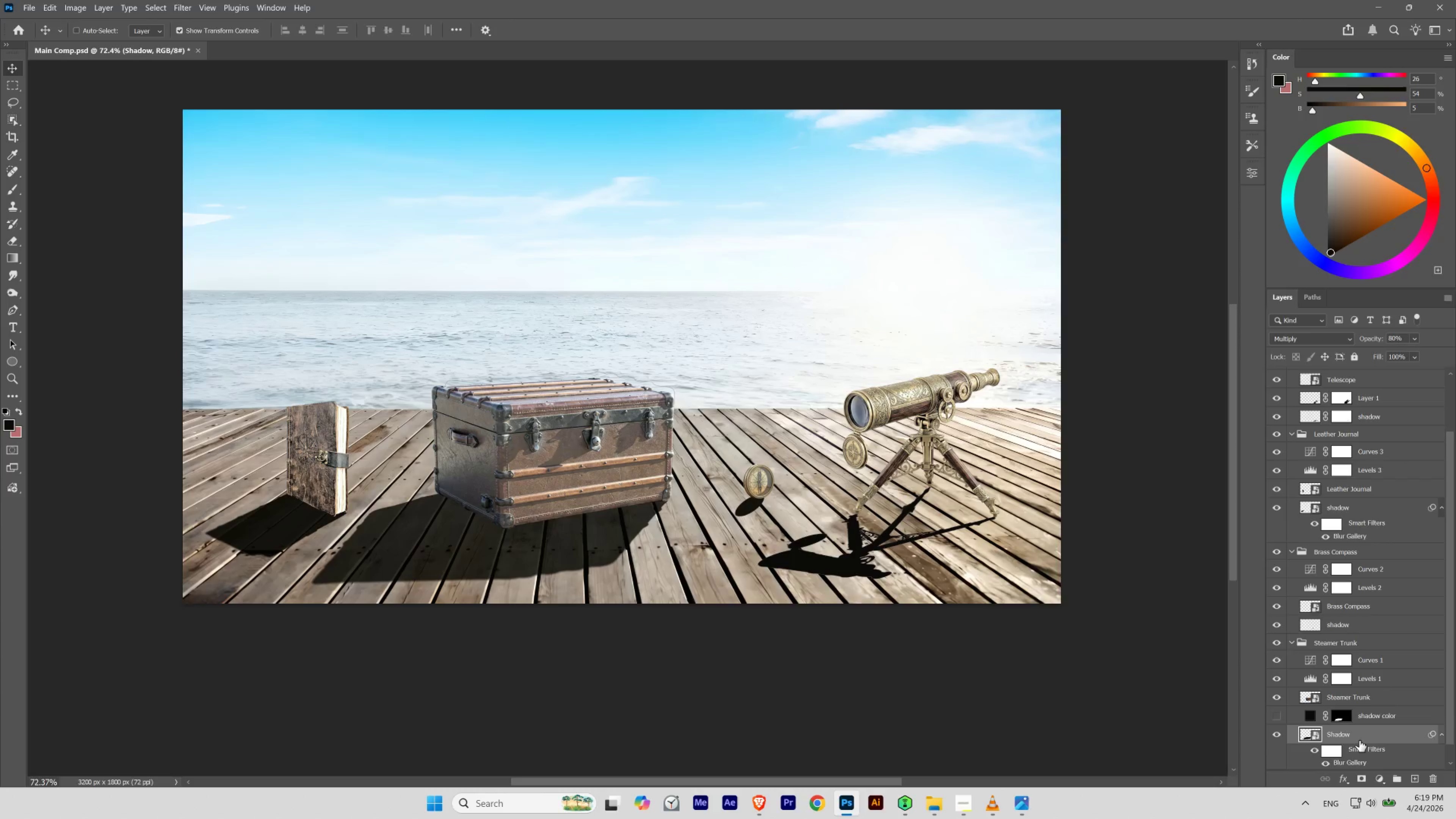 
key(Control+Shift+Z)
 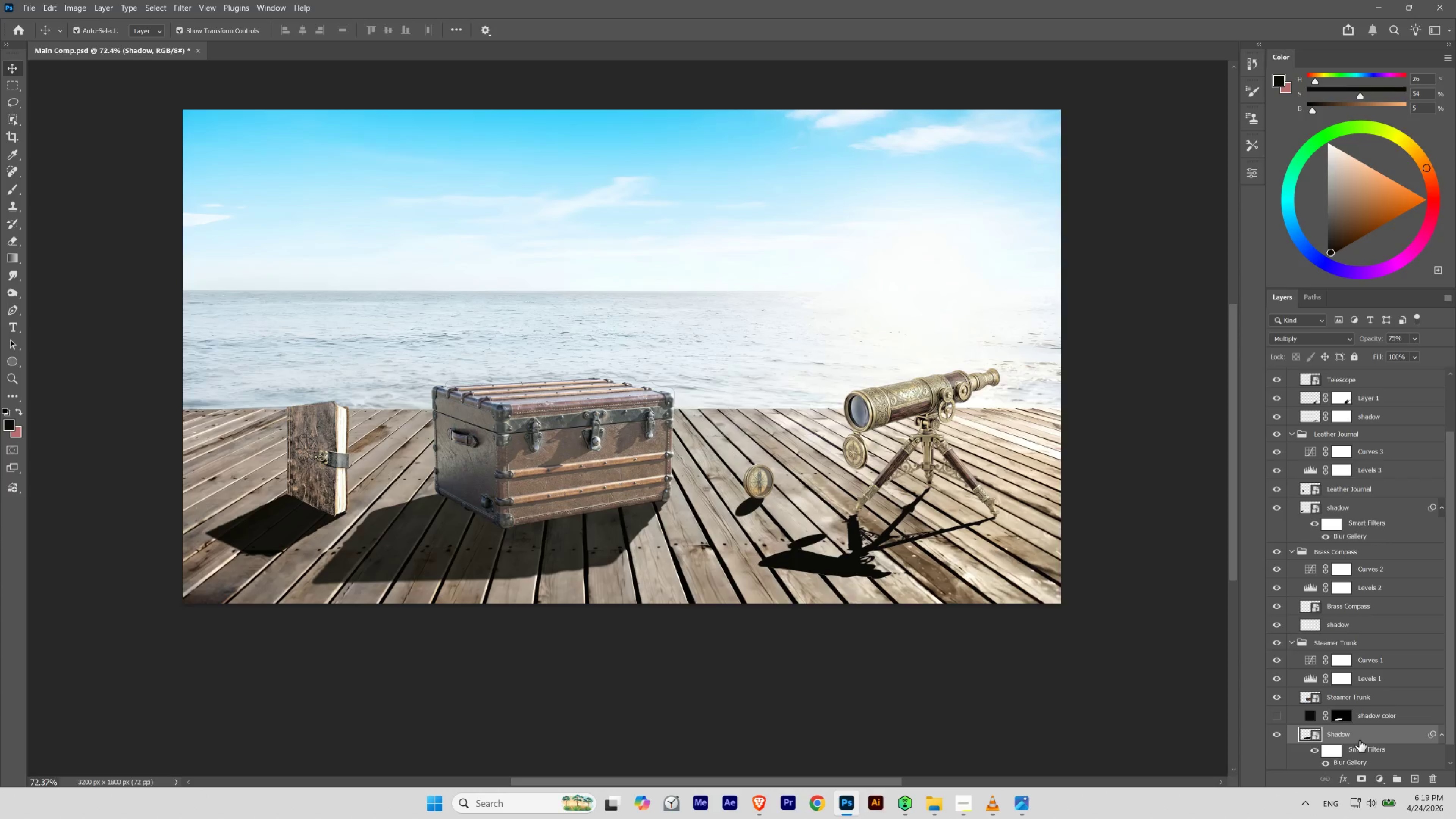 
key(Numpad7)
 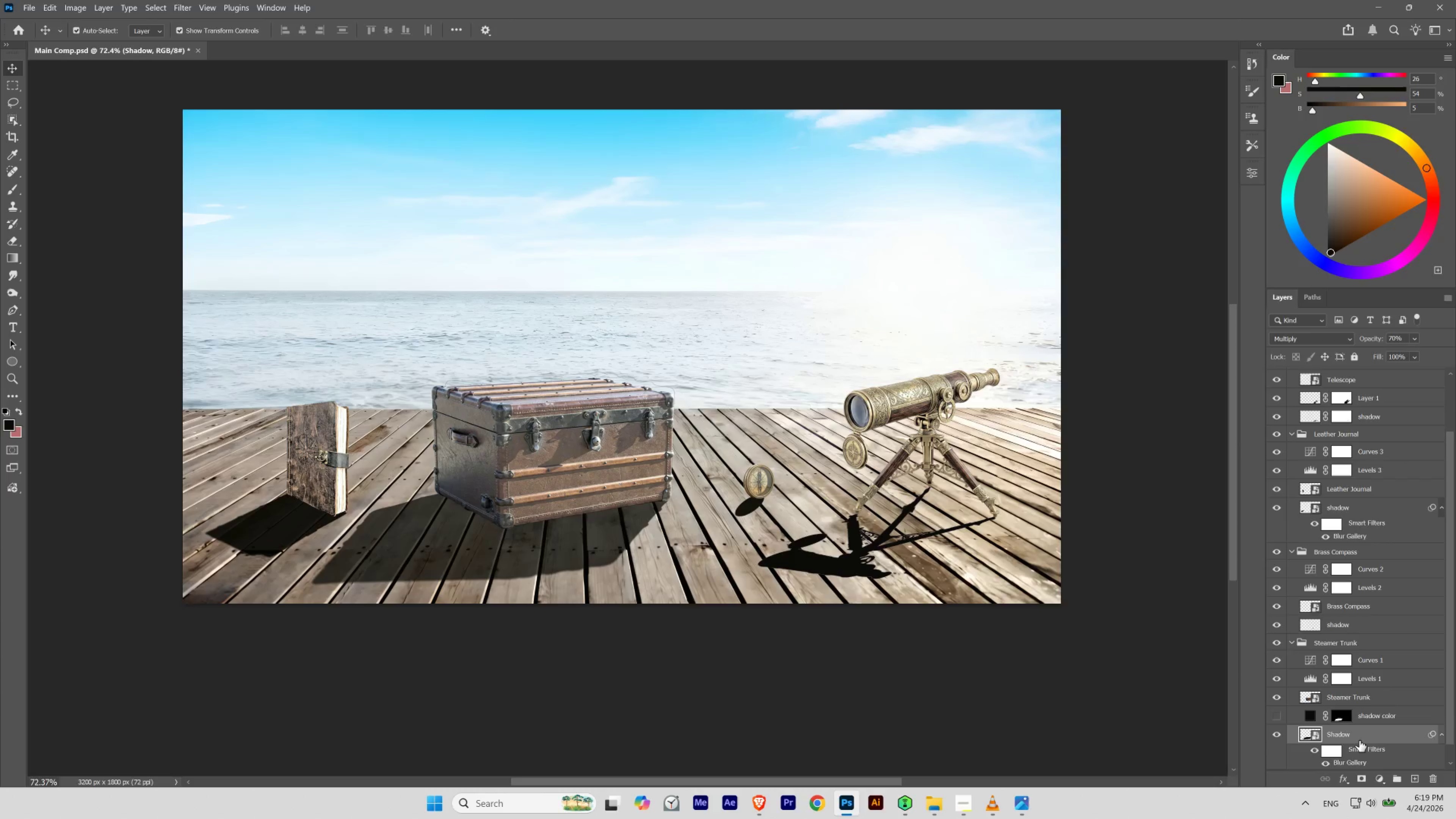 
key(Control+Z)
 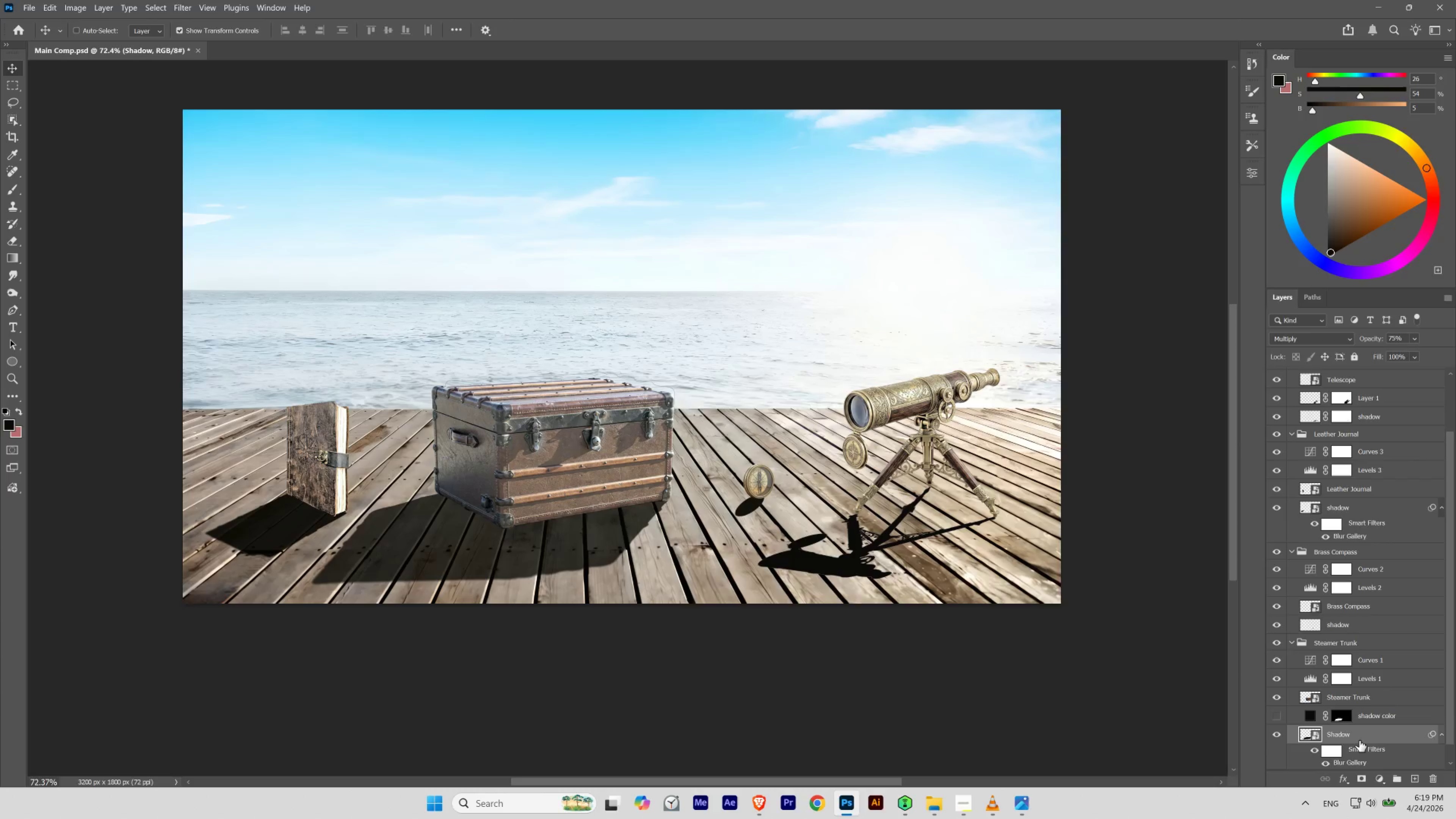 
key(Control+Shift+Z)
 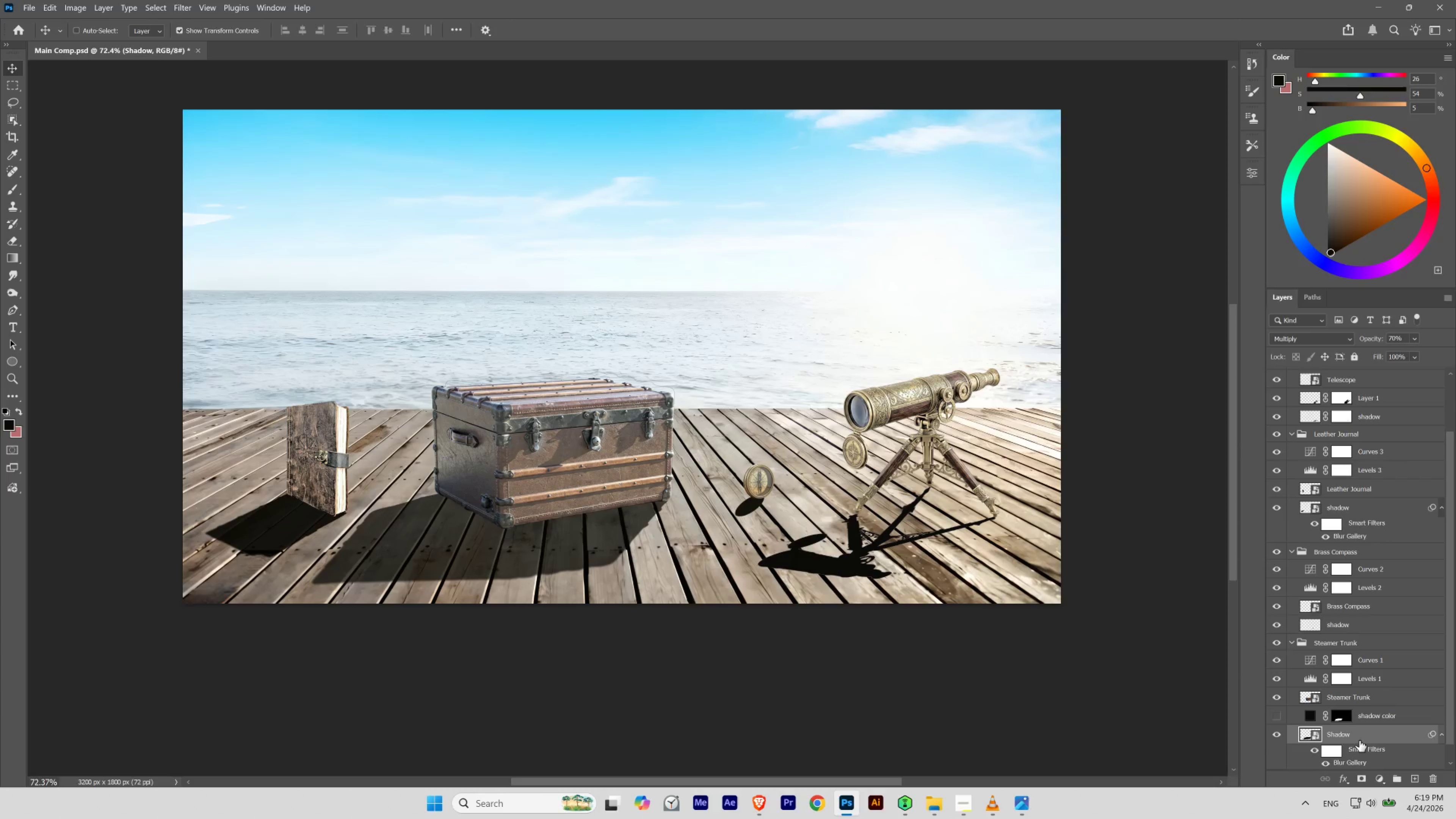 
key(Control+Z)
 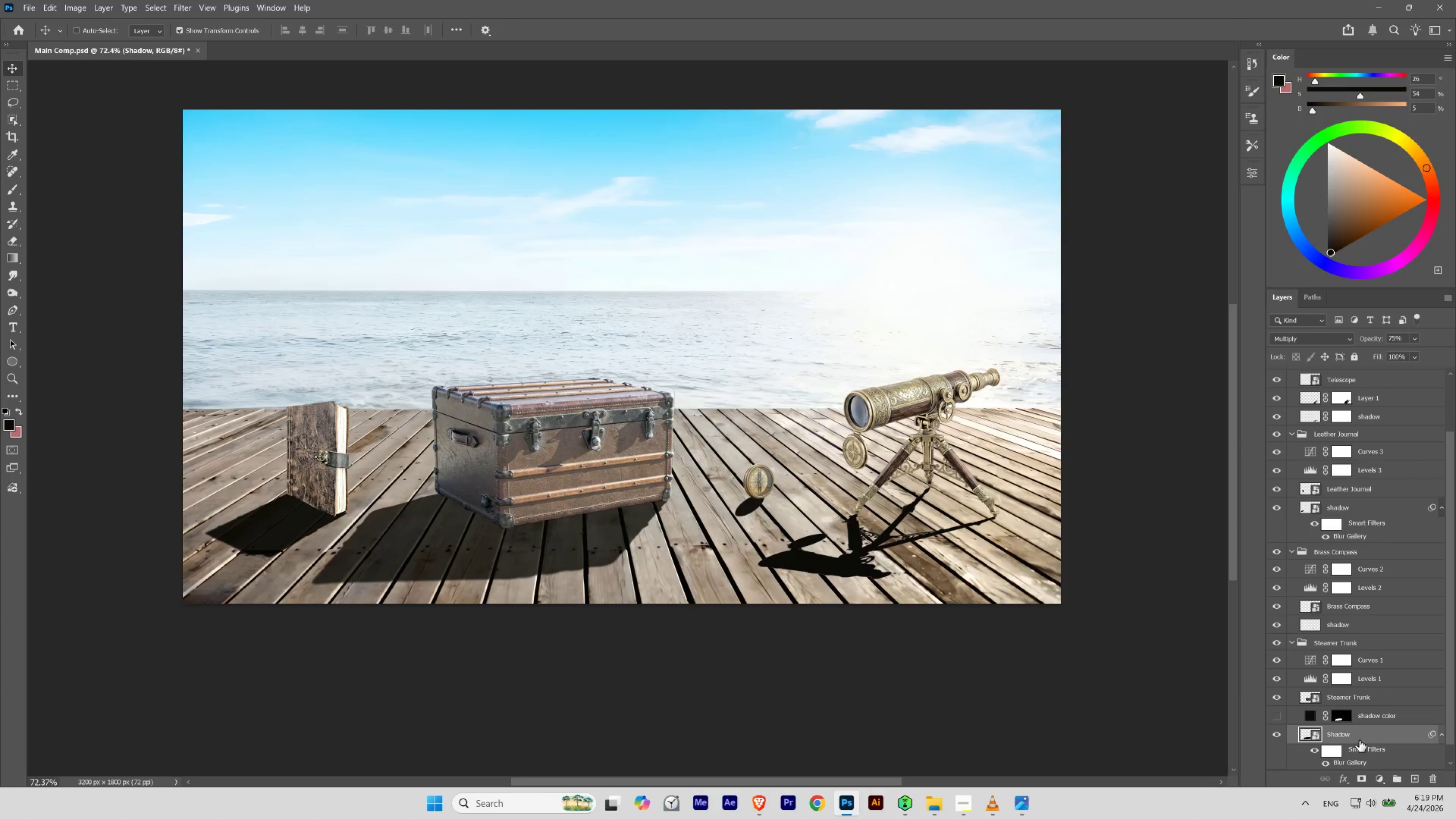 
key(Control+Shift+Z)
 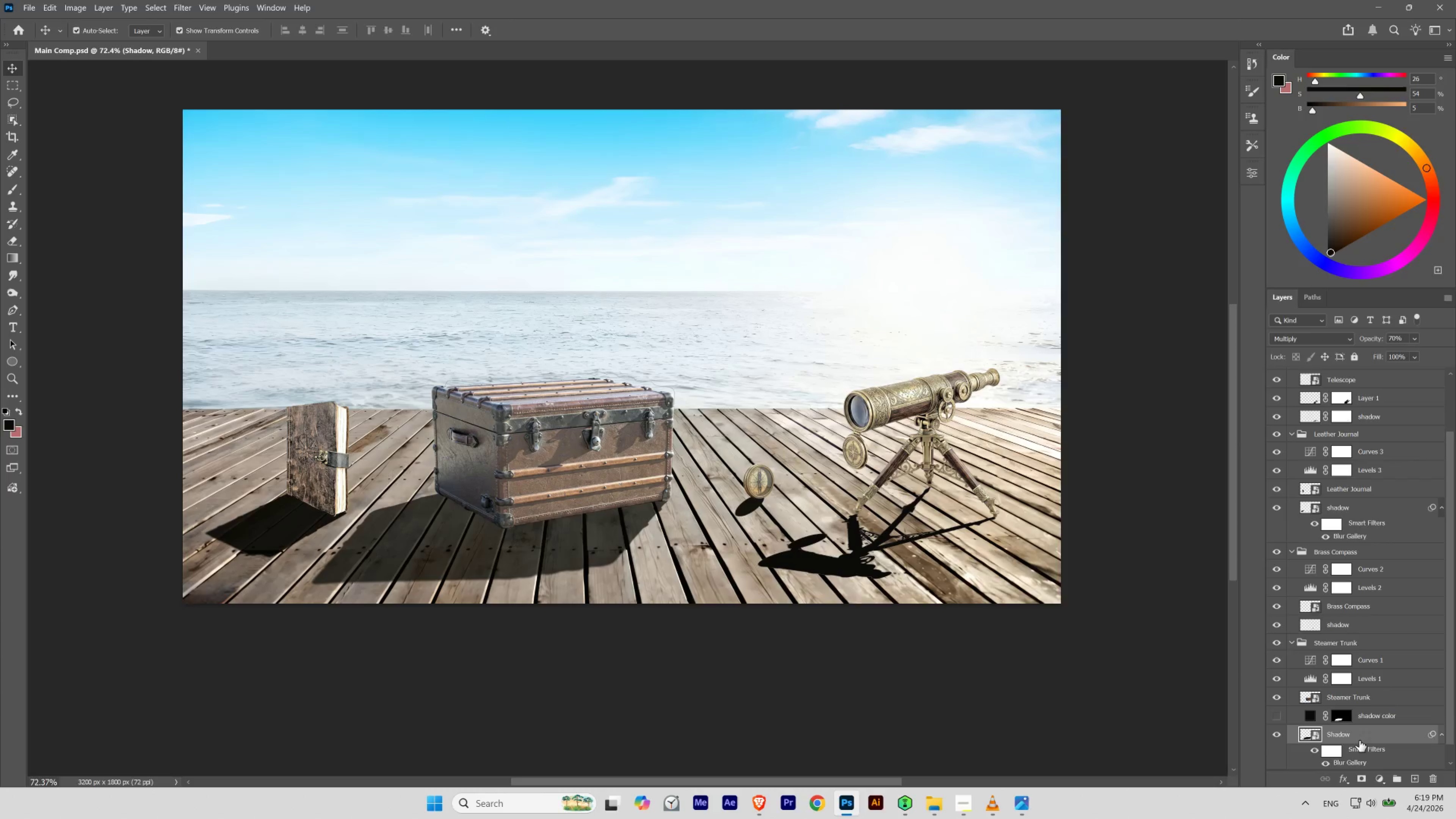 
left_click([271, 522])
 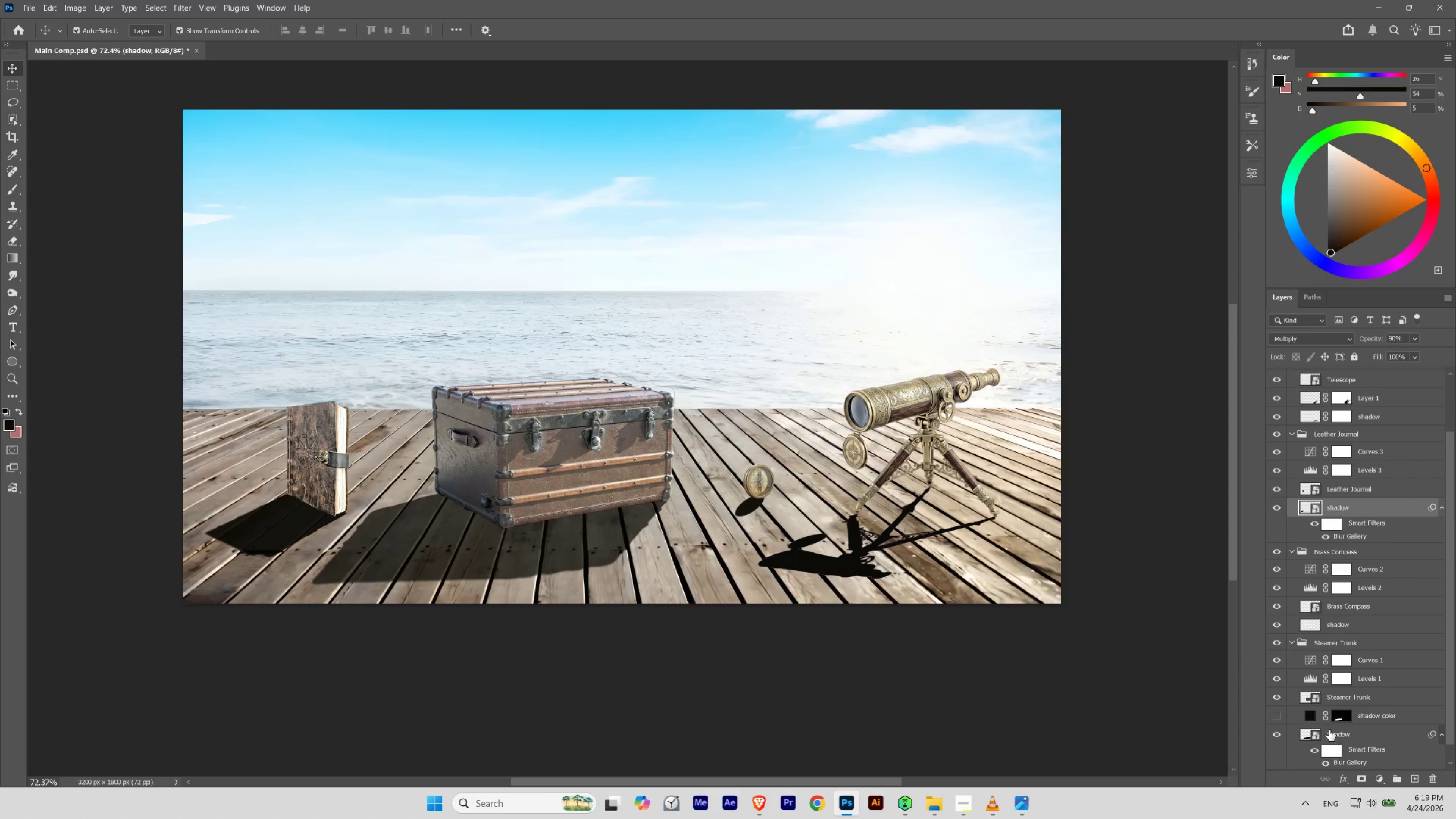 
scroll: coordinate [1327, 743], scroll_direction: down, amount: 4.0
 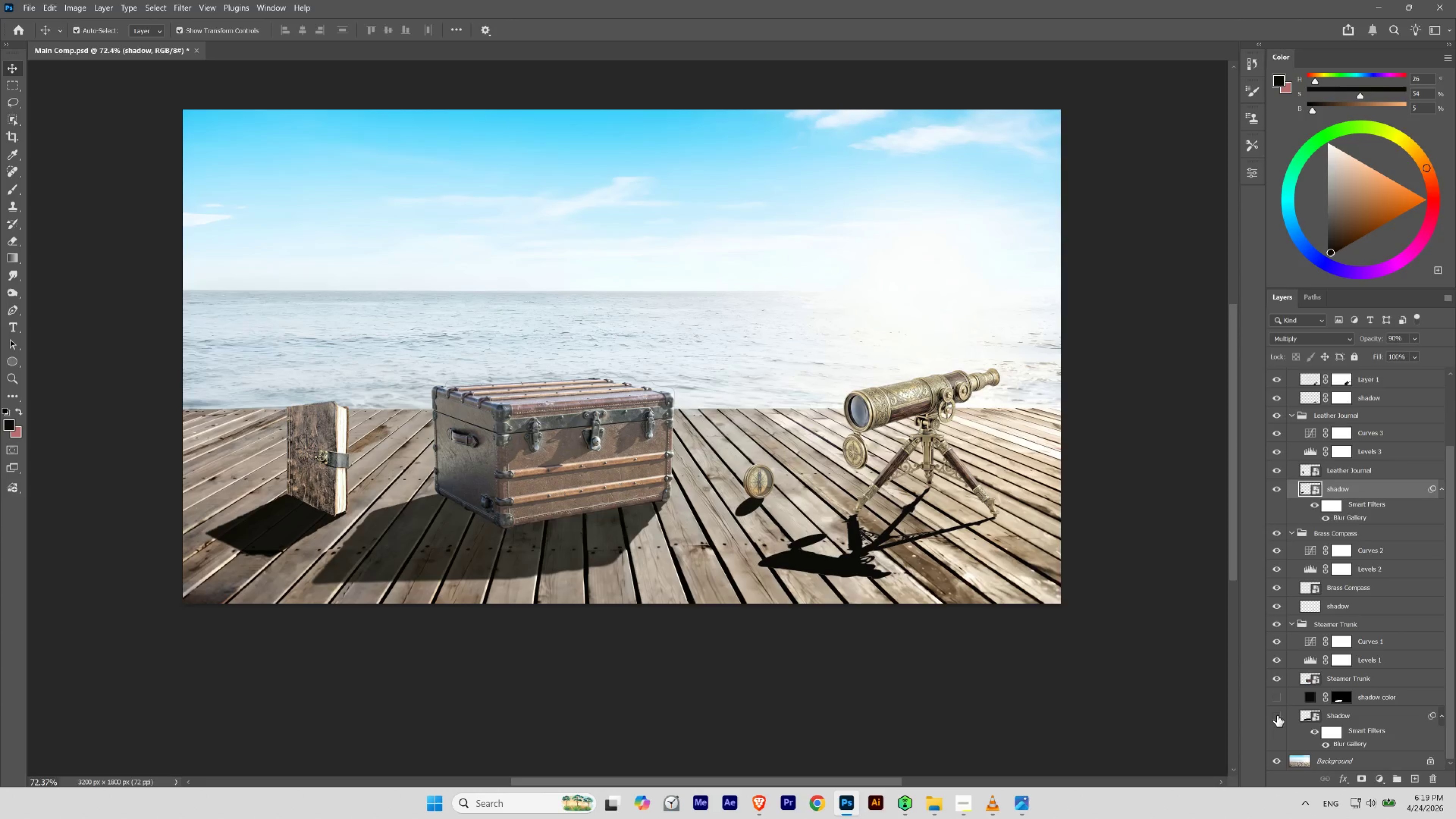 
double_click([1277, 715])
 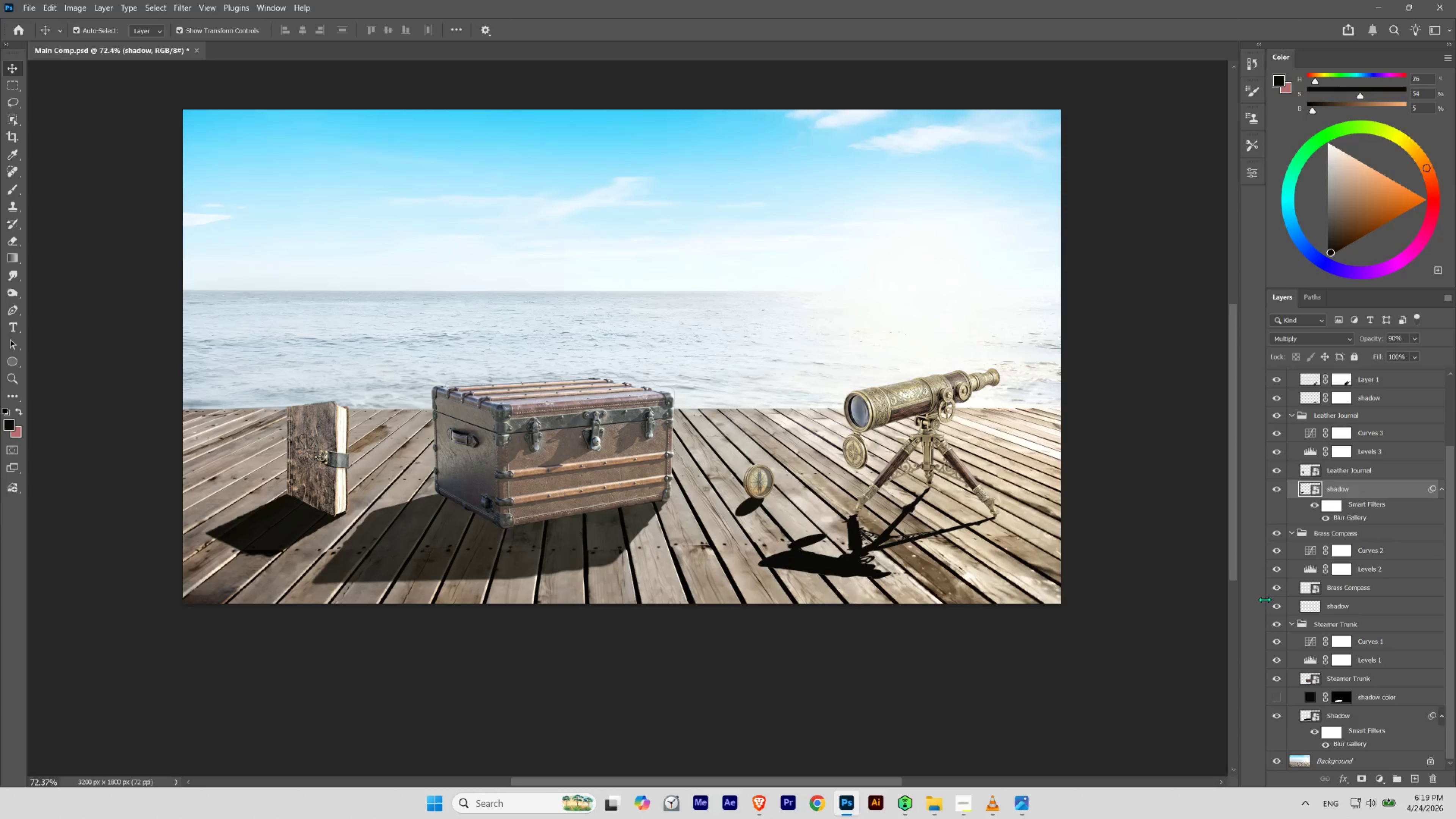 
double_click([1274, 603])
 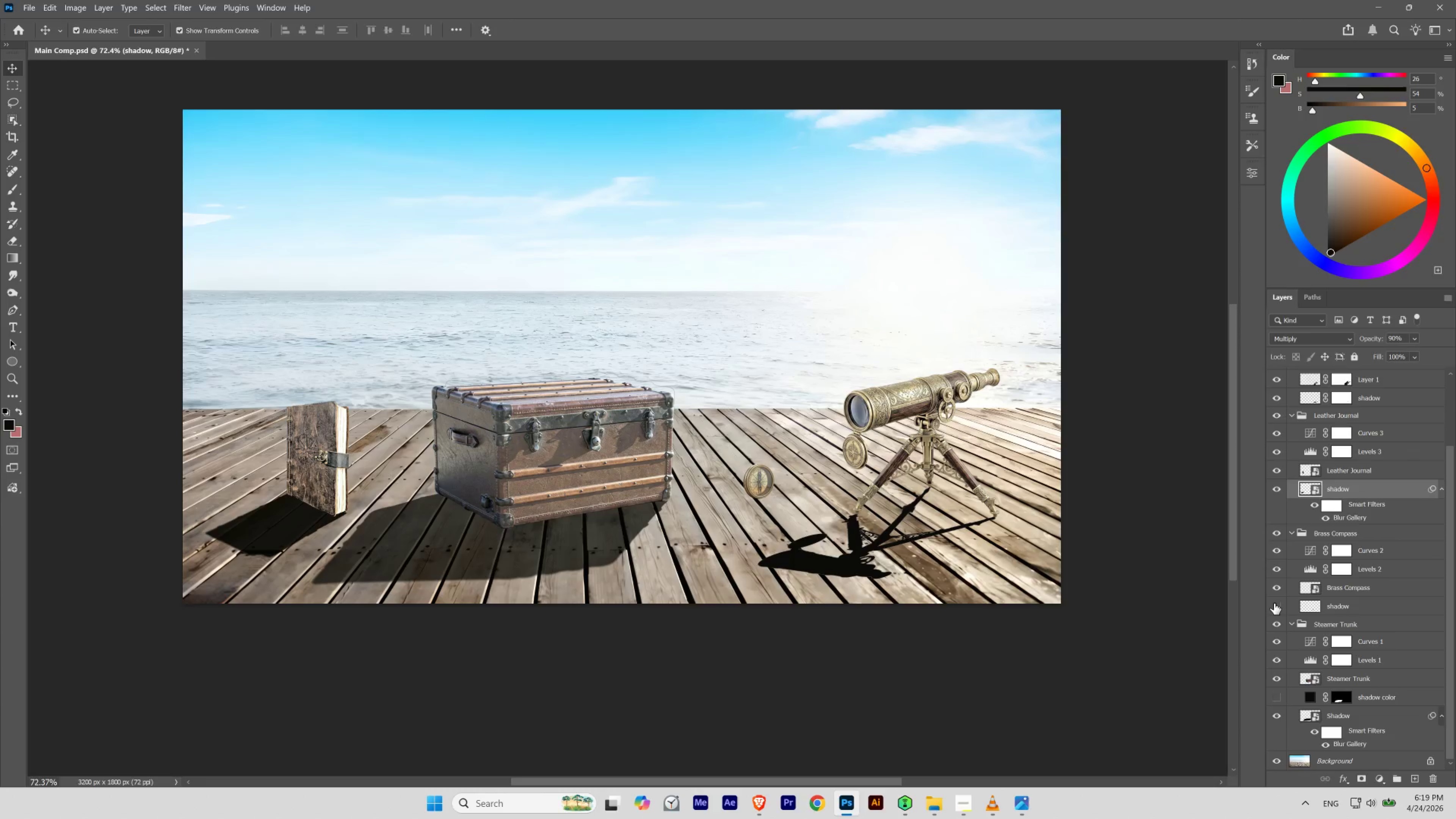 
left_click([1274, 603])
 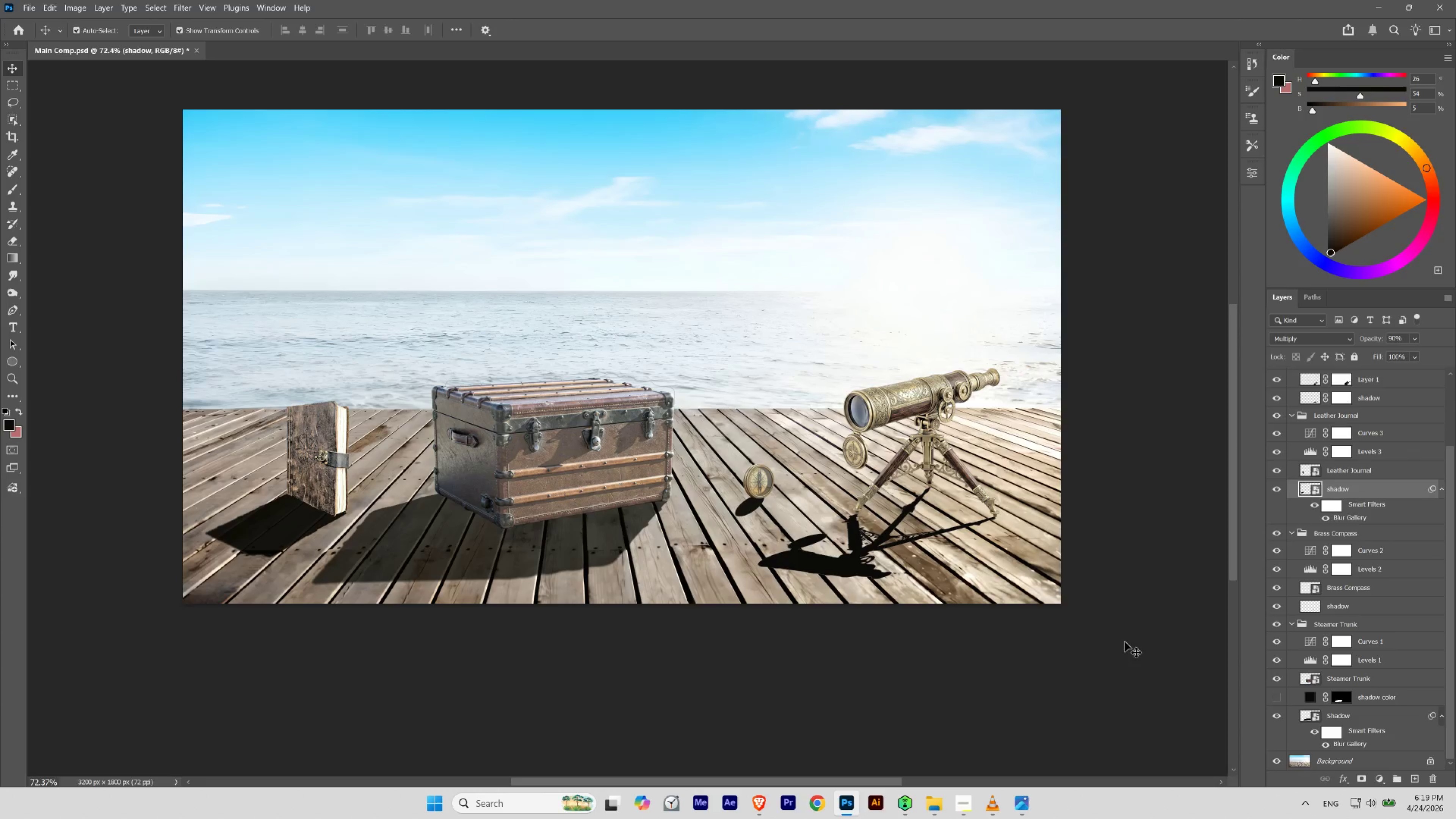 
key(V)
 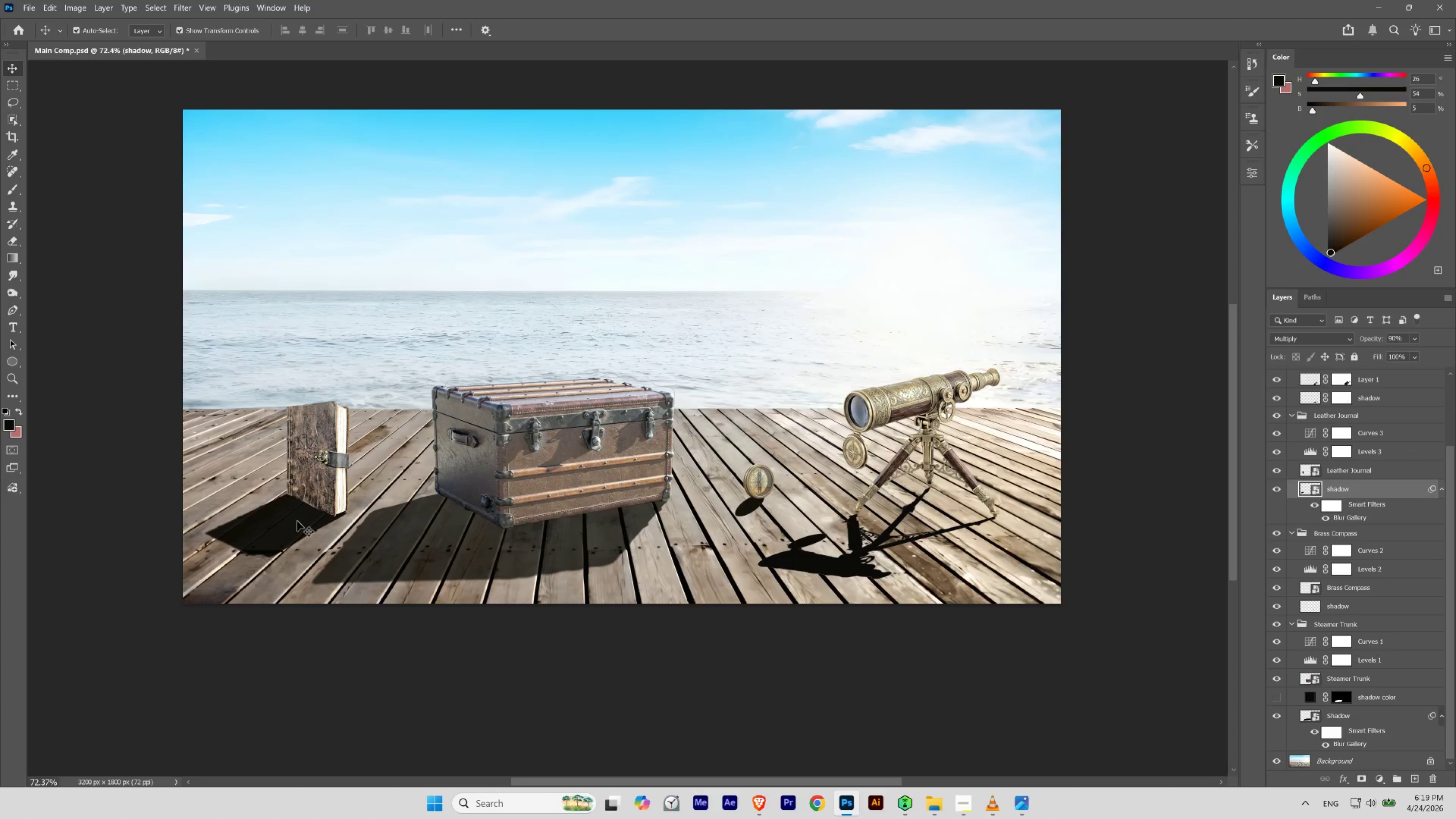 
left_click([297, 520])
 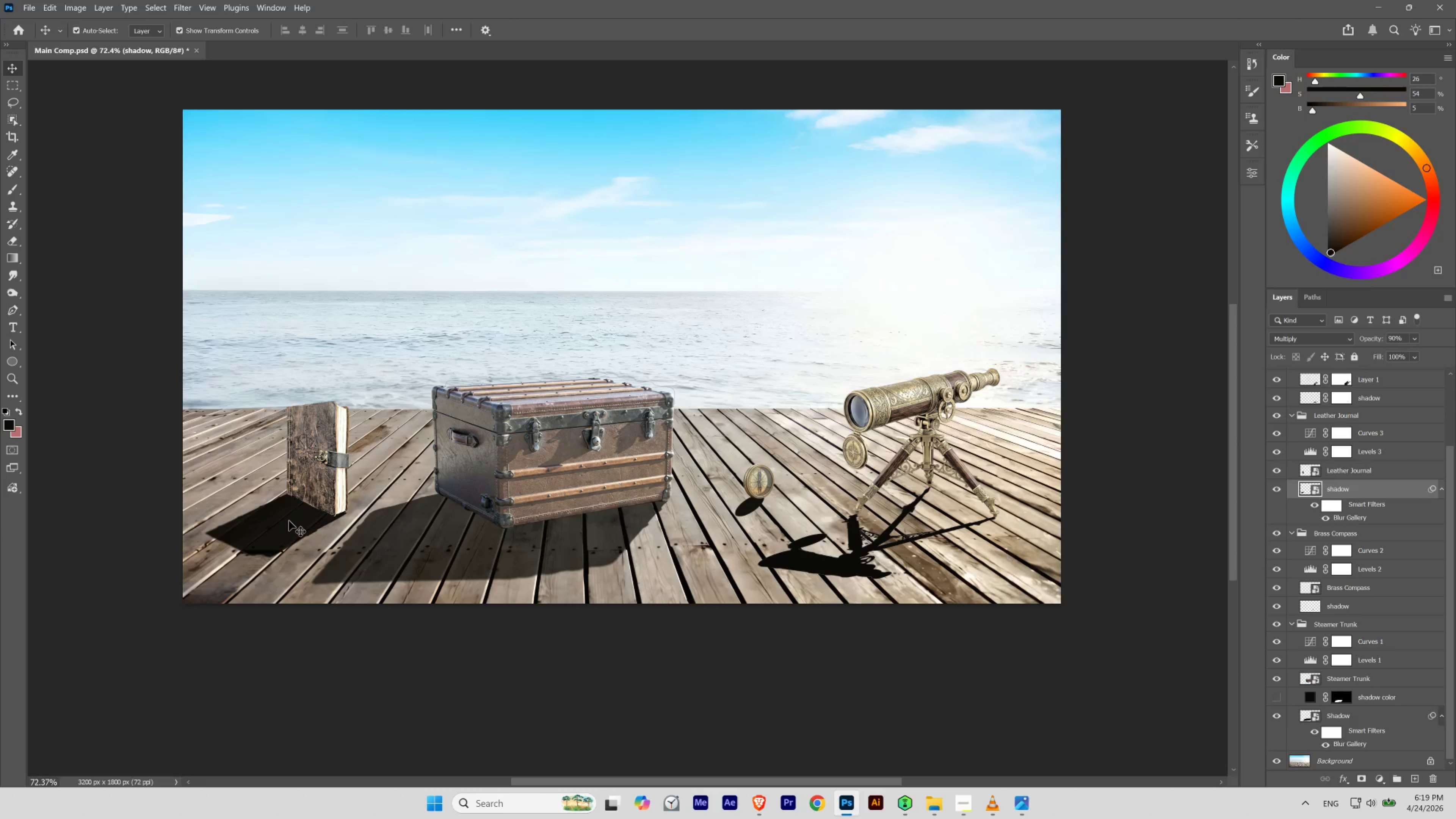 
left_click([289, 520])
 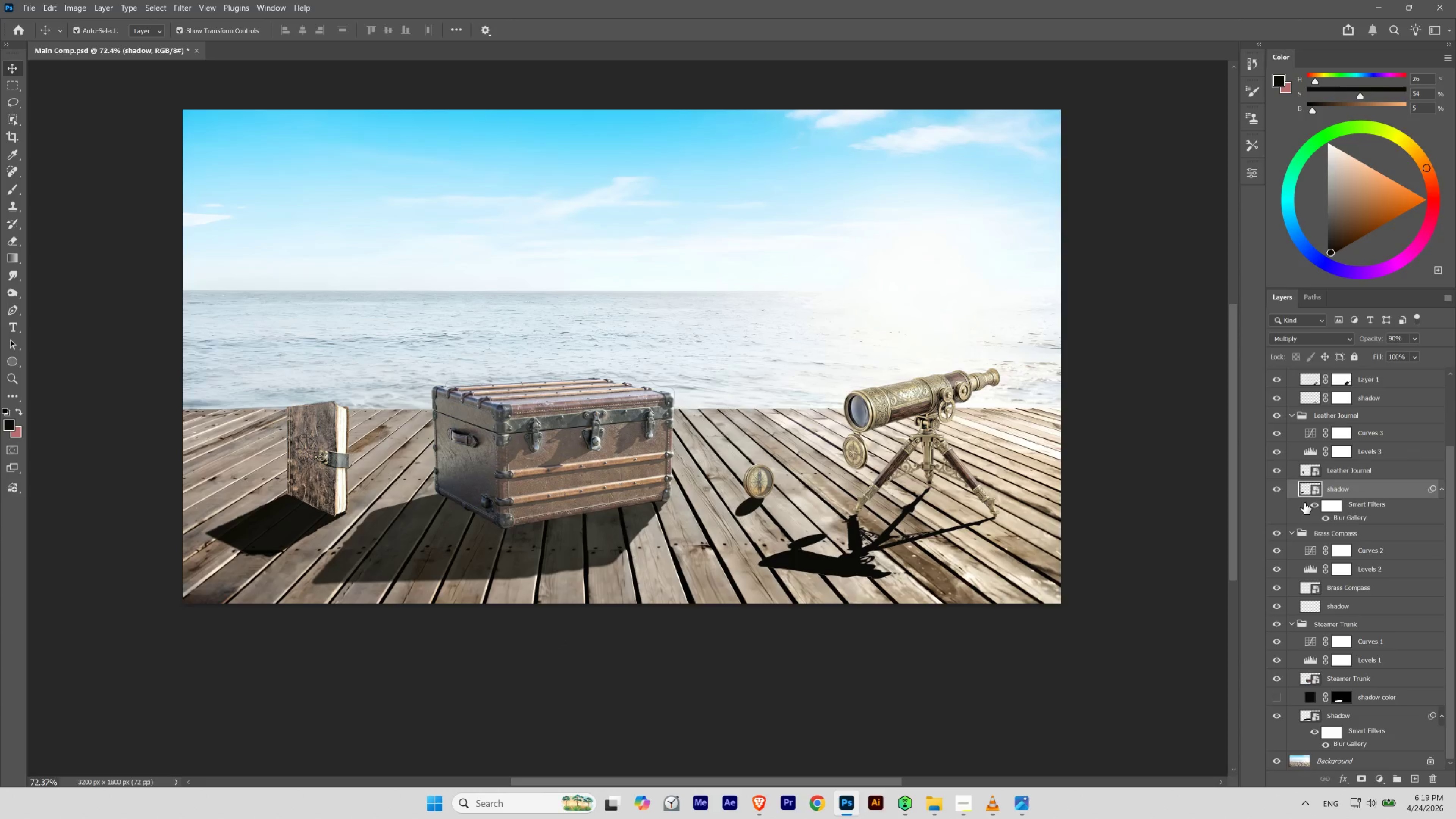 
left_click([1273, 489])
 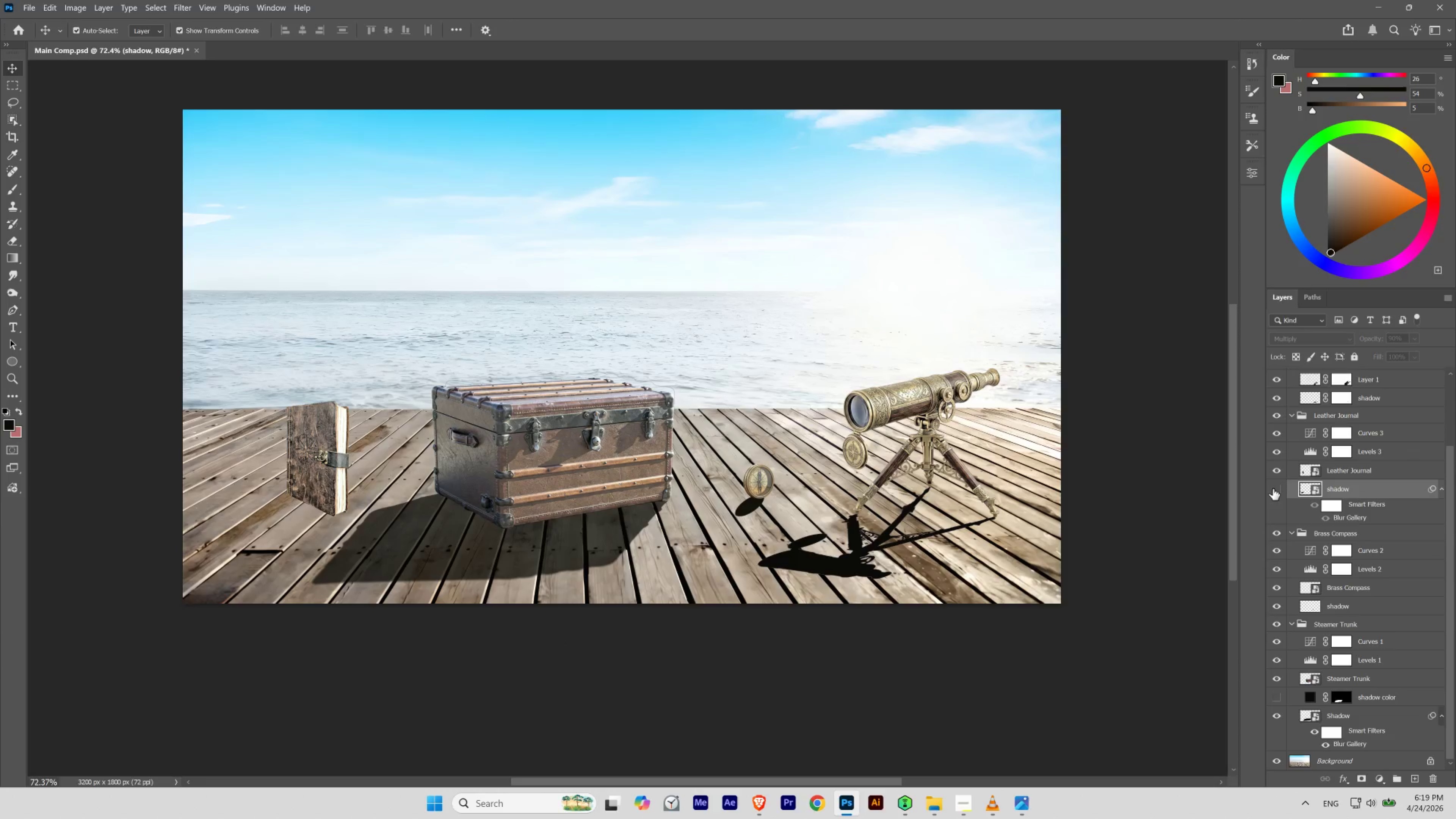 
left_click([1273, 489])
 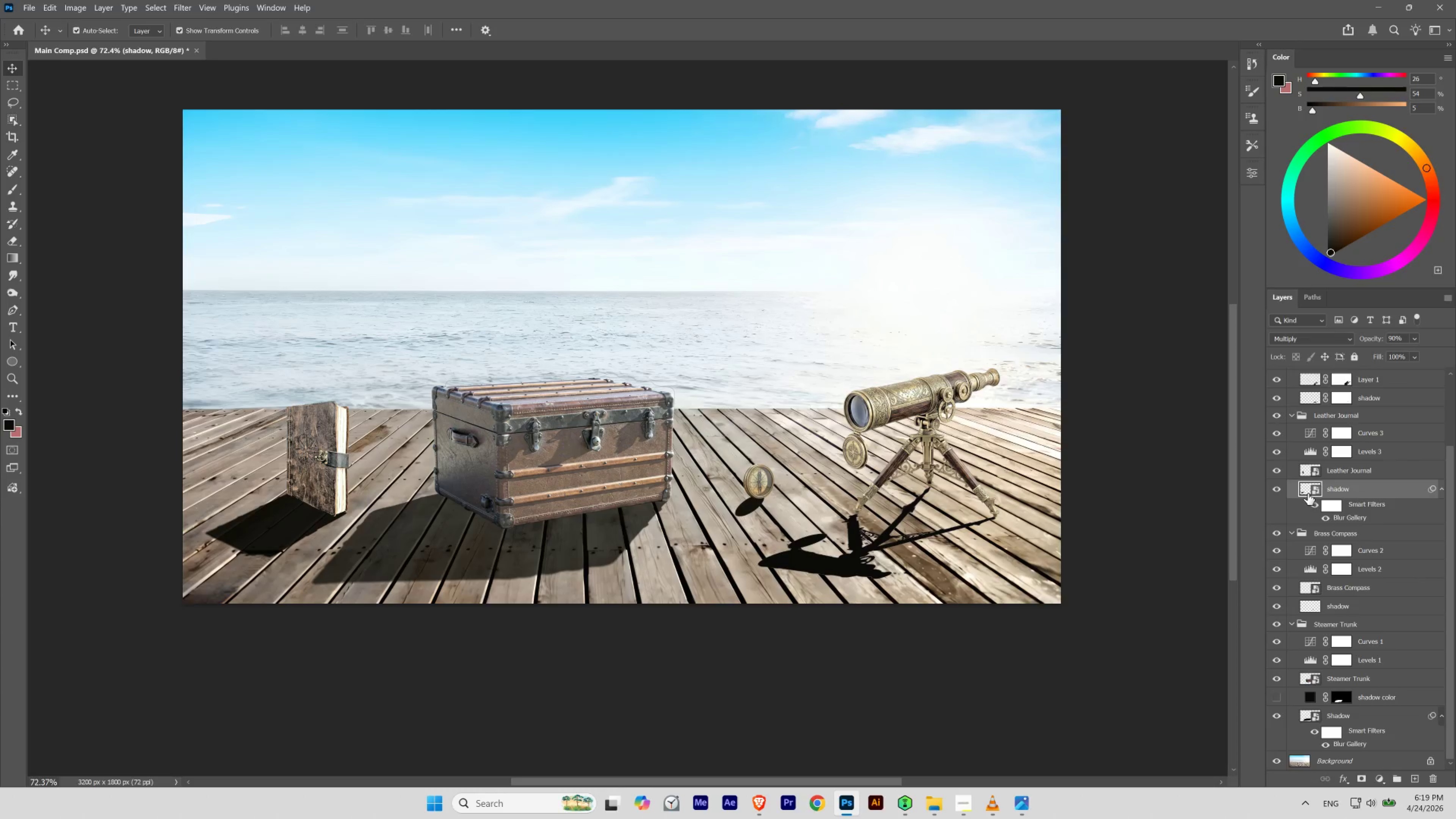 
left_click([1308, 493])
 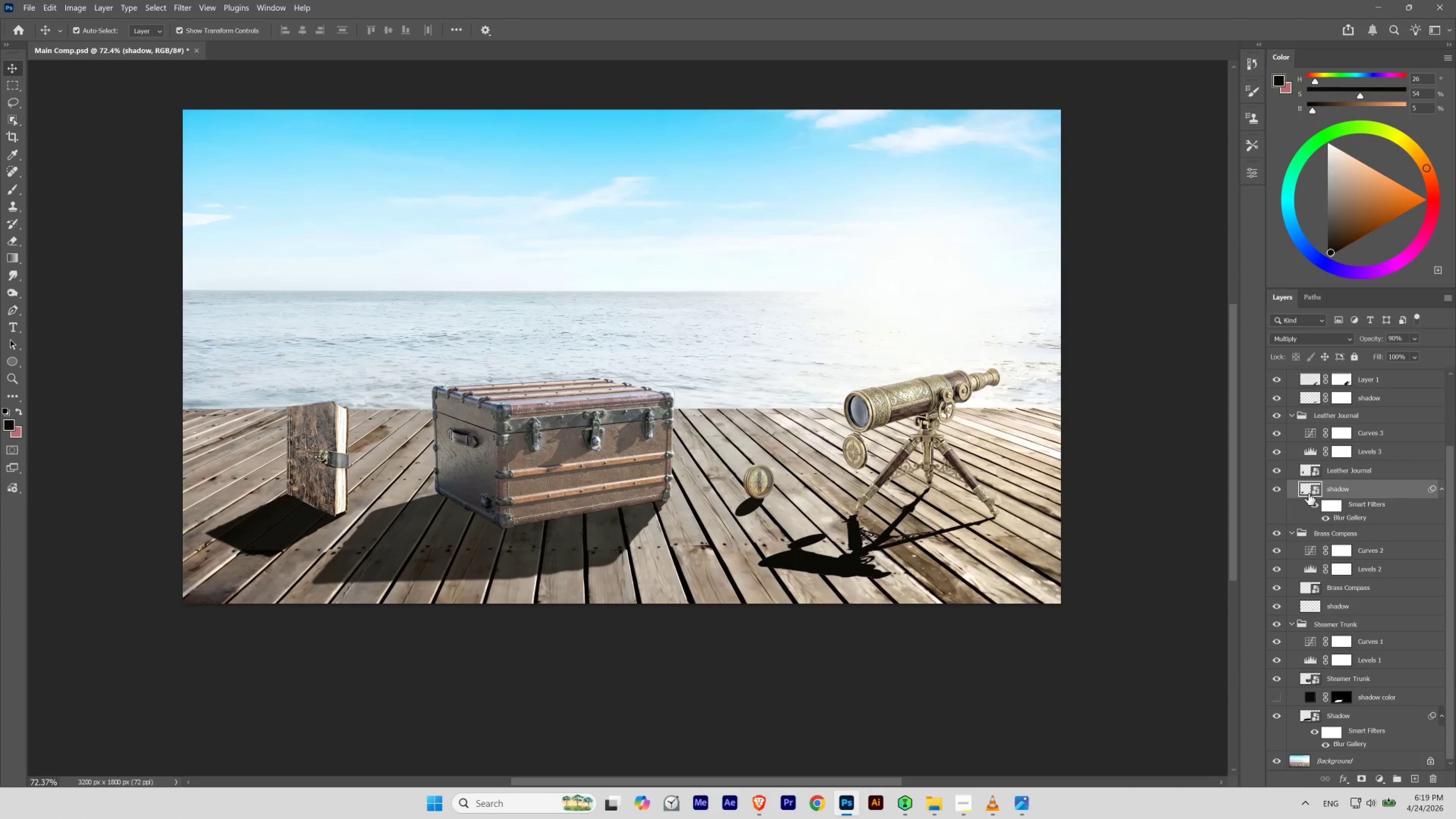 
key(V)
 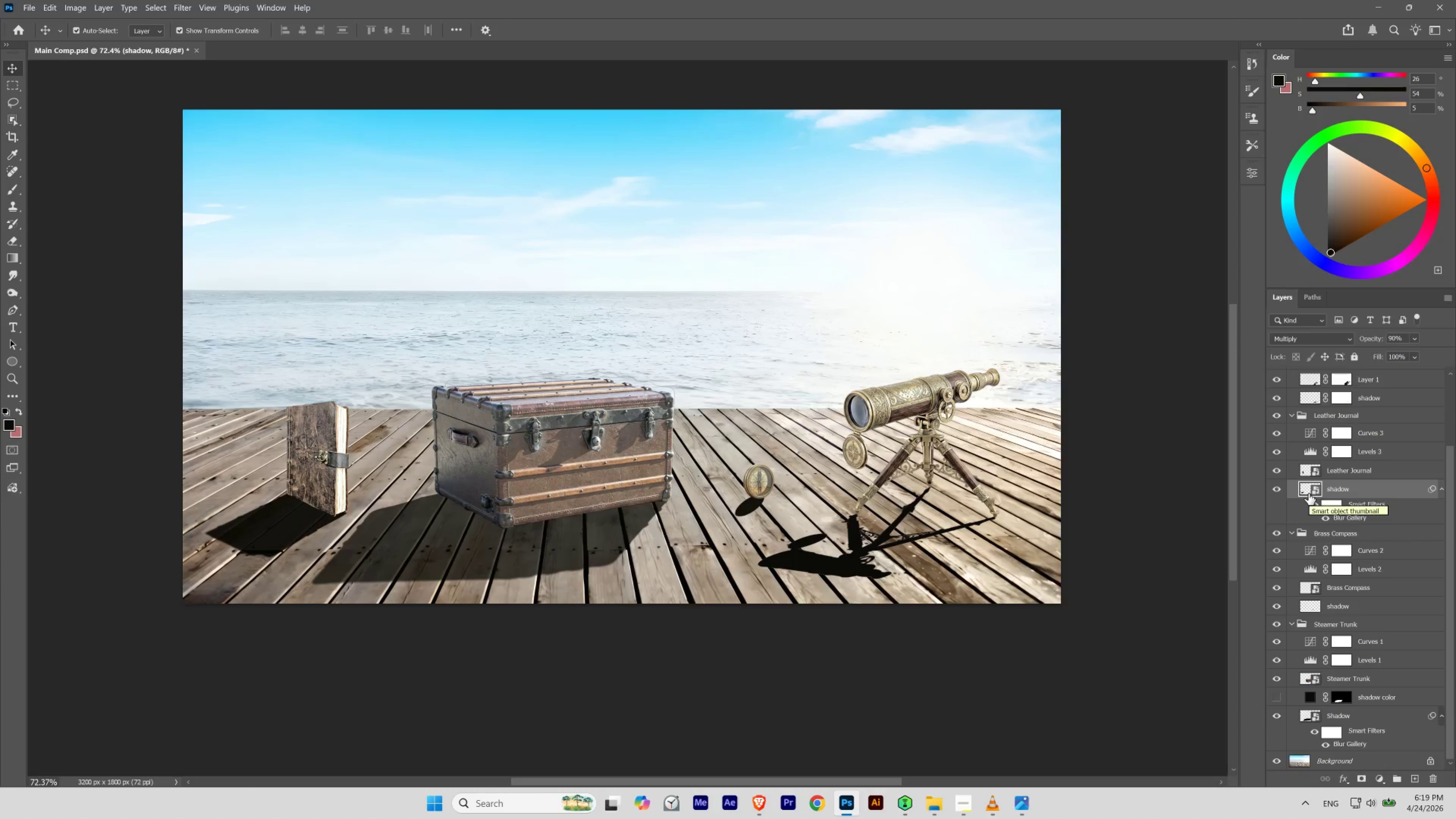 
key(Numpad7)
 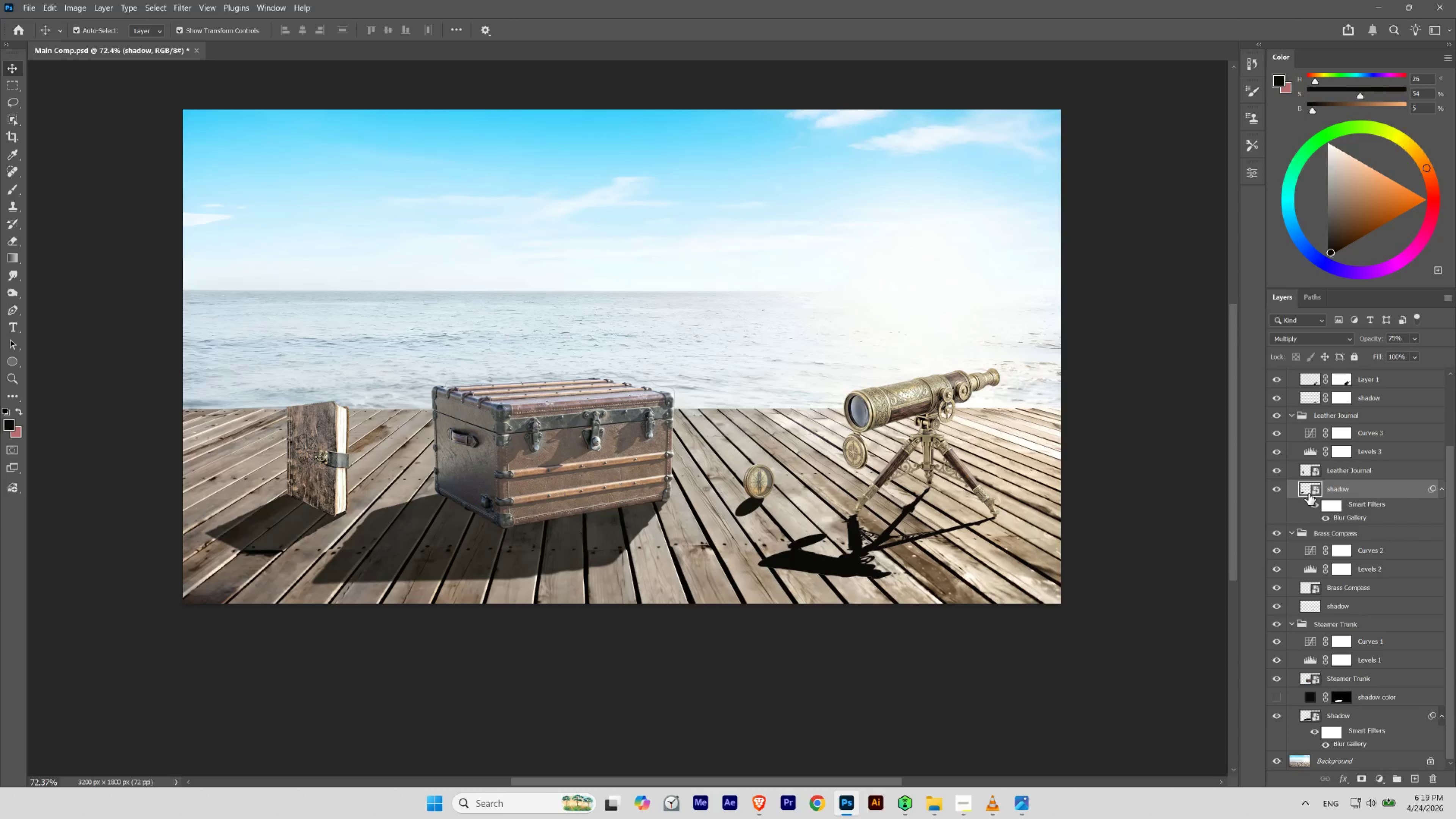 
key(Numpad5)
 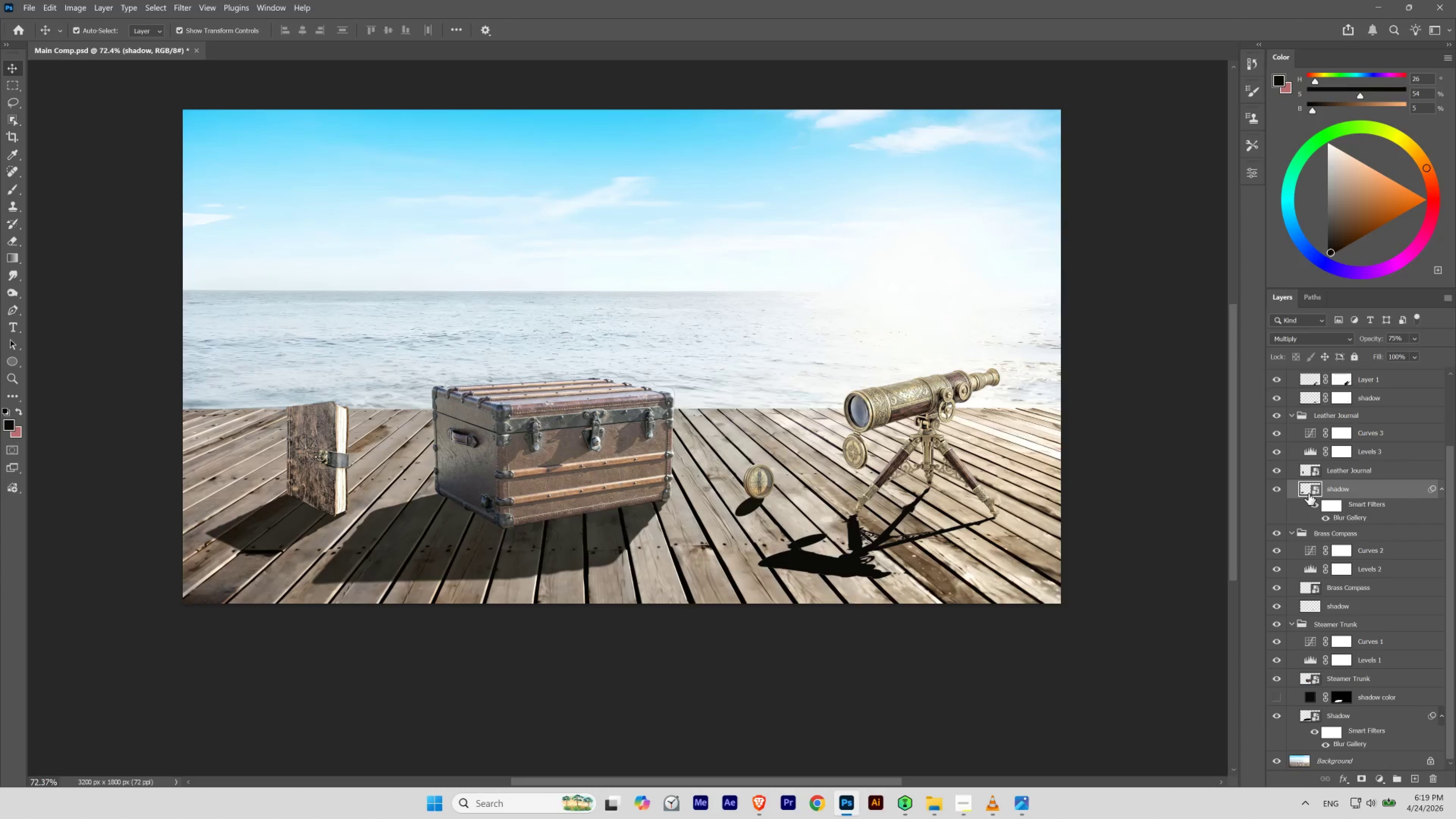 
key(Numpad7)
 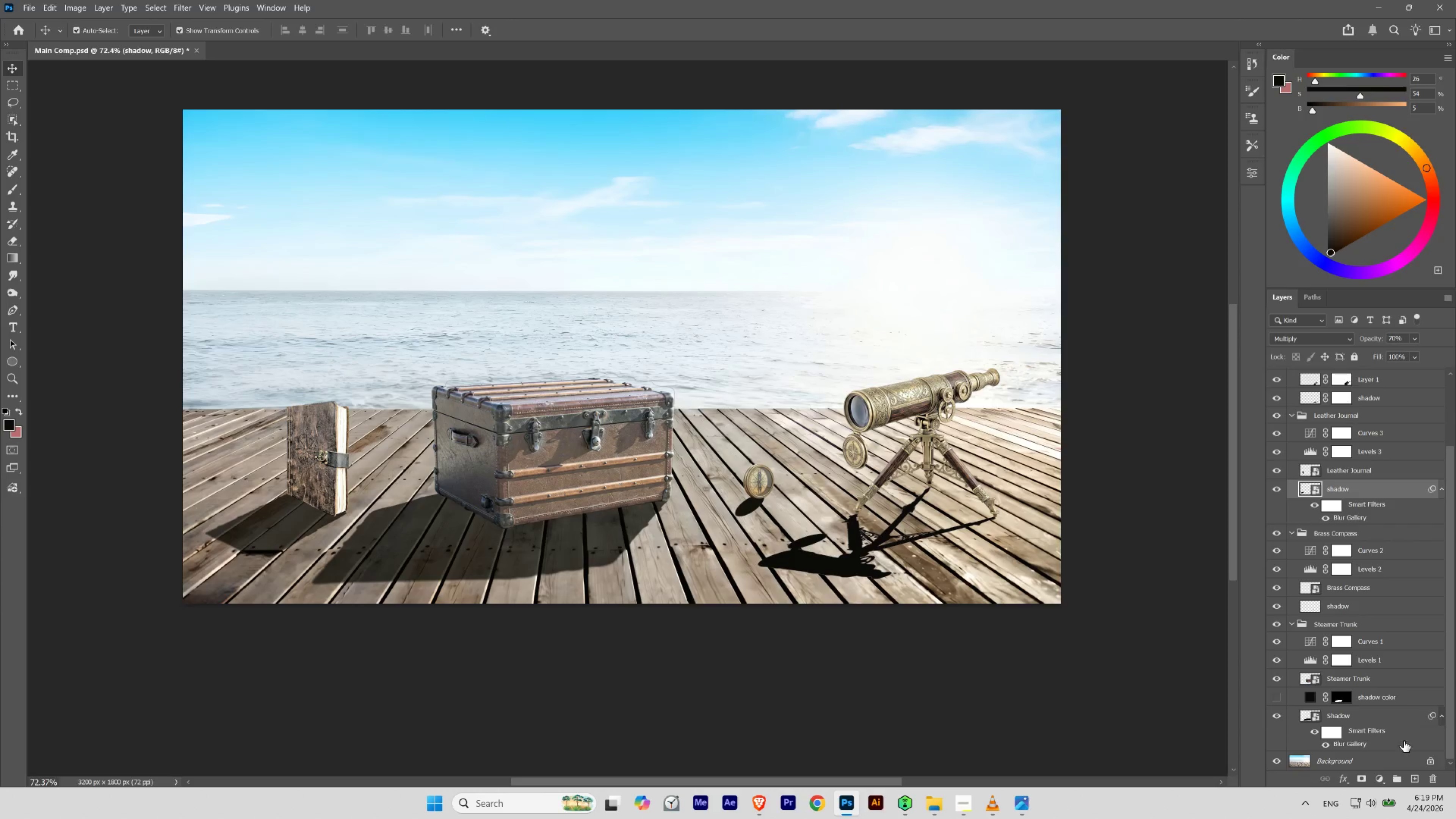 
scroll: coordinate [1368, 740], scroll_direction: down, amount: 3.0
 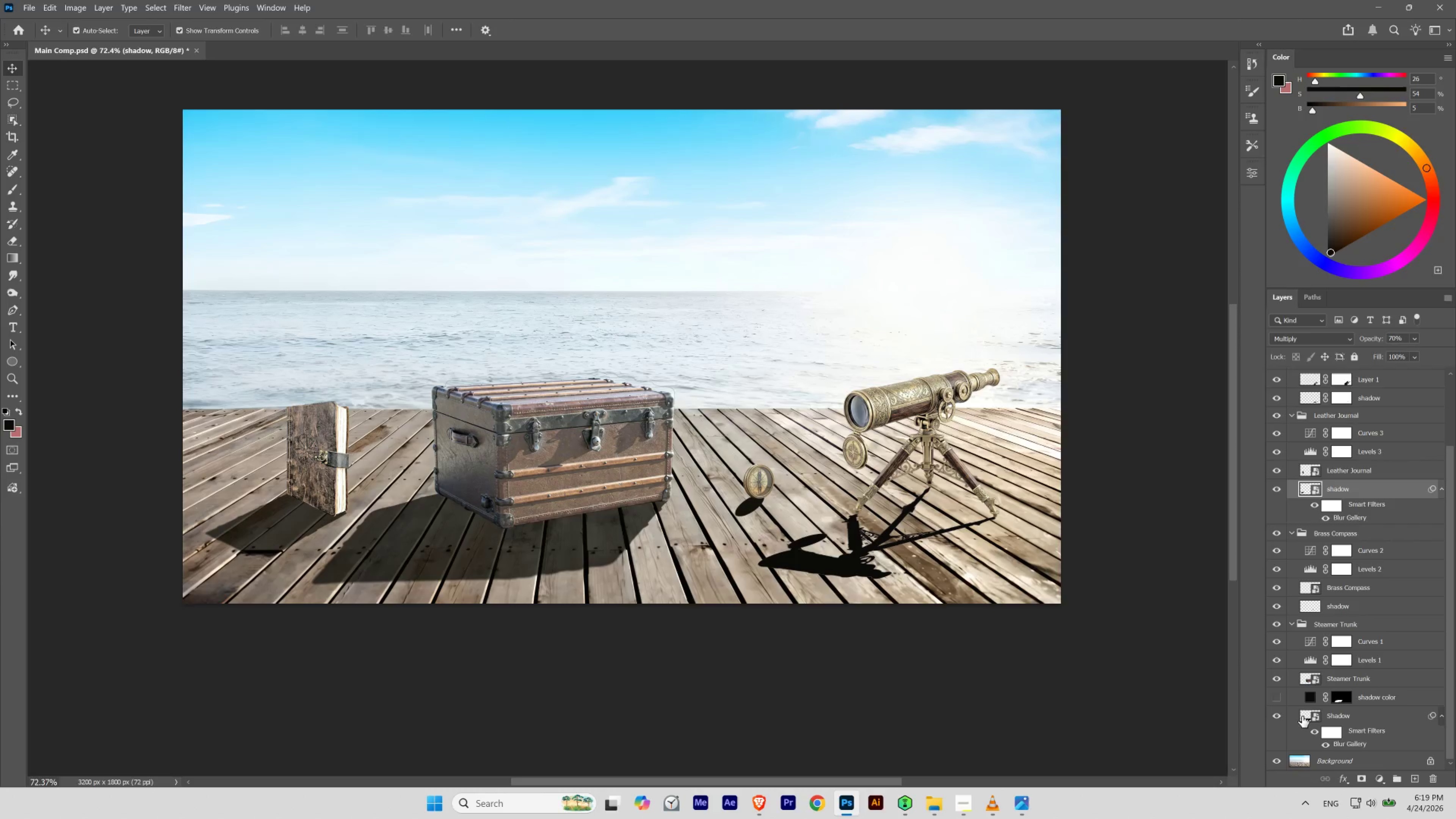 
left_click([1302, 716])
 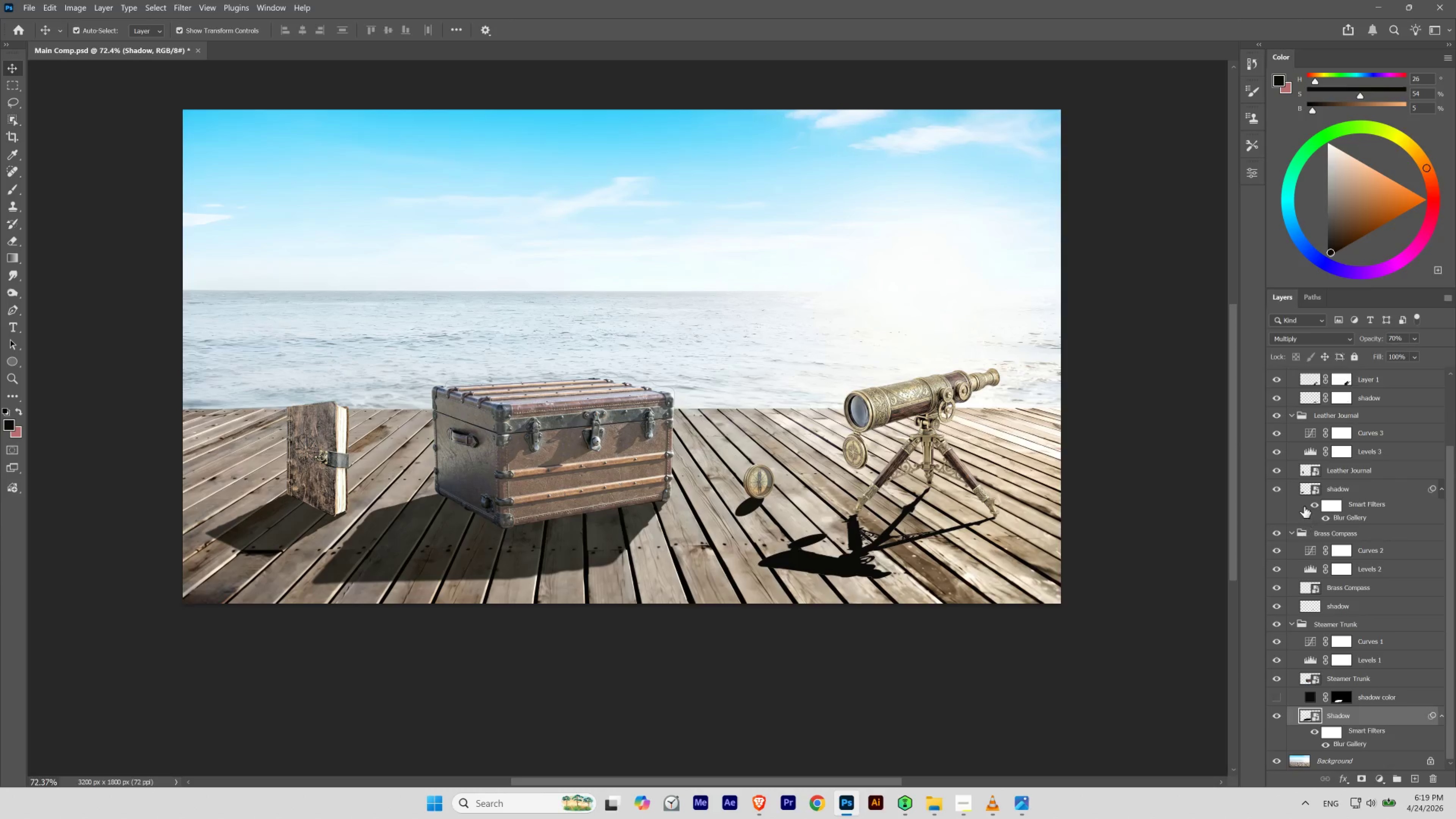 
left_click([1306, 492])
 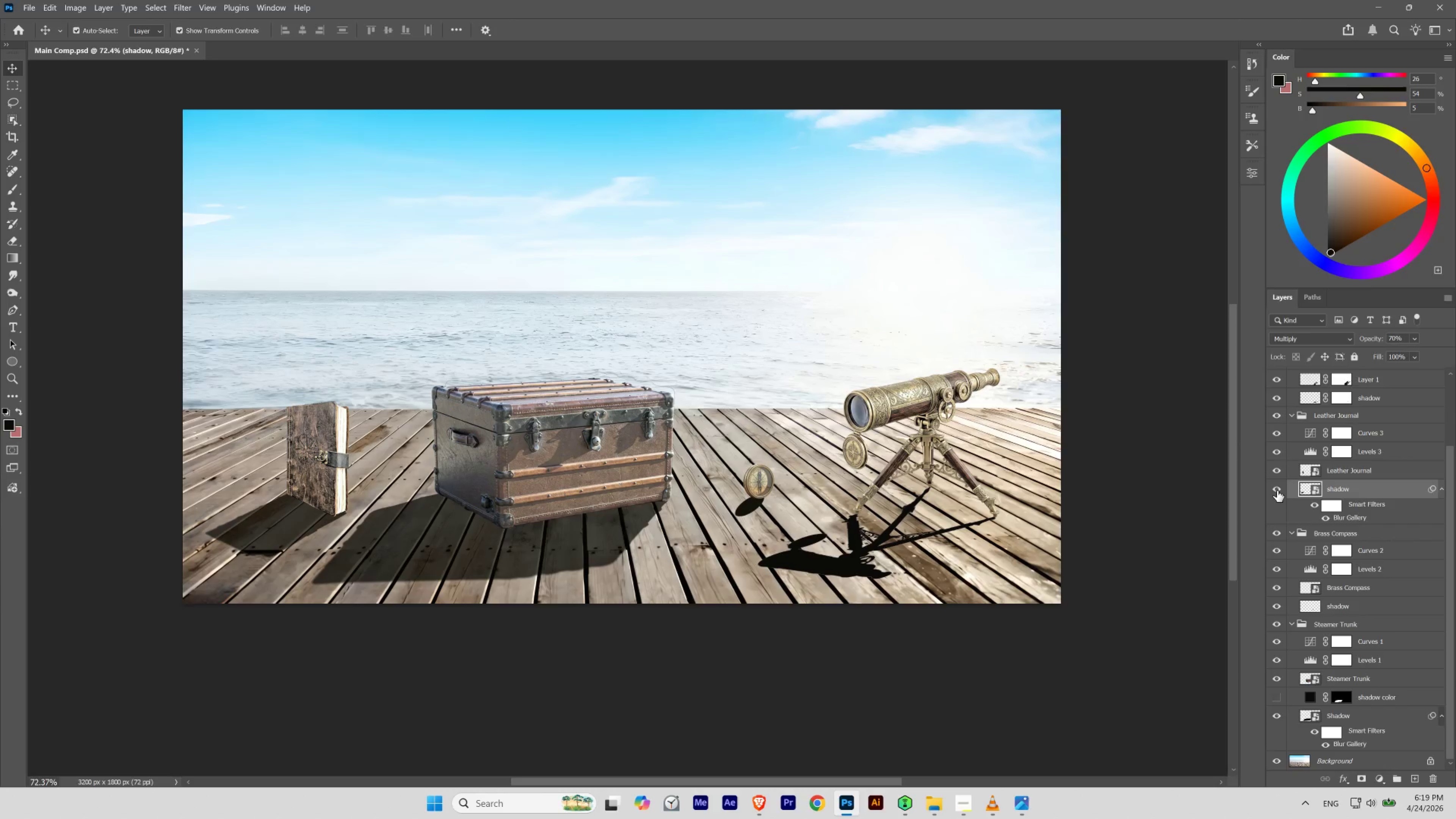 
double_click([1277, 490])
 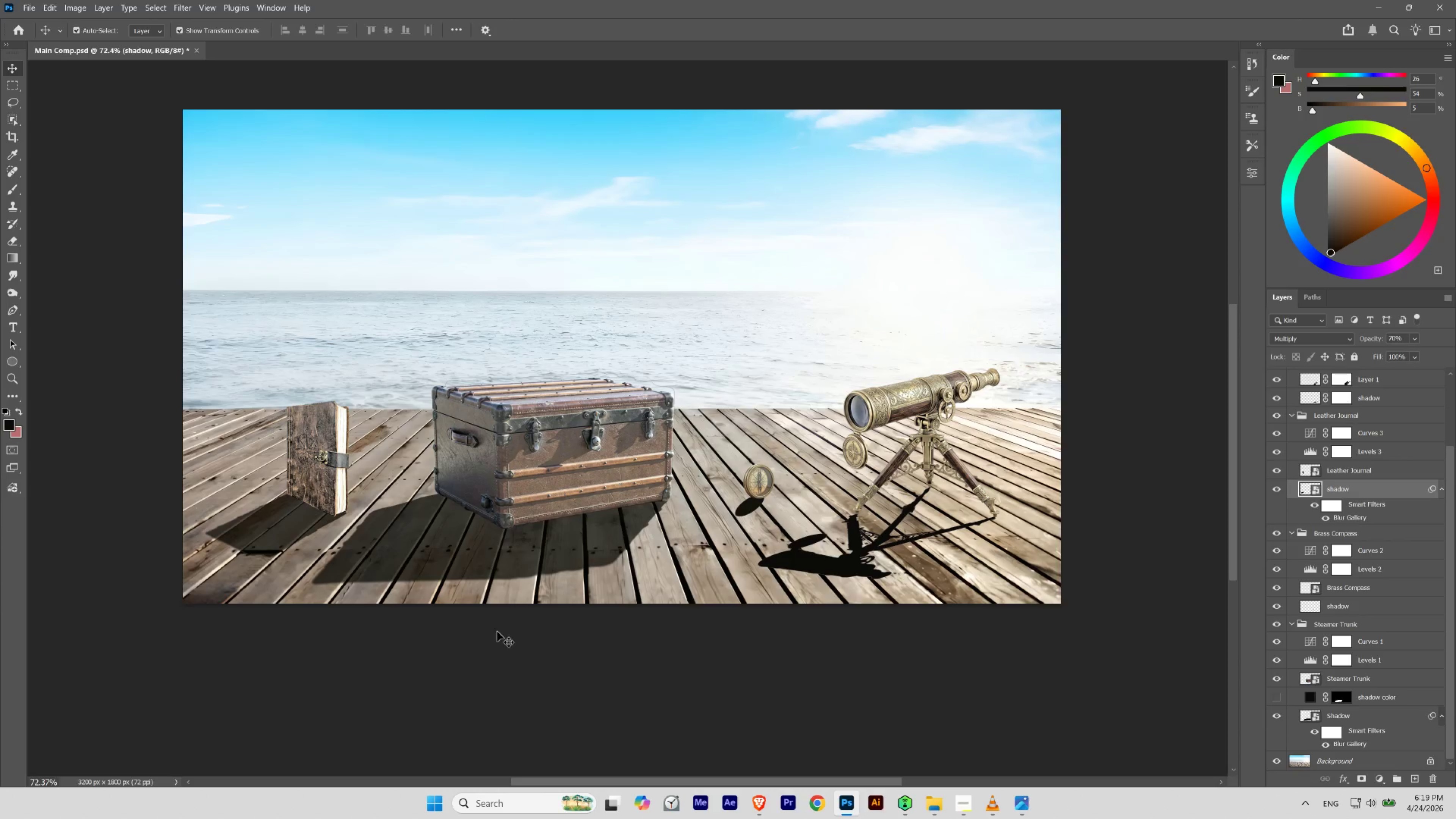 
wait(5.24)
 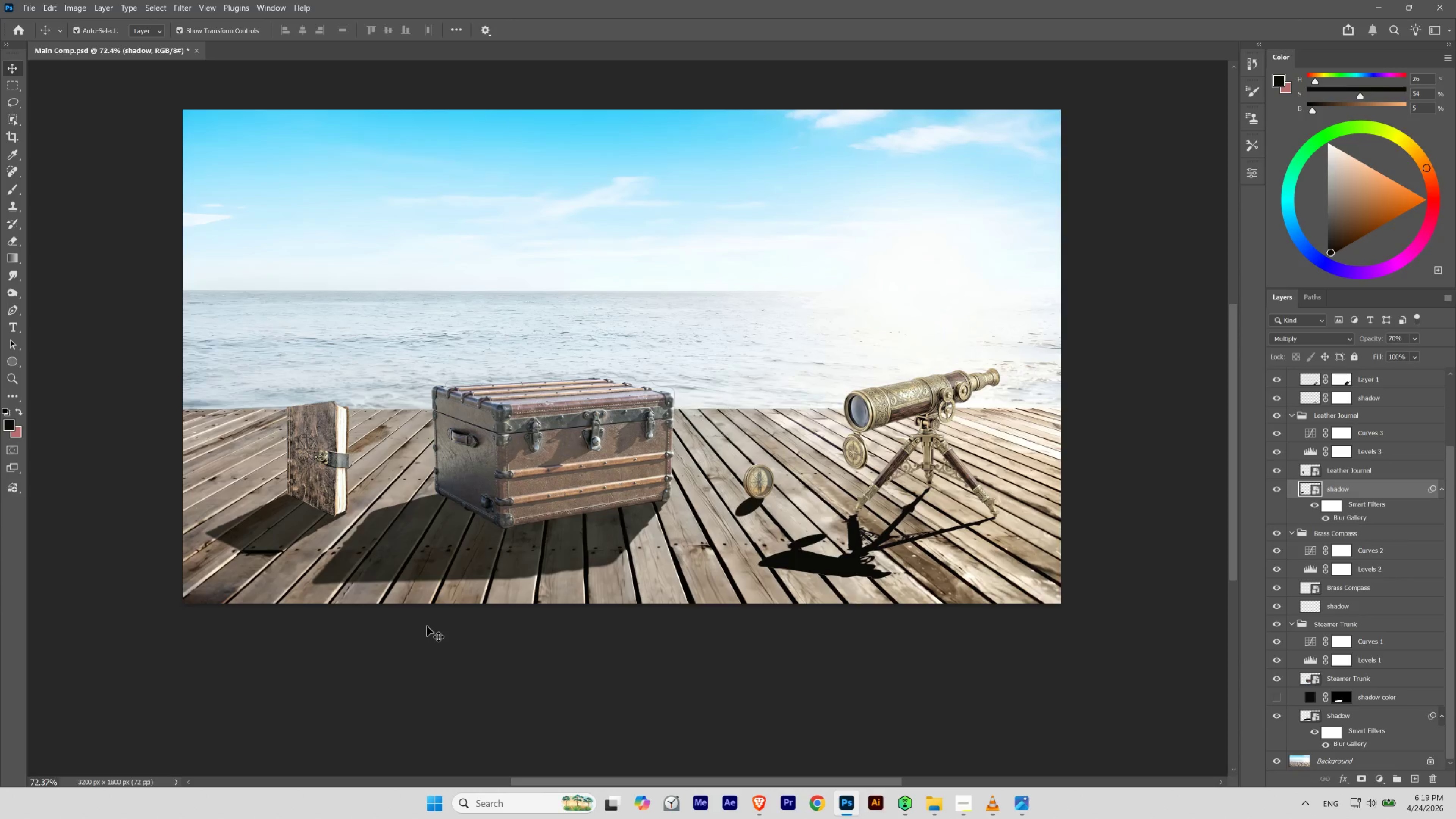 
hold_key(key=ControlLeft, duration=0.92)
 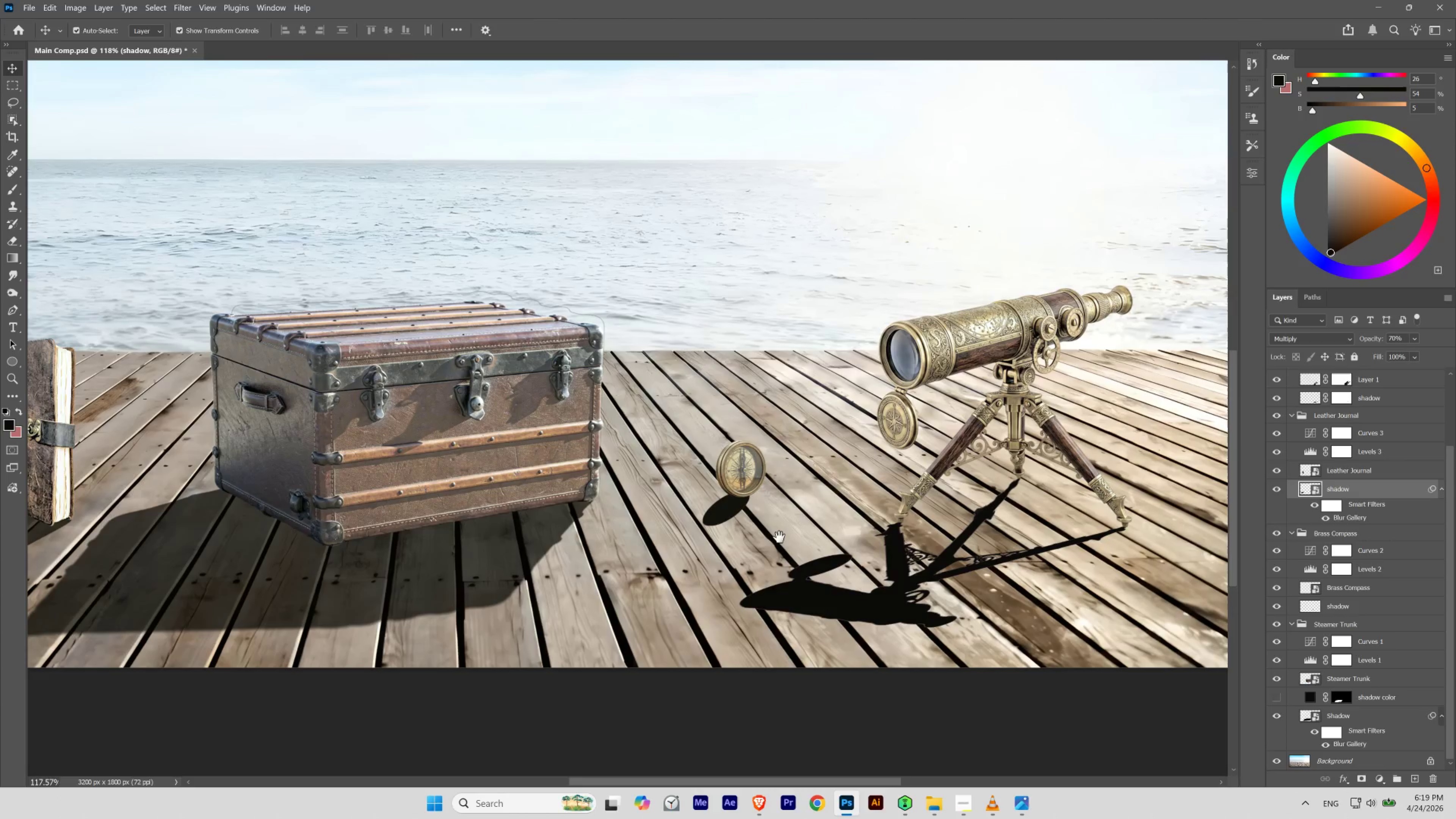 
hold_key(key=Space, duration=1.5)
 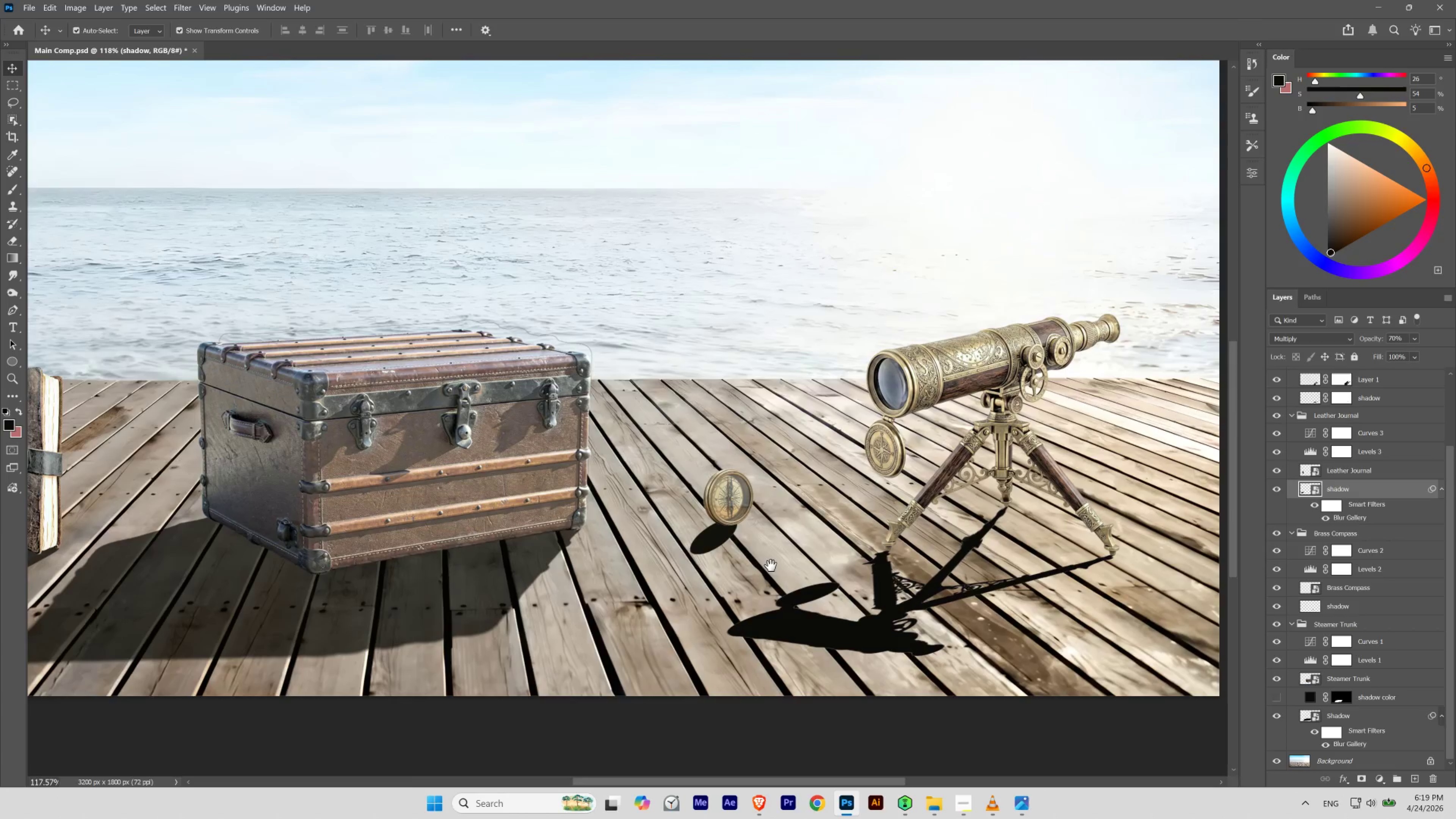 
left_click_drag(start_coordinate=[752, 514], to_coordinate=[770, 528])
 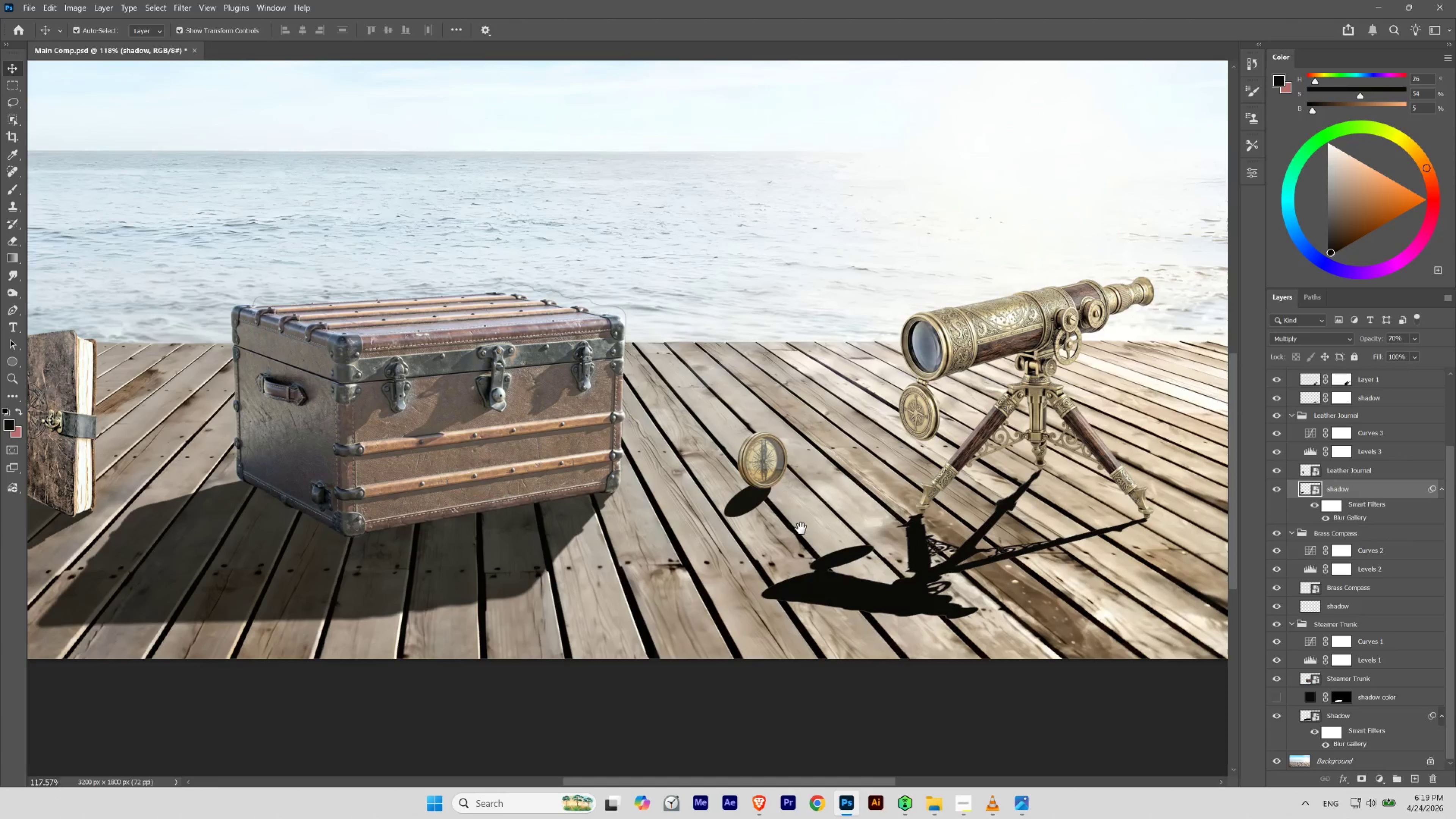 
left_click_drag(start_coordinate=[801, 528], to_coordinate=[781, 569])
 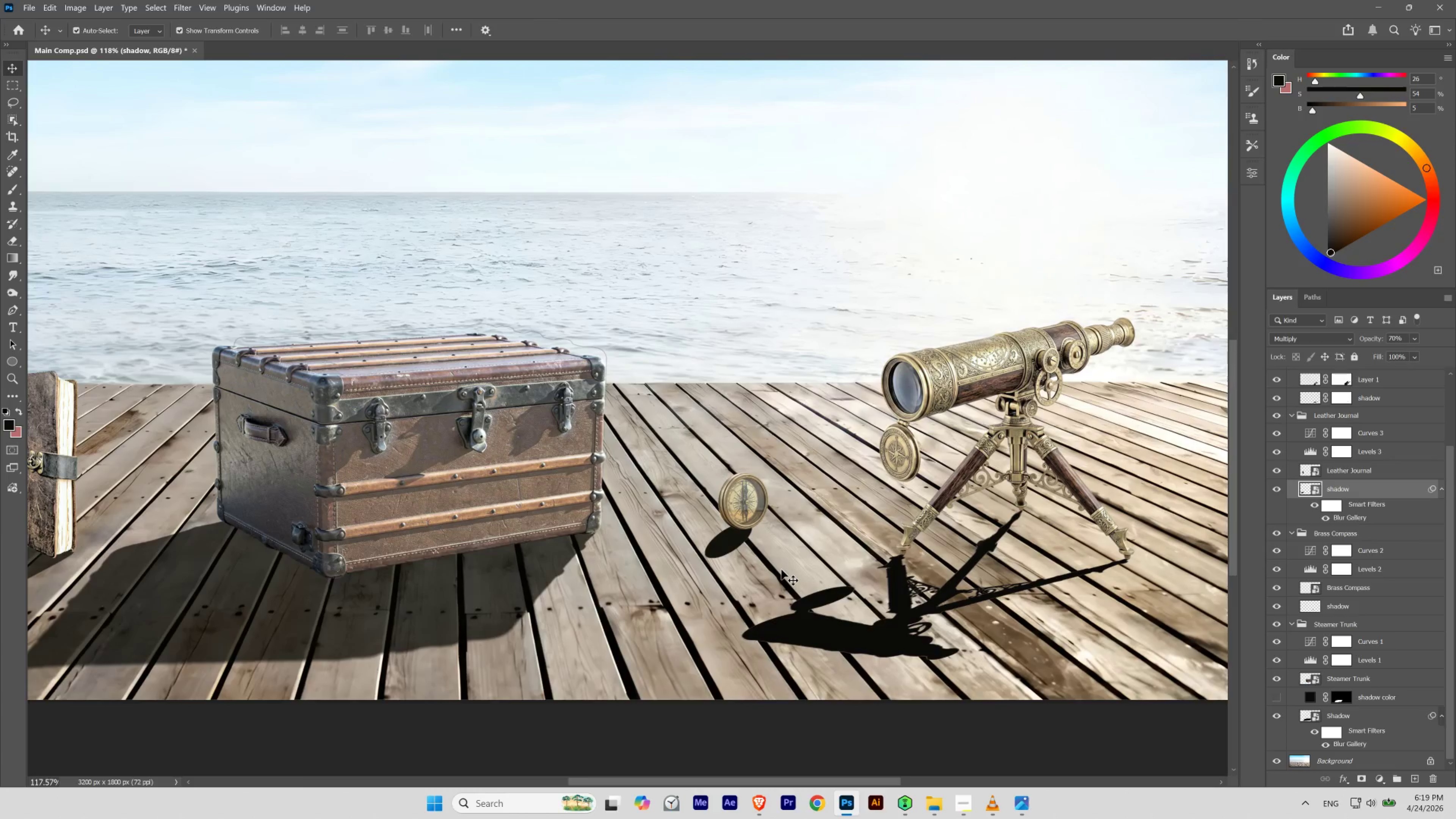 
hold_key(key=Space, duration=1.42)
 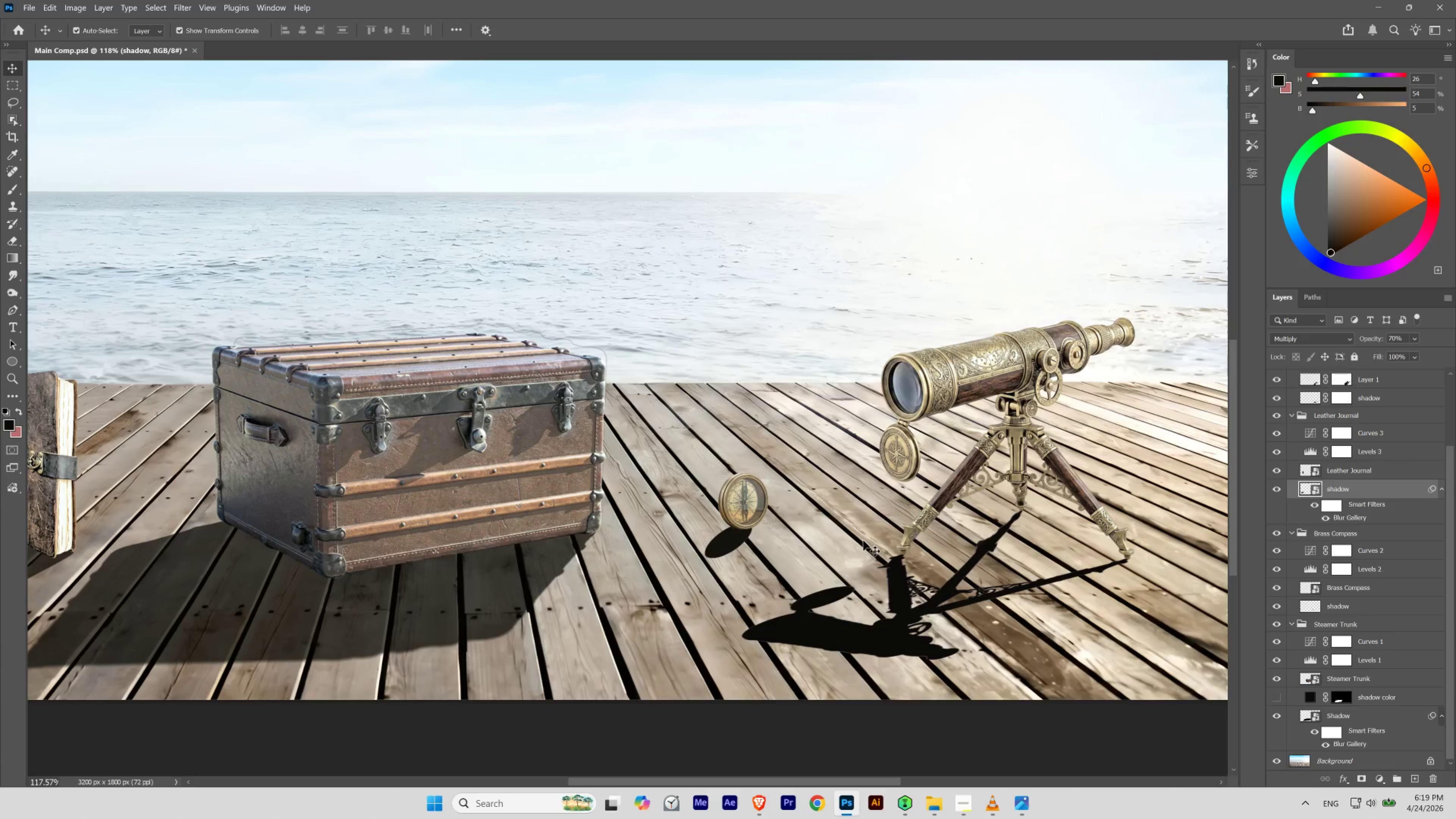 
wait(7.15)
 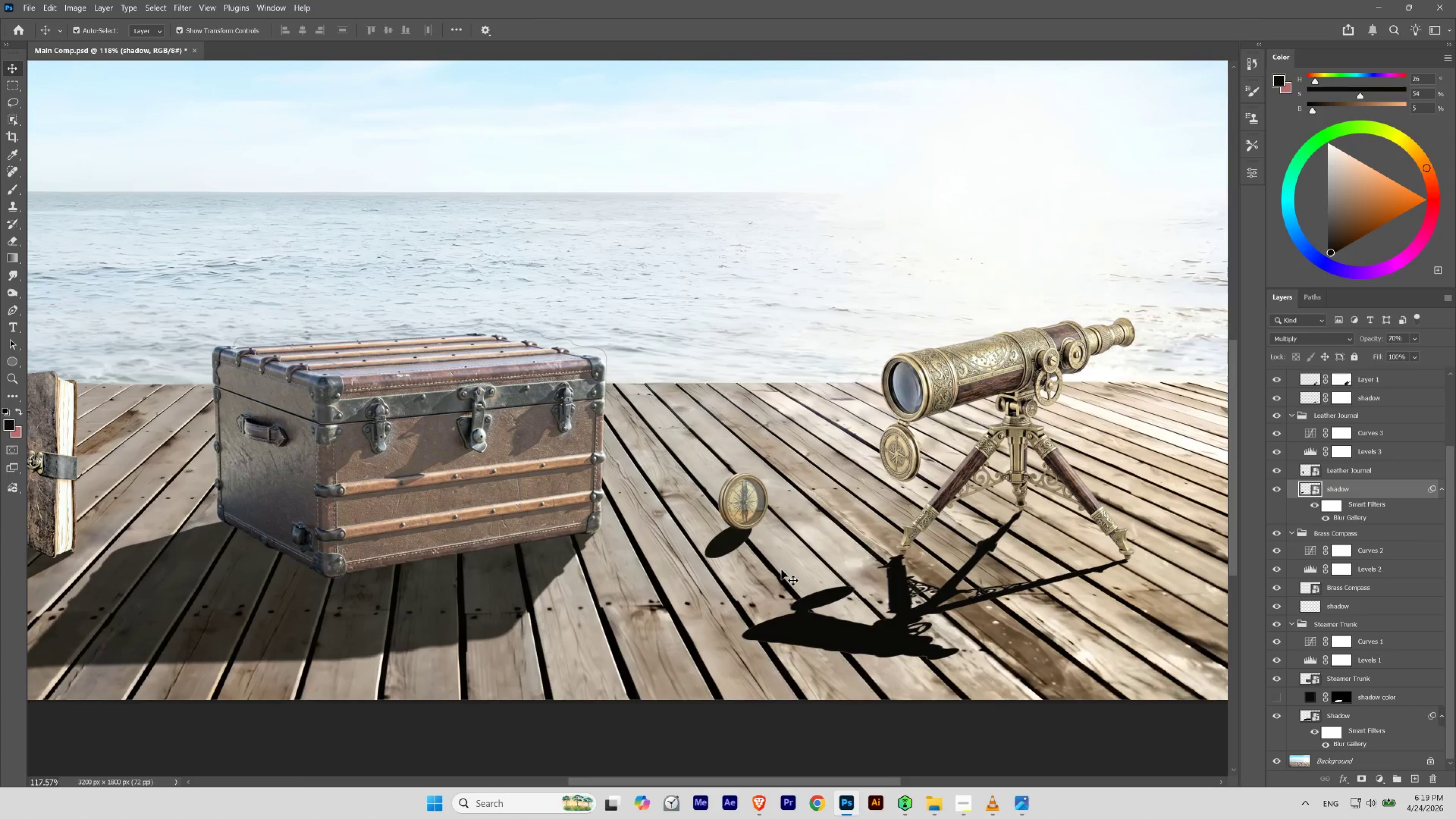 
key(V)
 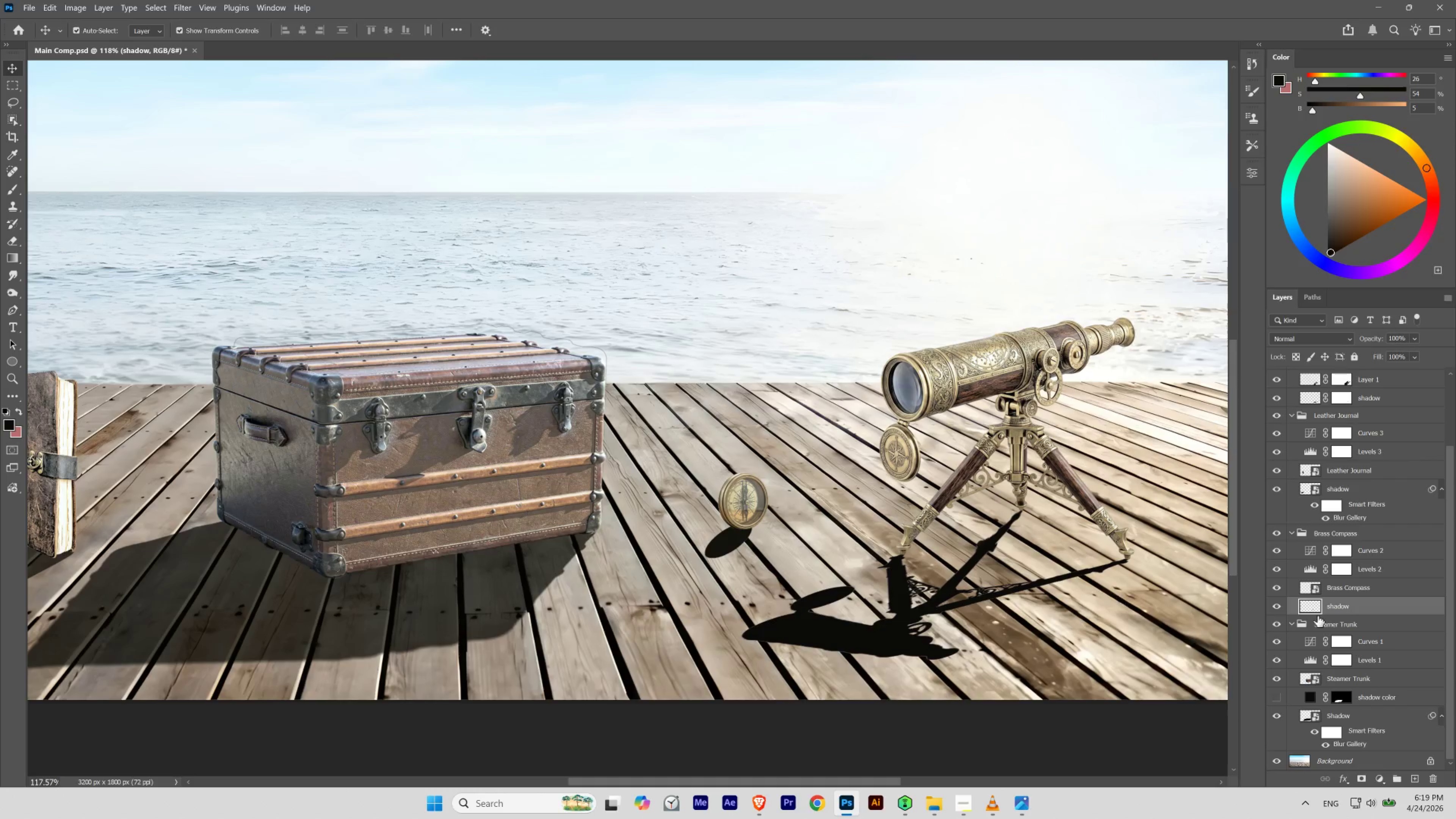 
hold_key(key=Space, duration=1.1)
 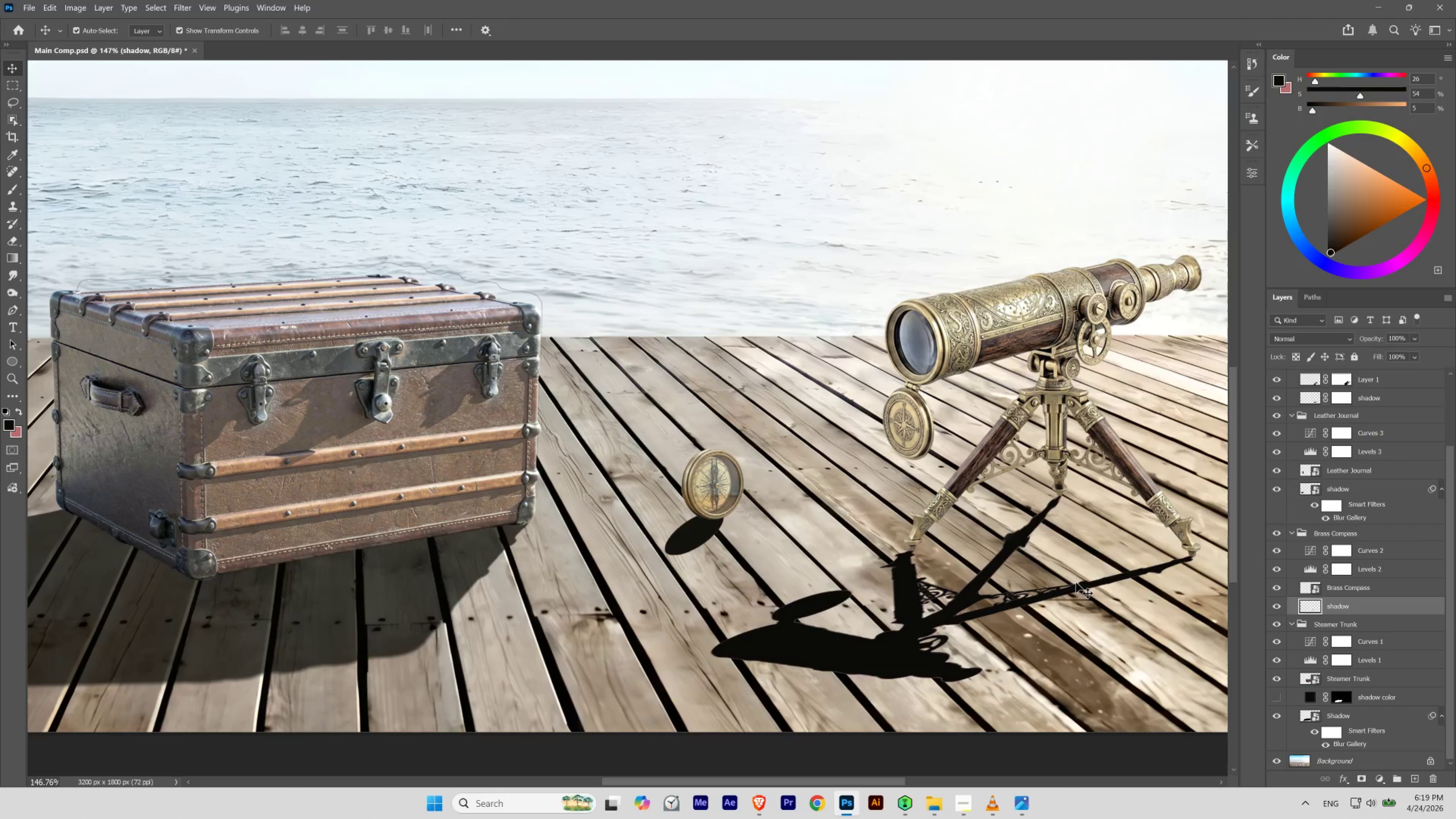 
hold_key(key=ControlLeft, duration=1.04)
left_click_drag(start_coordinate=[865, 571], to_coordinate=[876, 581])
 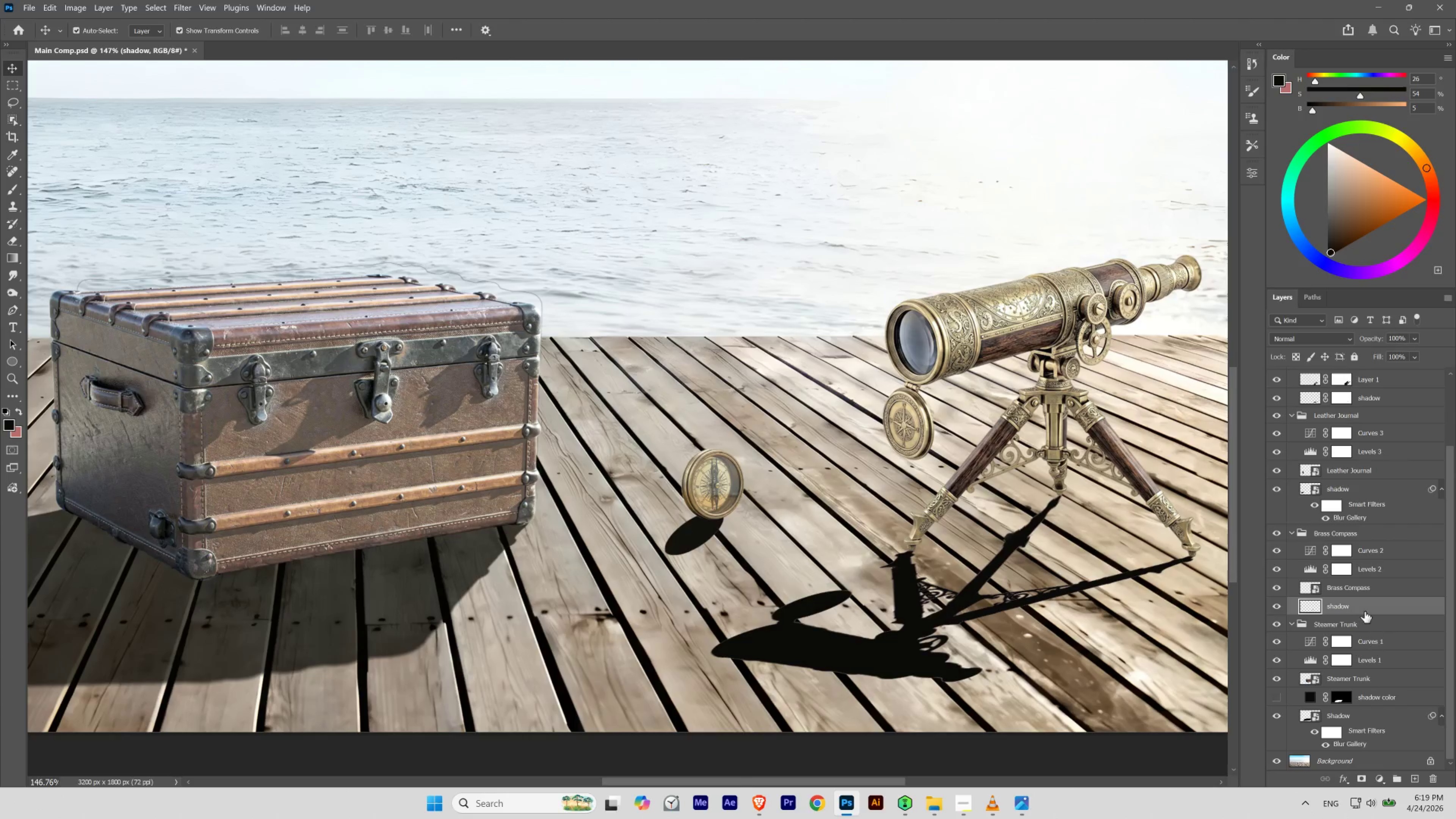 
right_click([1360, 605])
 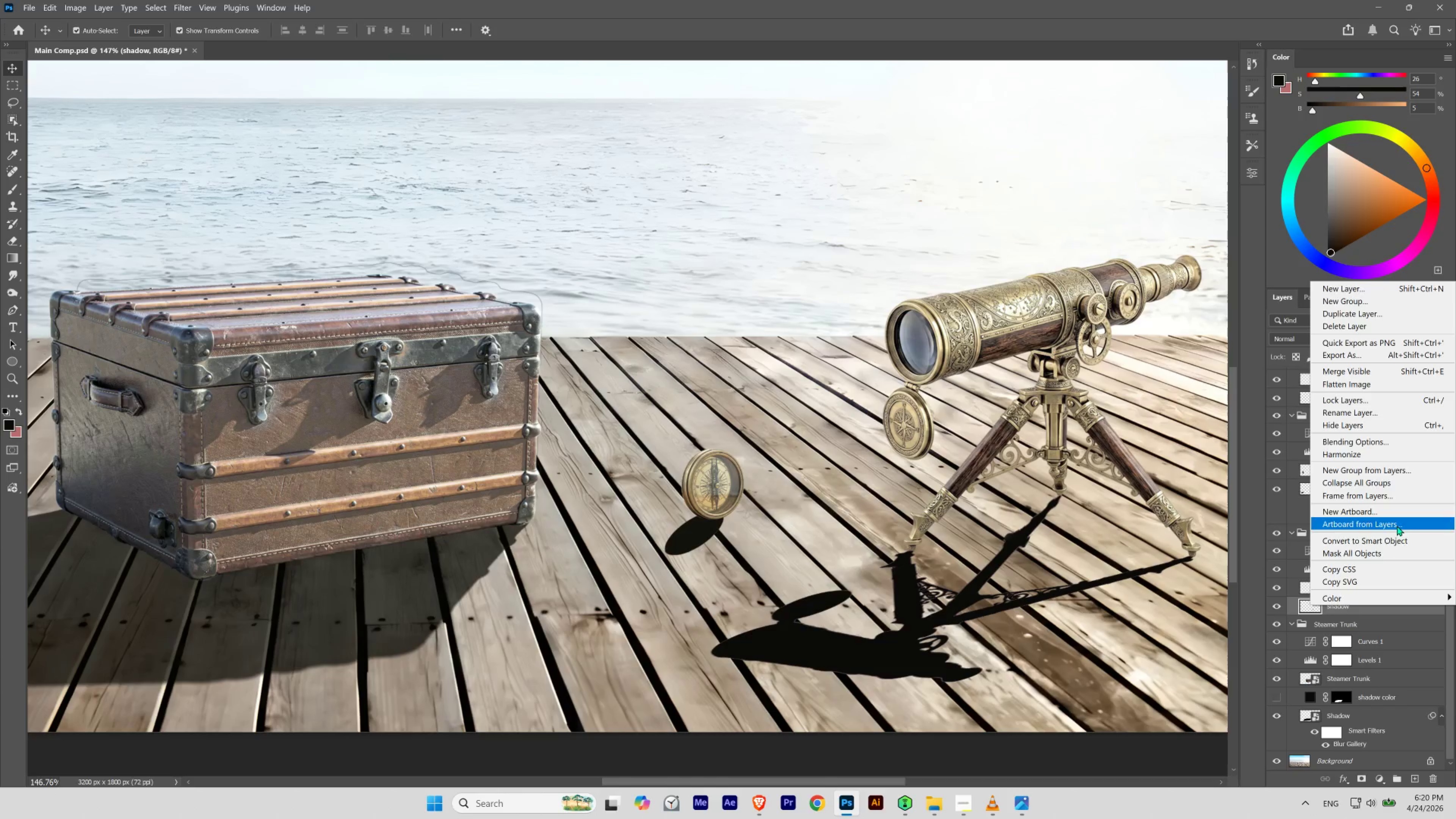 
left_click([1399, 539])
 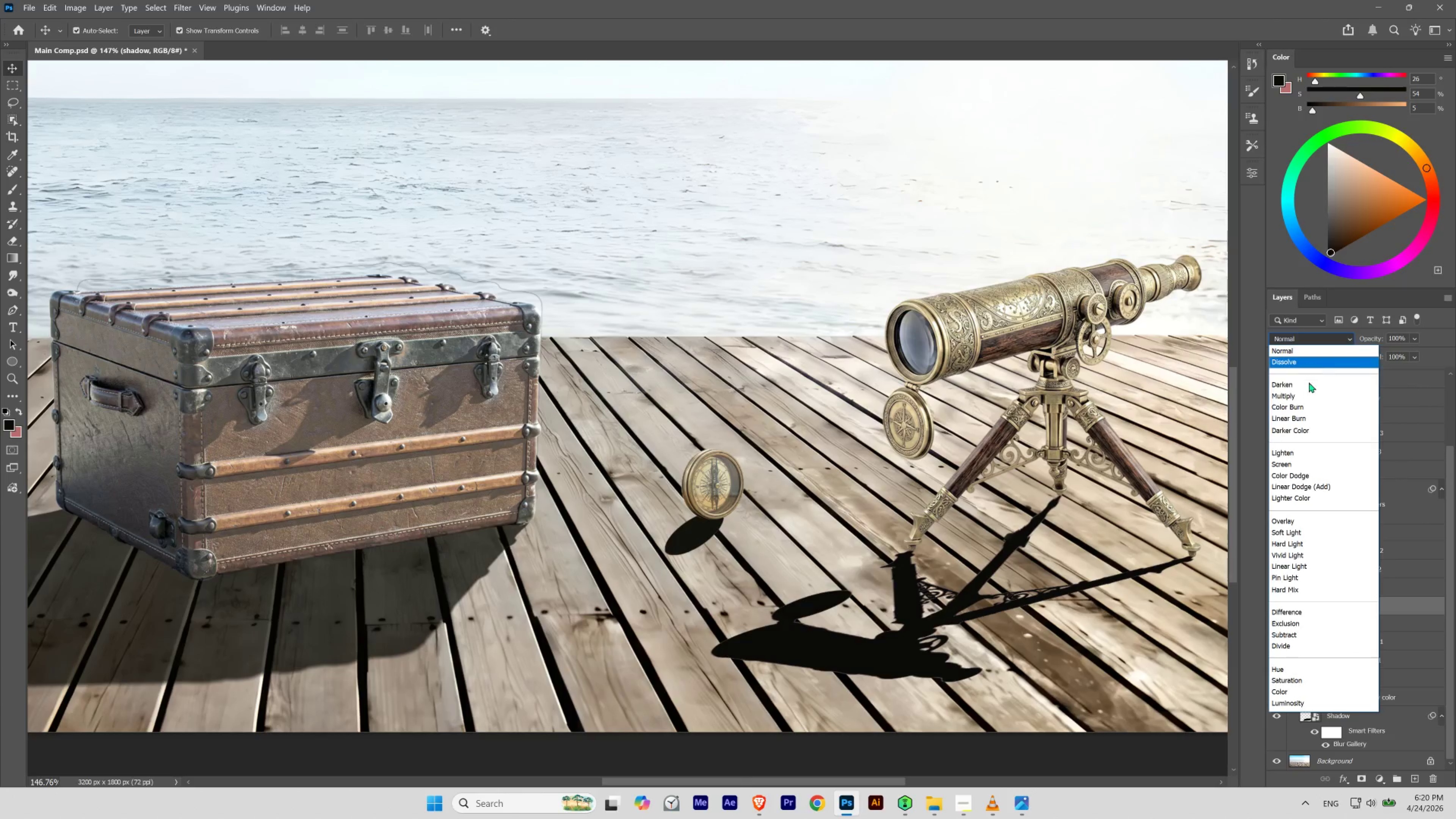 
left_click([1307, 393])
 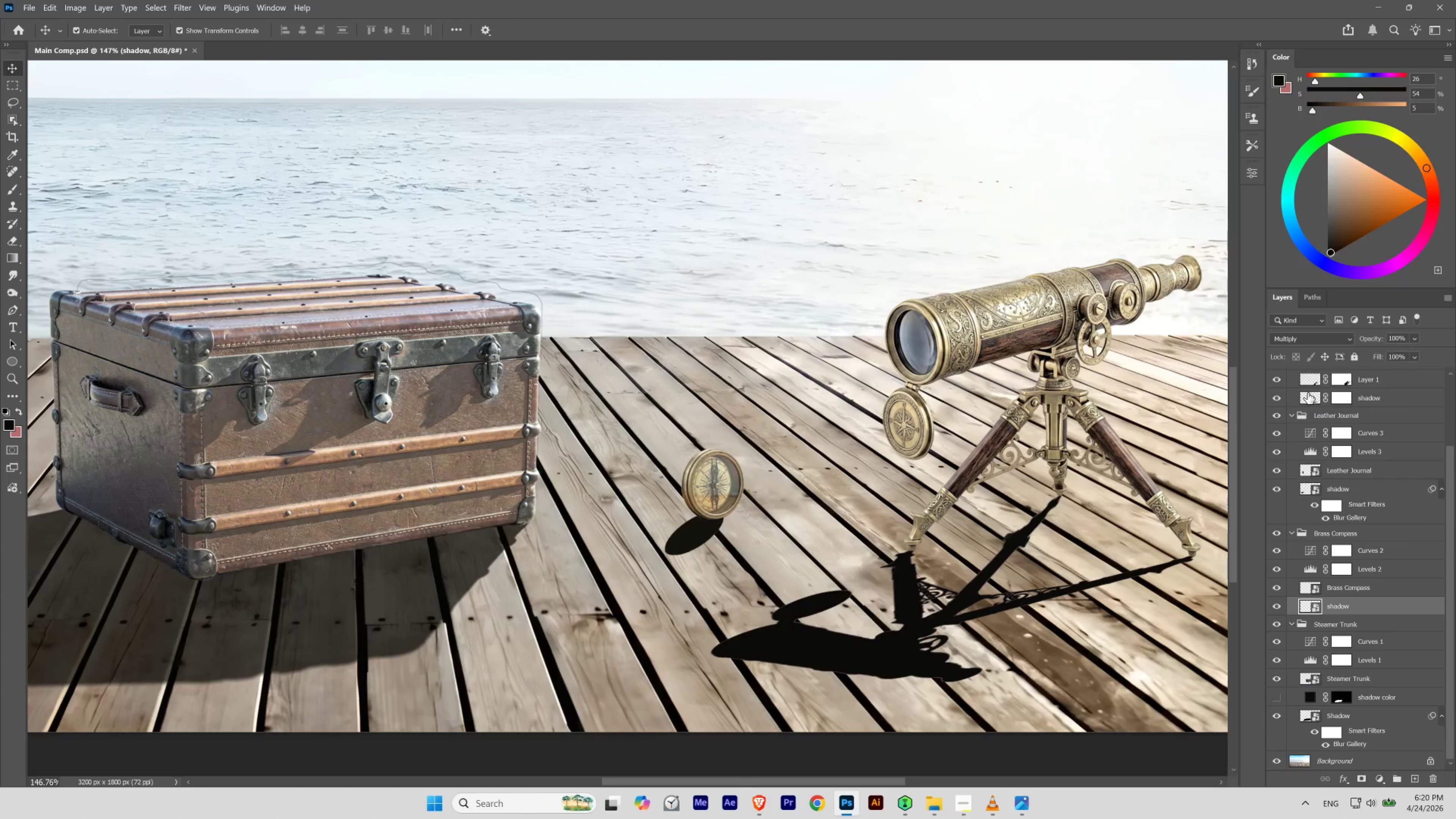 
key(Enter)
 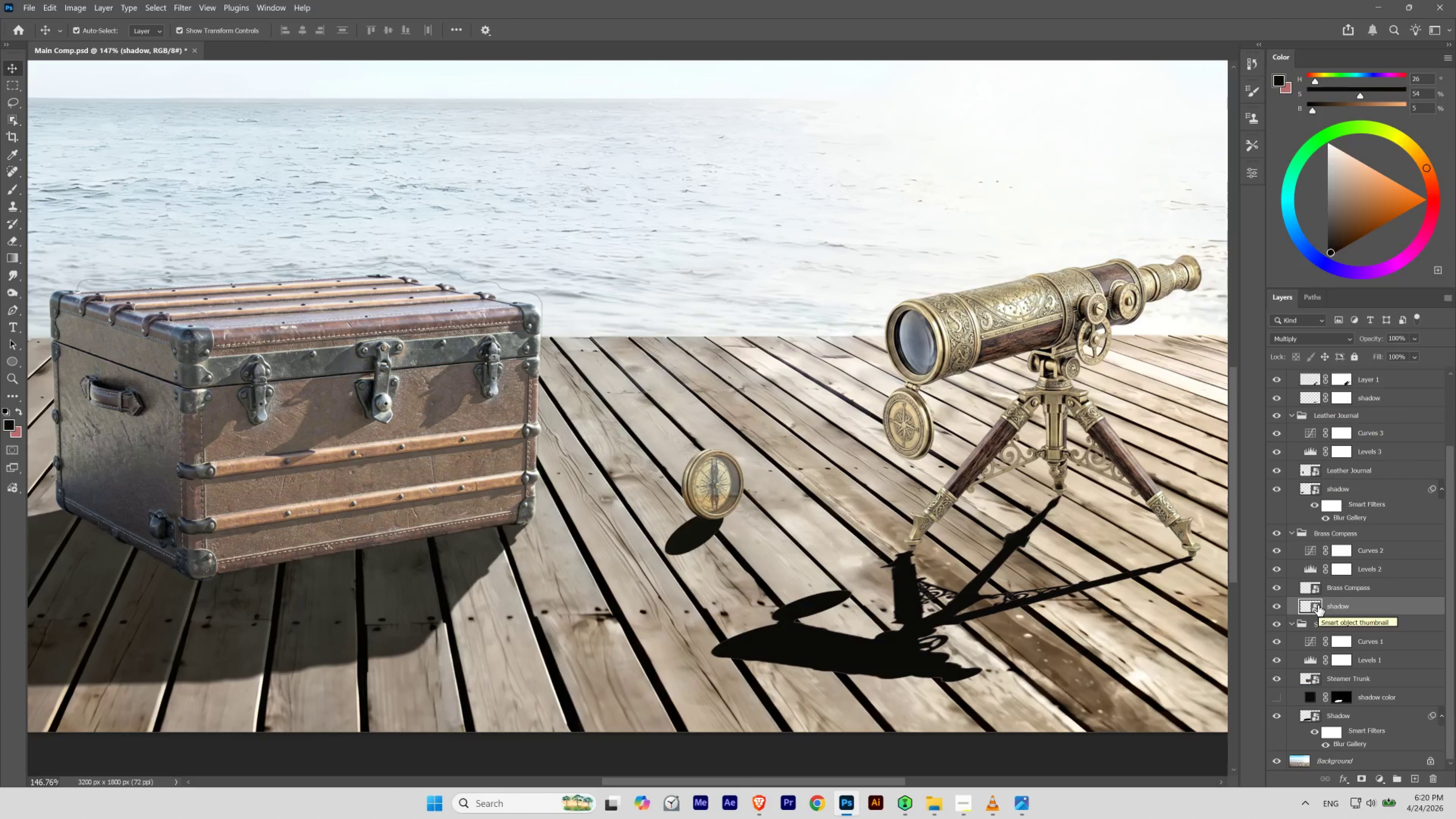 
key(V)
 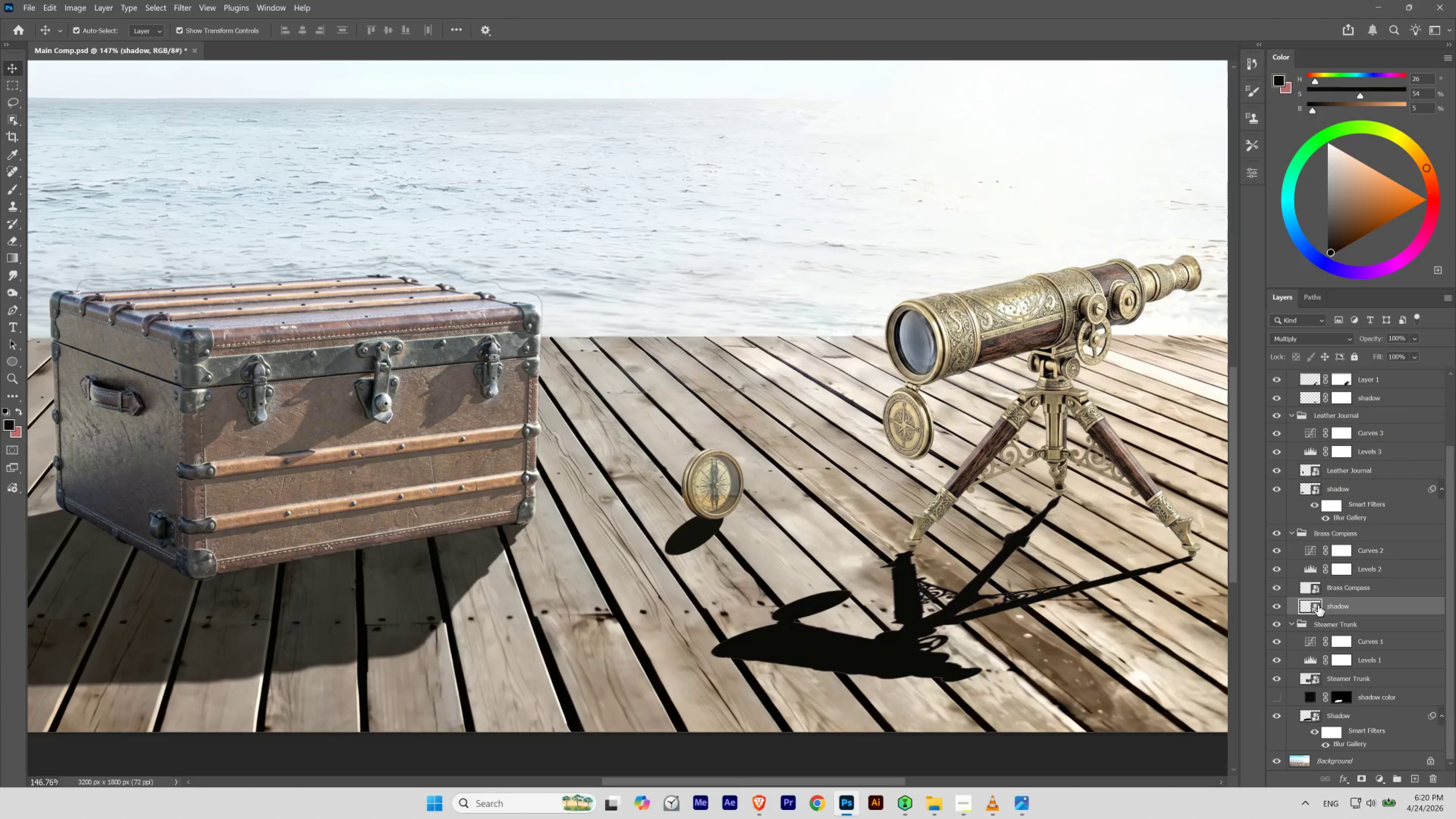 
key(Numpad8)
 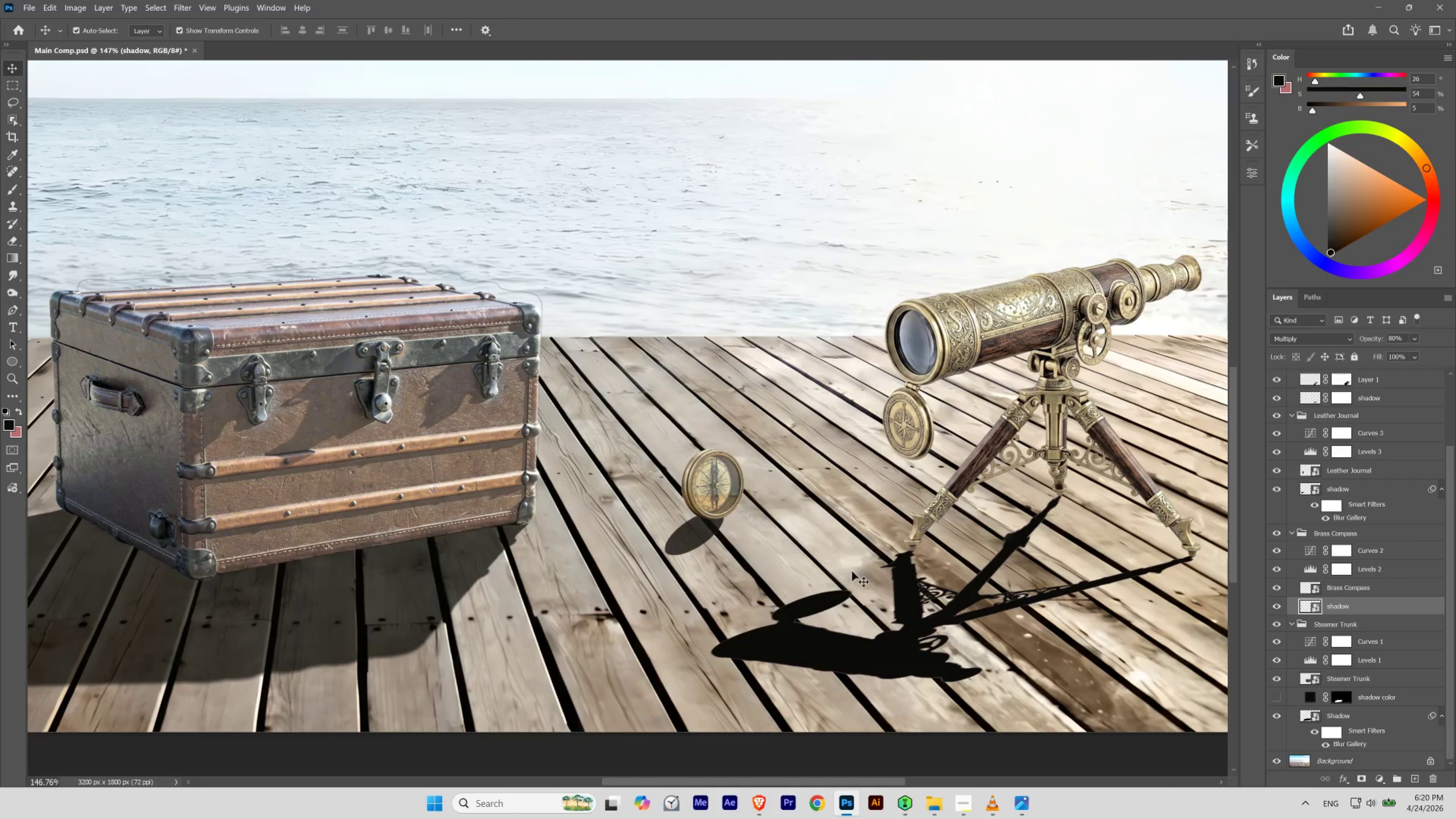 
hold_key(key=Space, duration=1.52)
 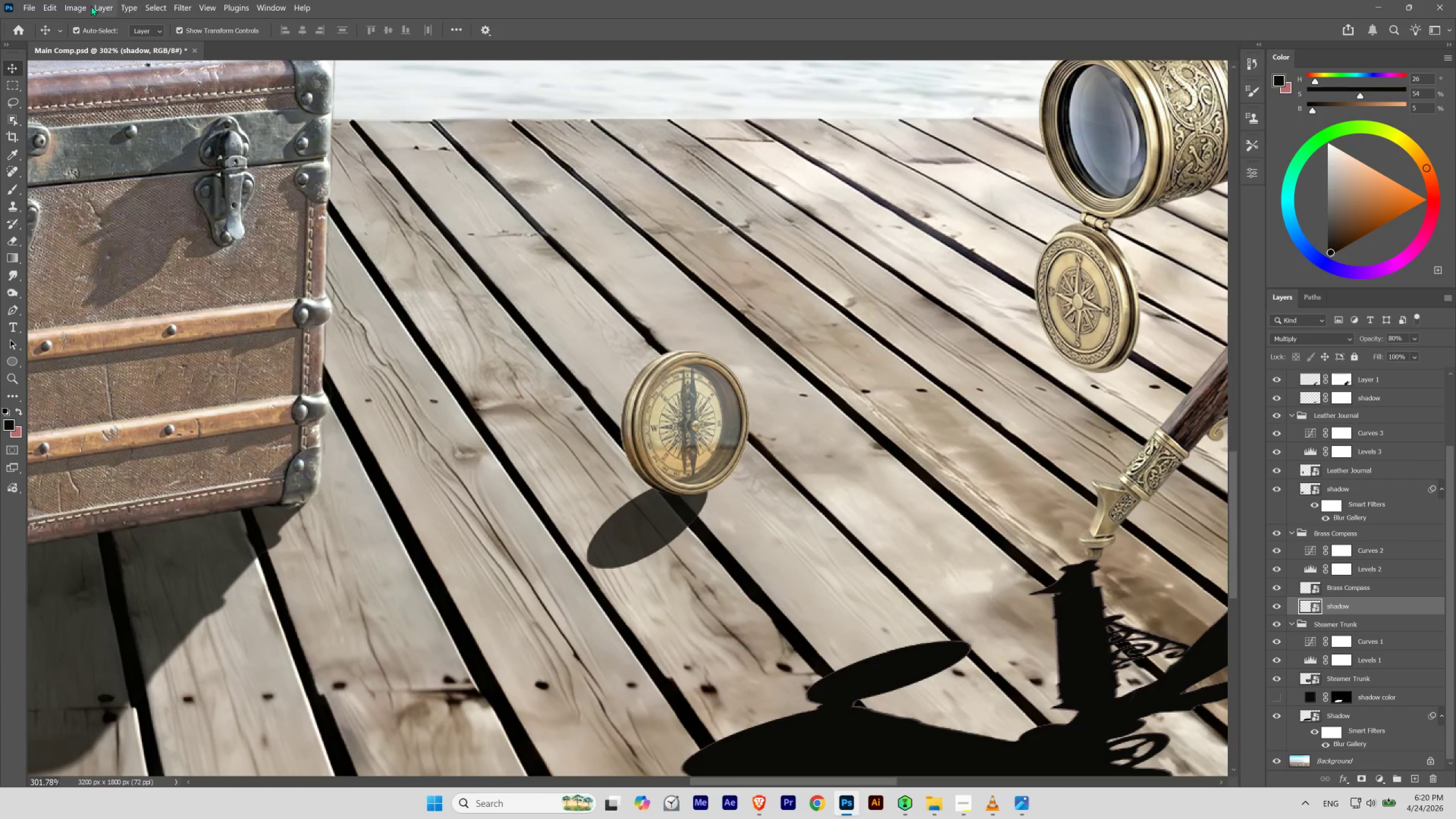 
hold_key(key=ControlLeft, duration=0.76)
left_click_drag(start_coordinate=[732, 513], to_coordinate=[757, 547])
 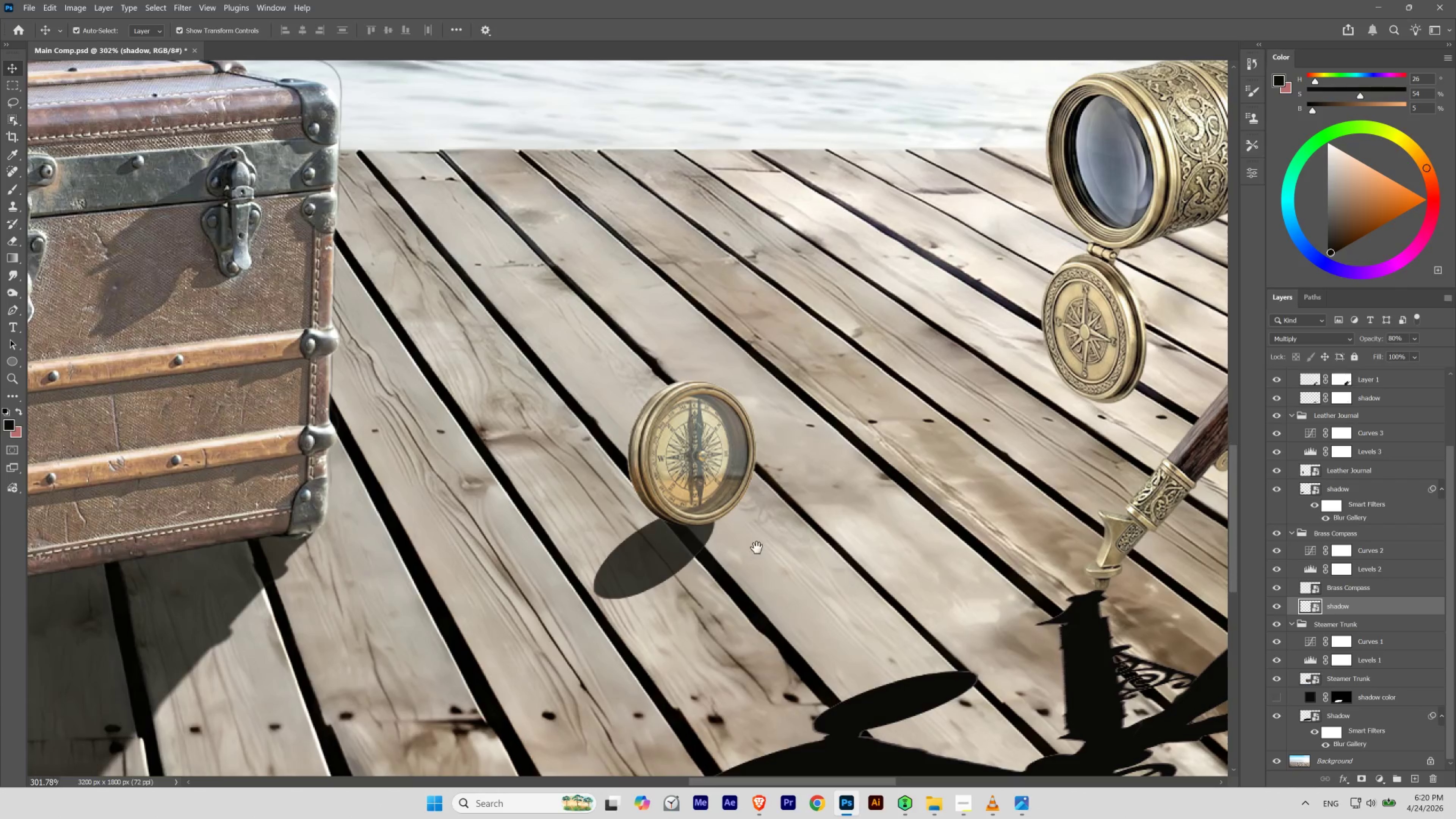 
left_click_drag(start_coordinate=[757, 548], to_coordinate=[750, 517])
 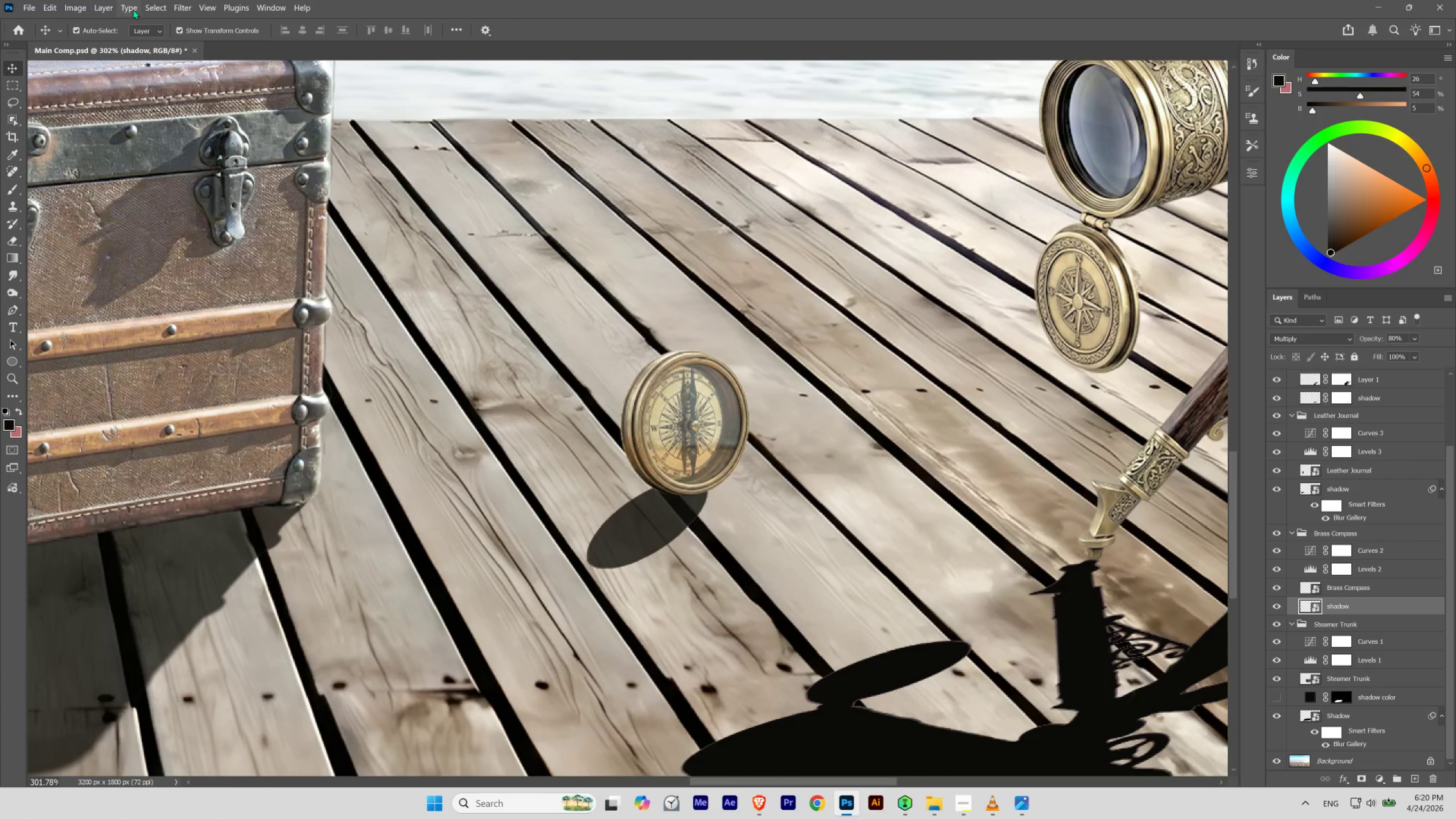 
left_click([188, 10])
 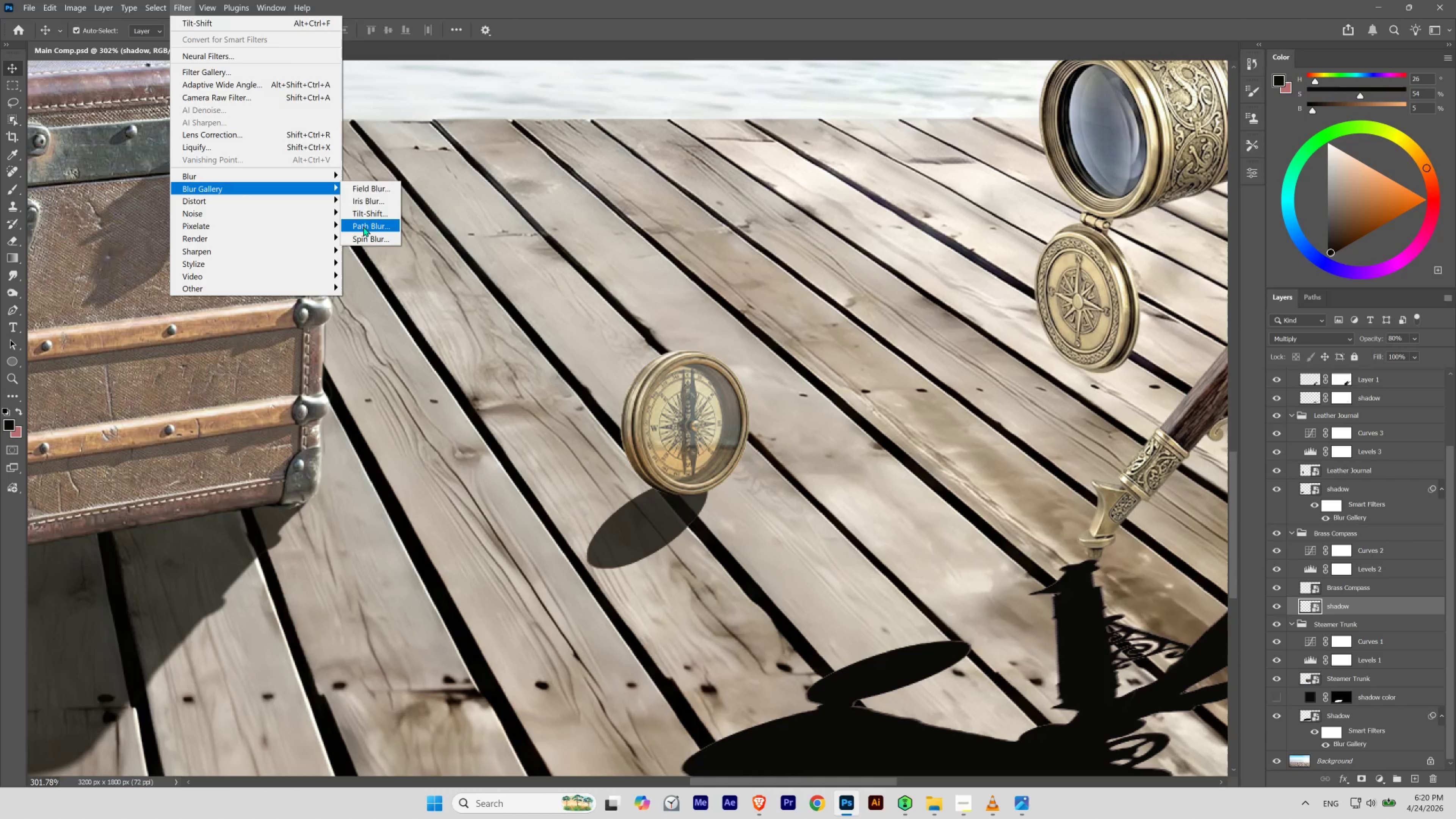 
left_click([371, 184])
 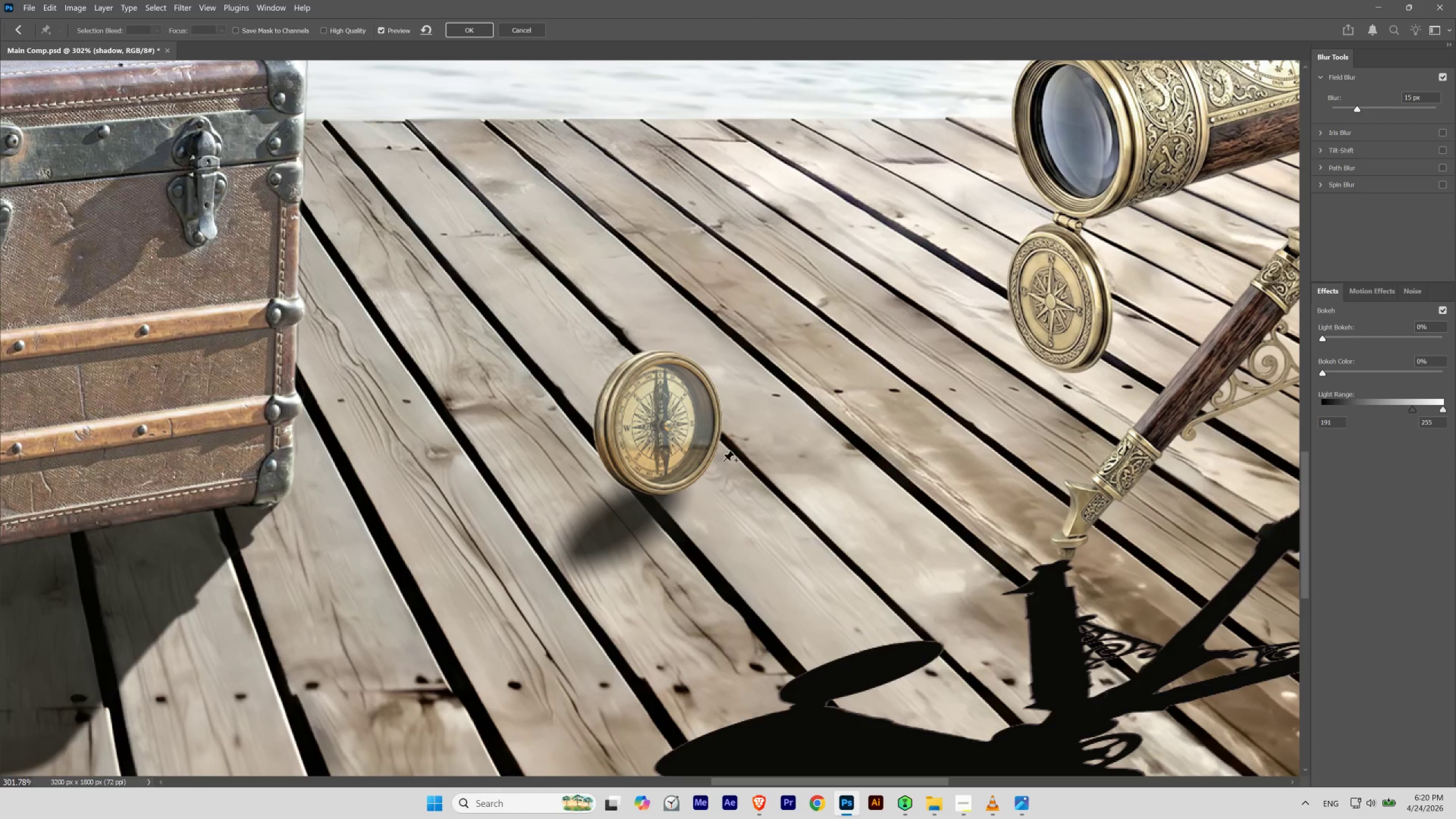 
hold_key(key=Space, duration=0.82)
 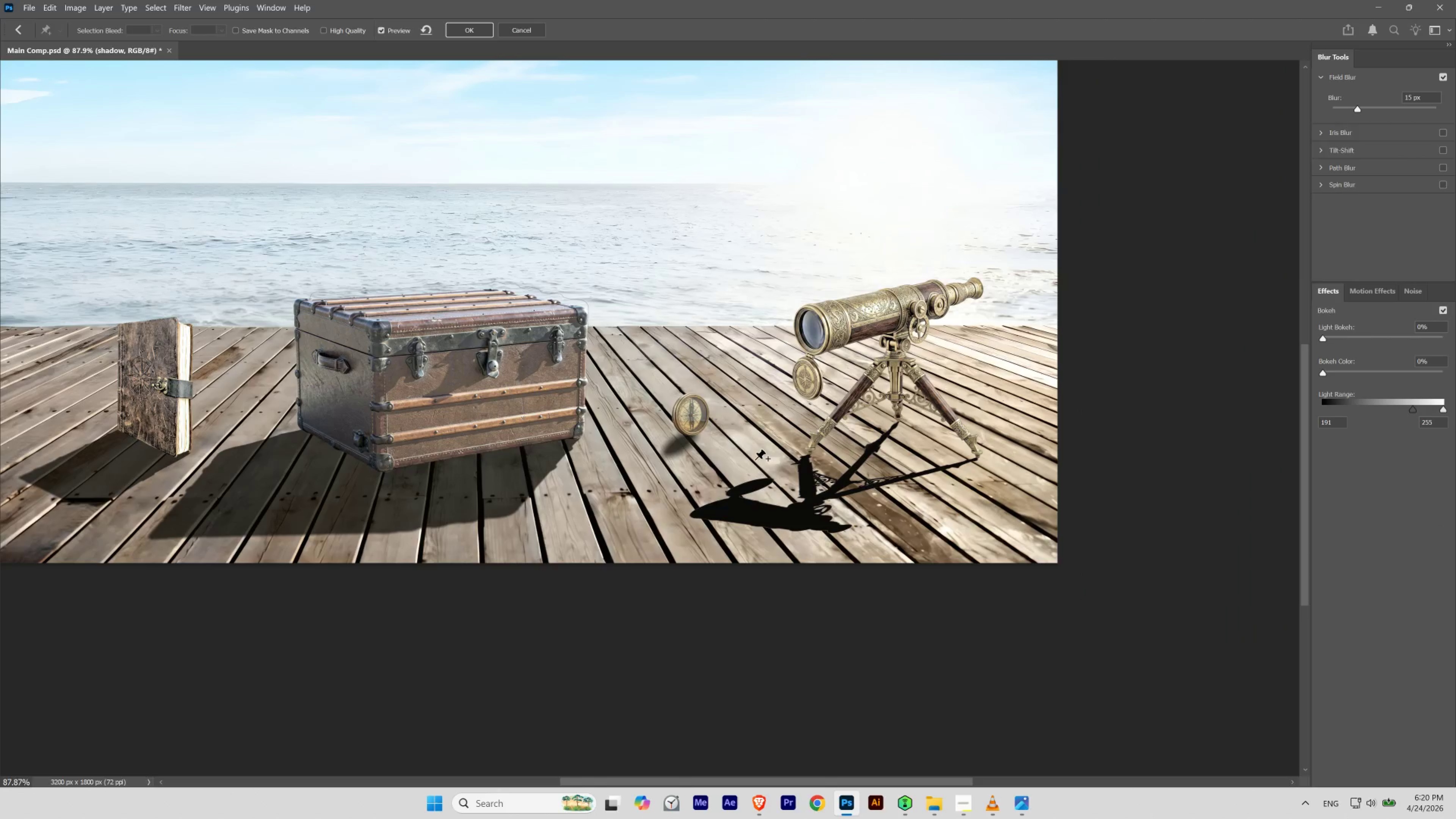 
left_click_drag(start_coordinate=[704, 411], to_coordinate=[665, 431])
 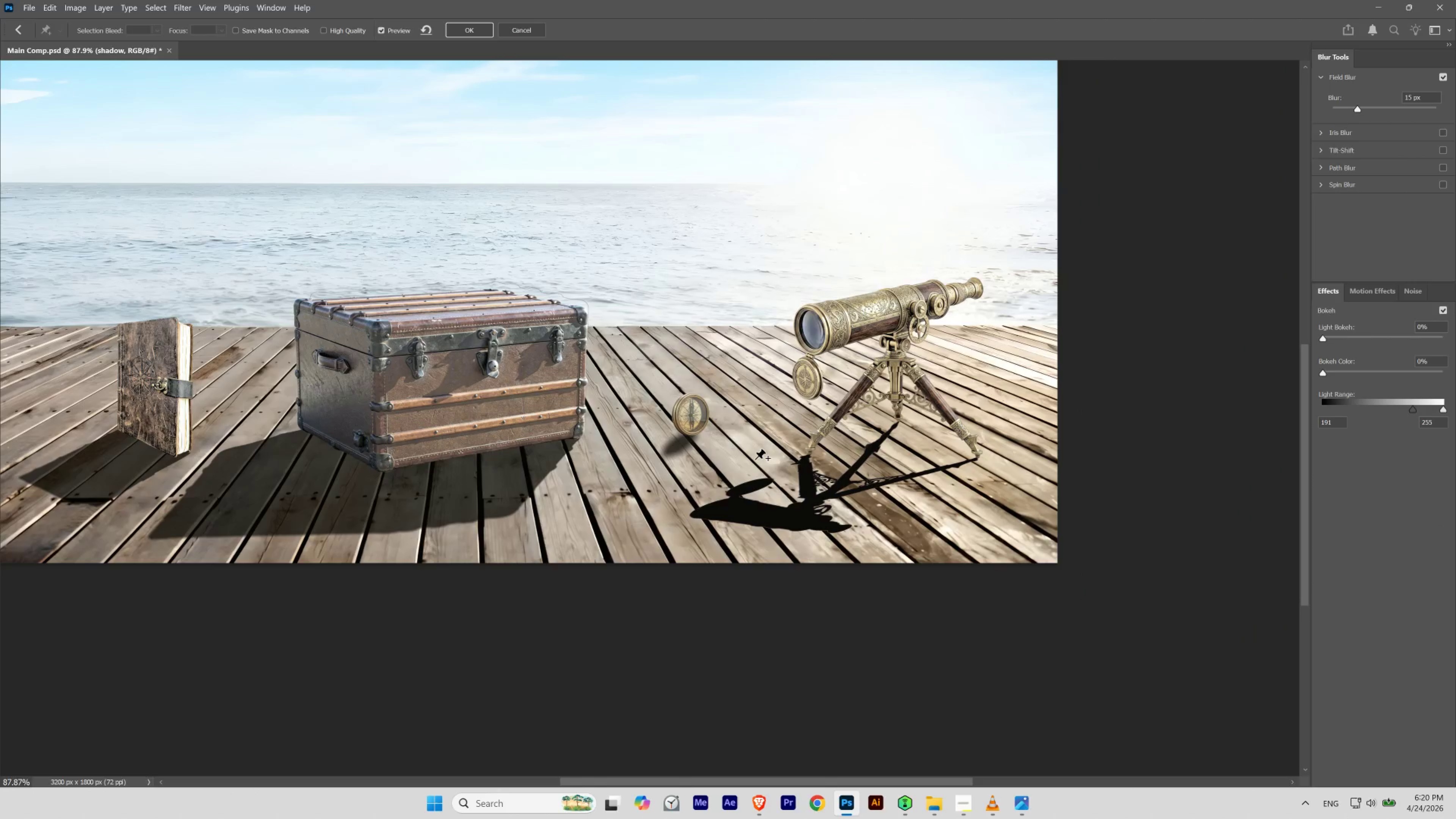 
key(Control+H)
 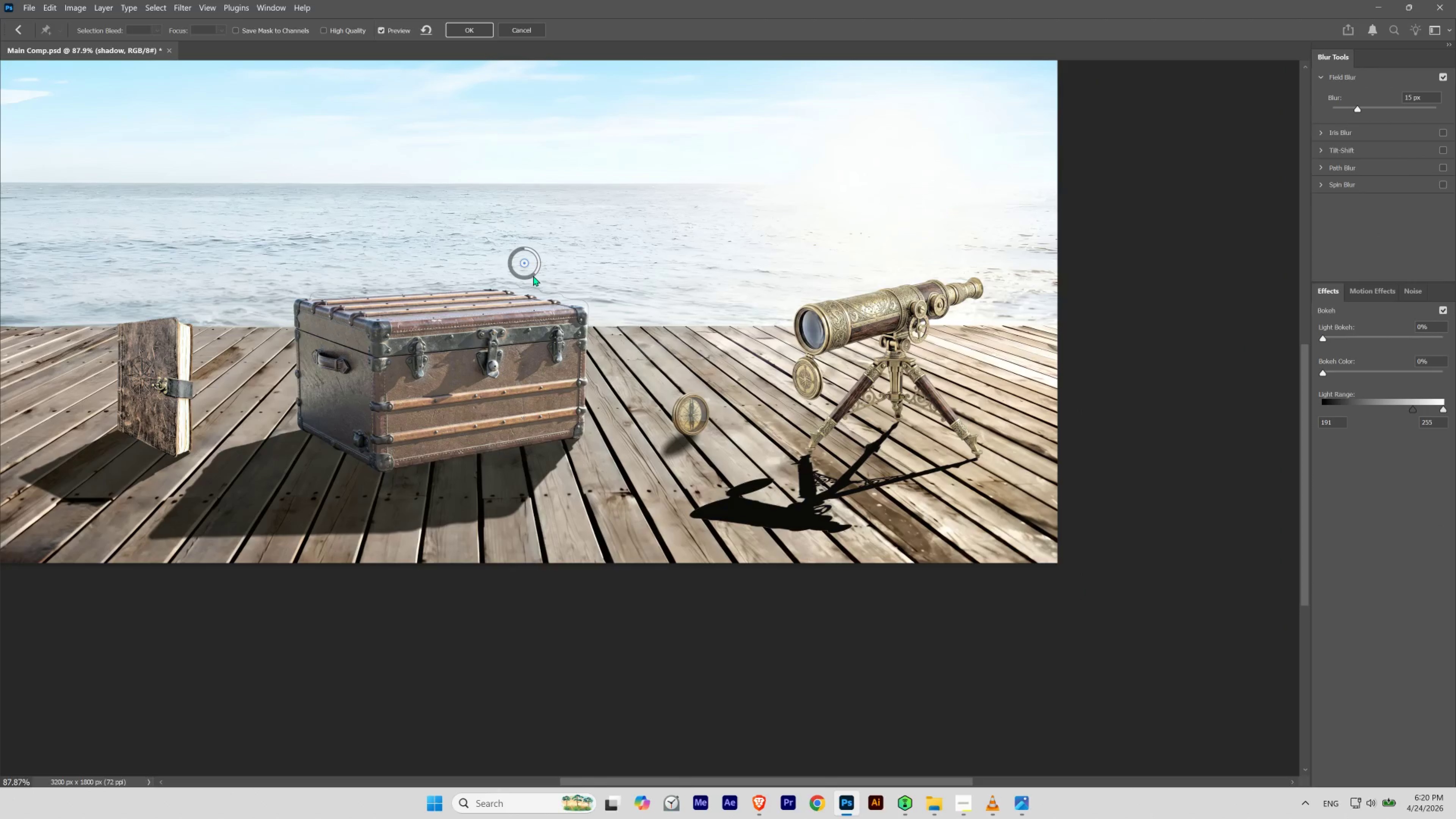 
left_click_drag(start_coordinate=[525, 263], to_coordinate=[671, 301])
 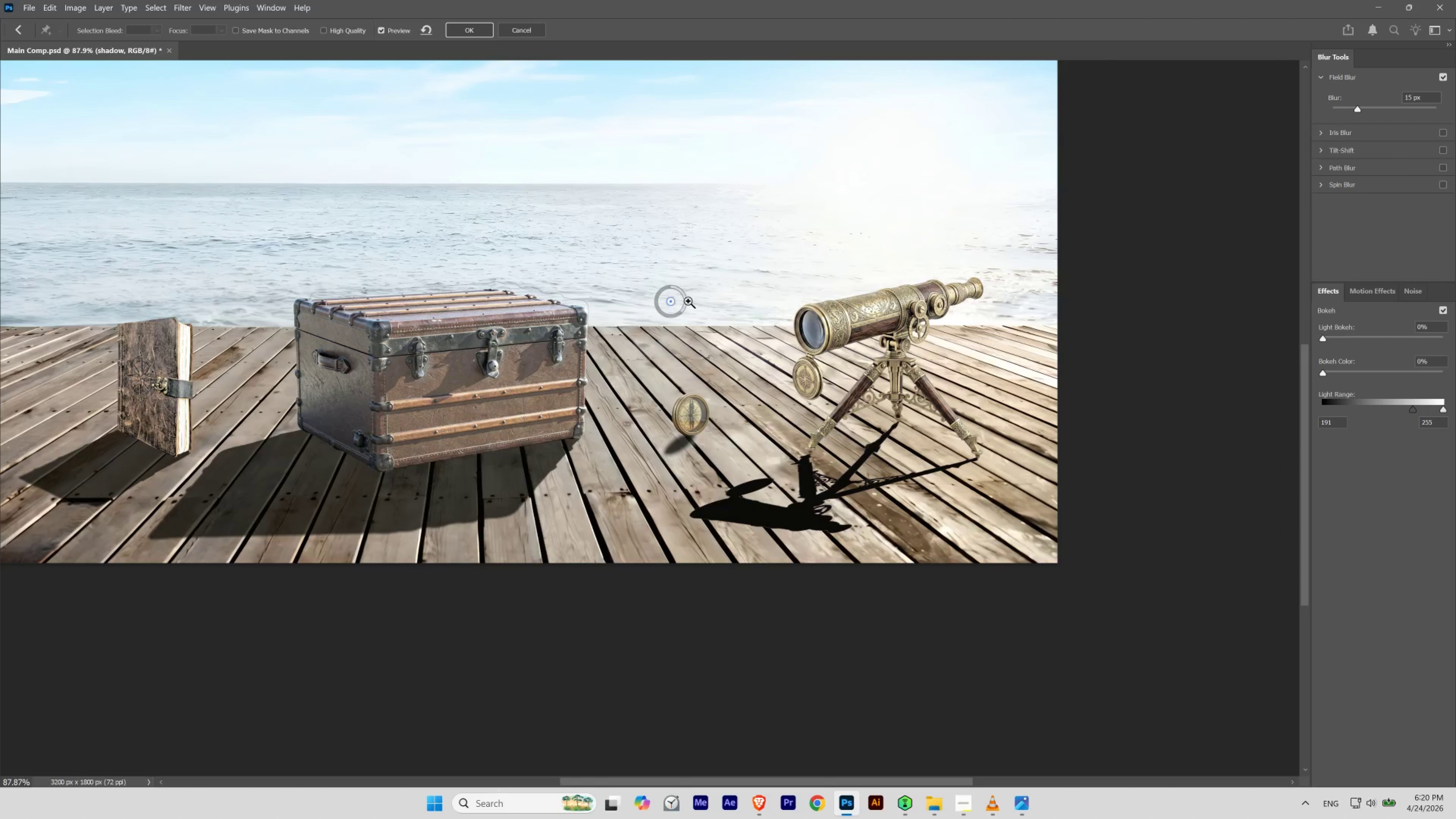 
hold_key(key=Space, duration=0.9)
 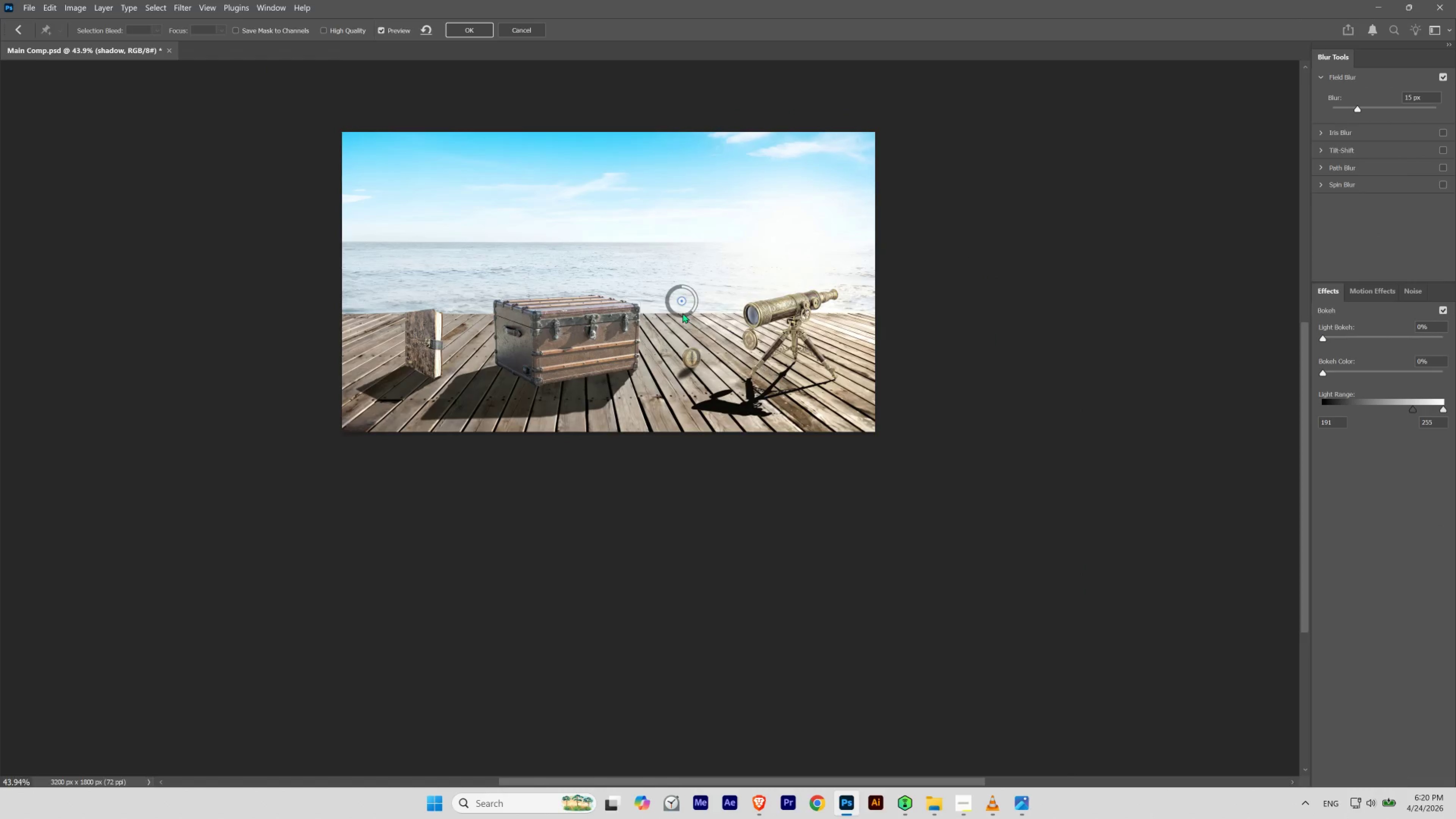 
hold_key(key=ControlLeft, duration=0.86)
left_click_drag(start_coordinate=[693, 301], to_coordinate=[669, 316])
 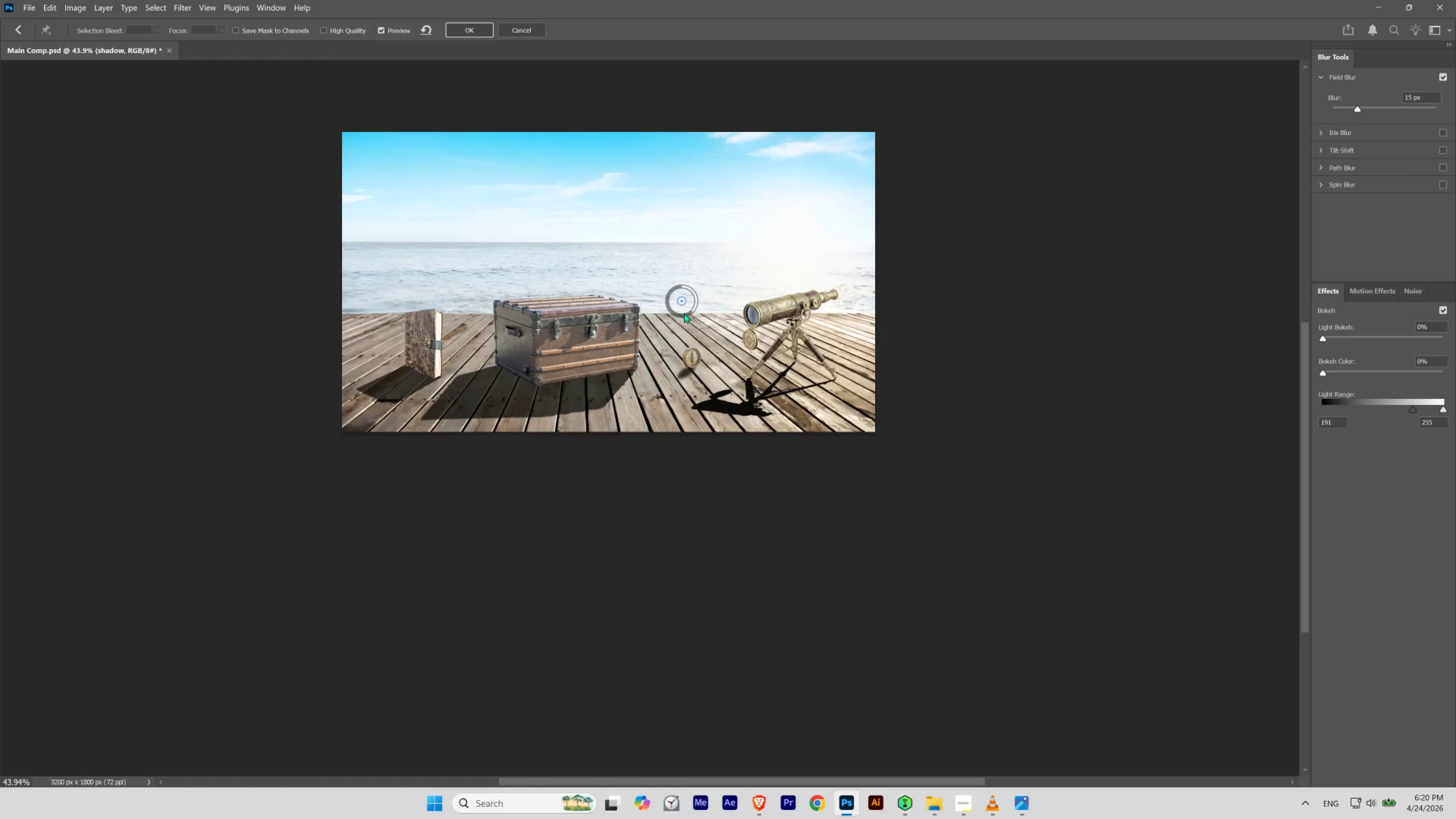 
hold_key(key=ControlLeft, duration=1.18)
 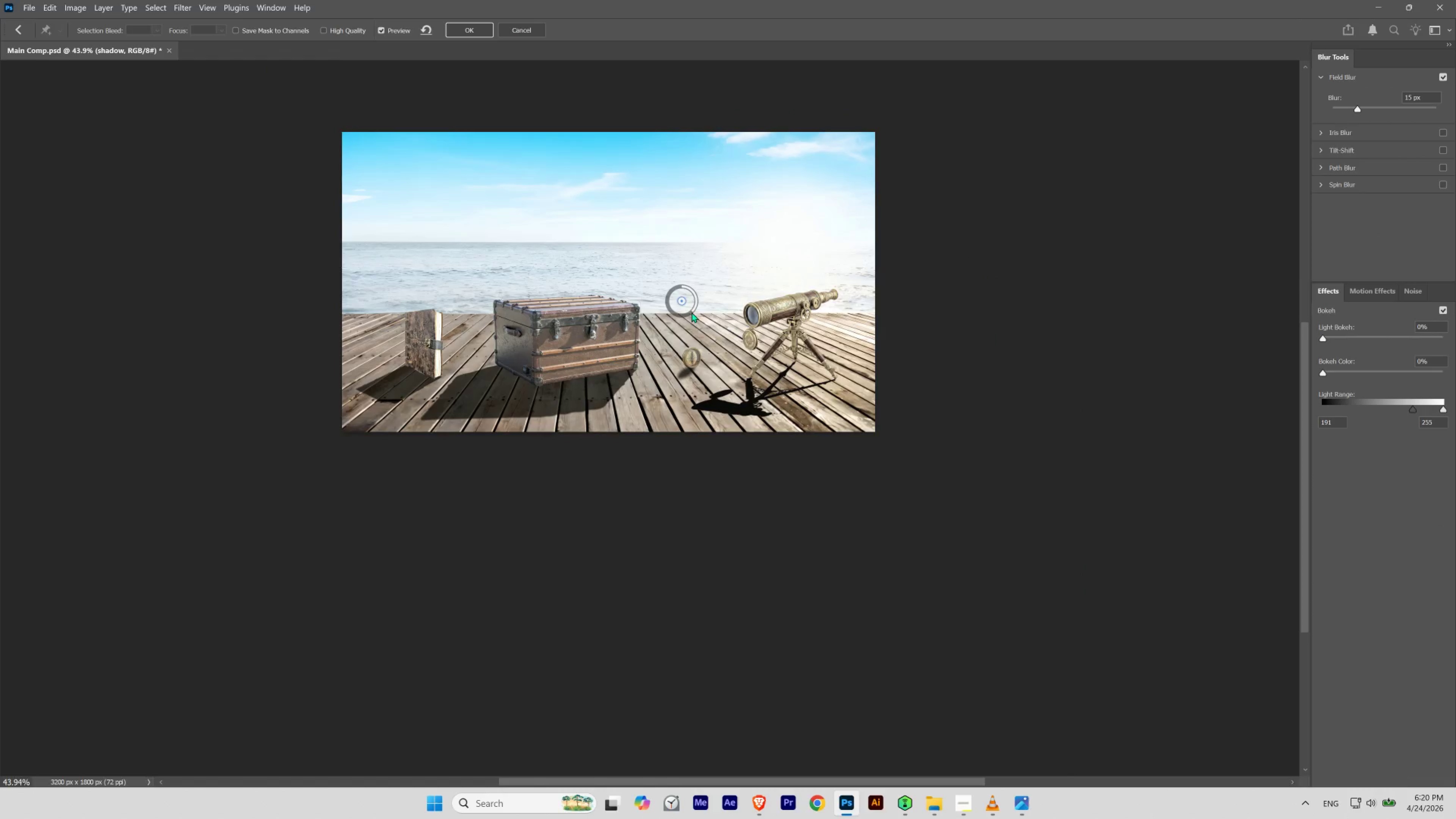 
type(hh)
 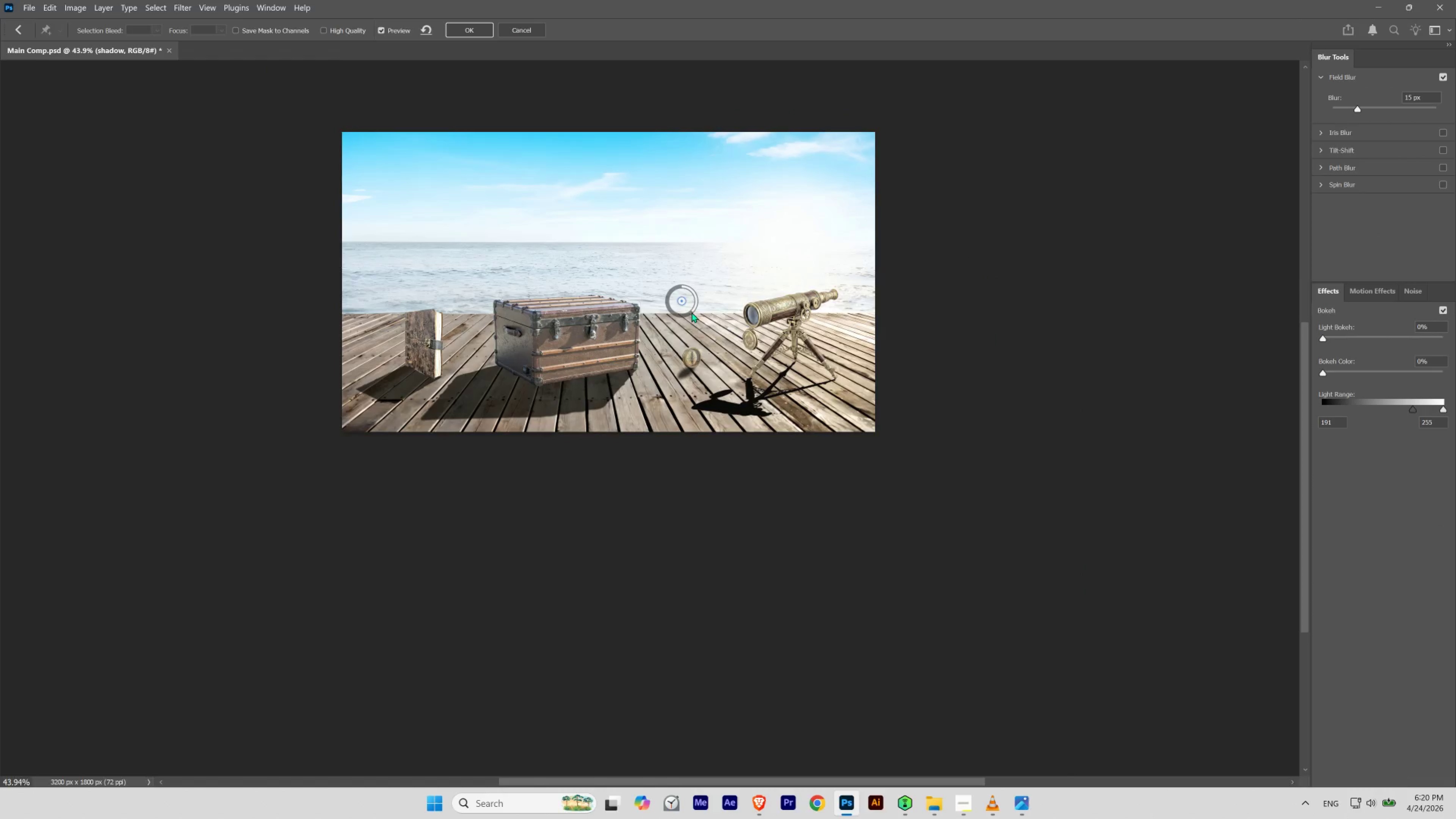 
left_click_drag(start_coordinate=[692, 312], to_coordinate=[697, 298])
 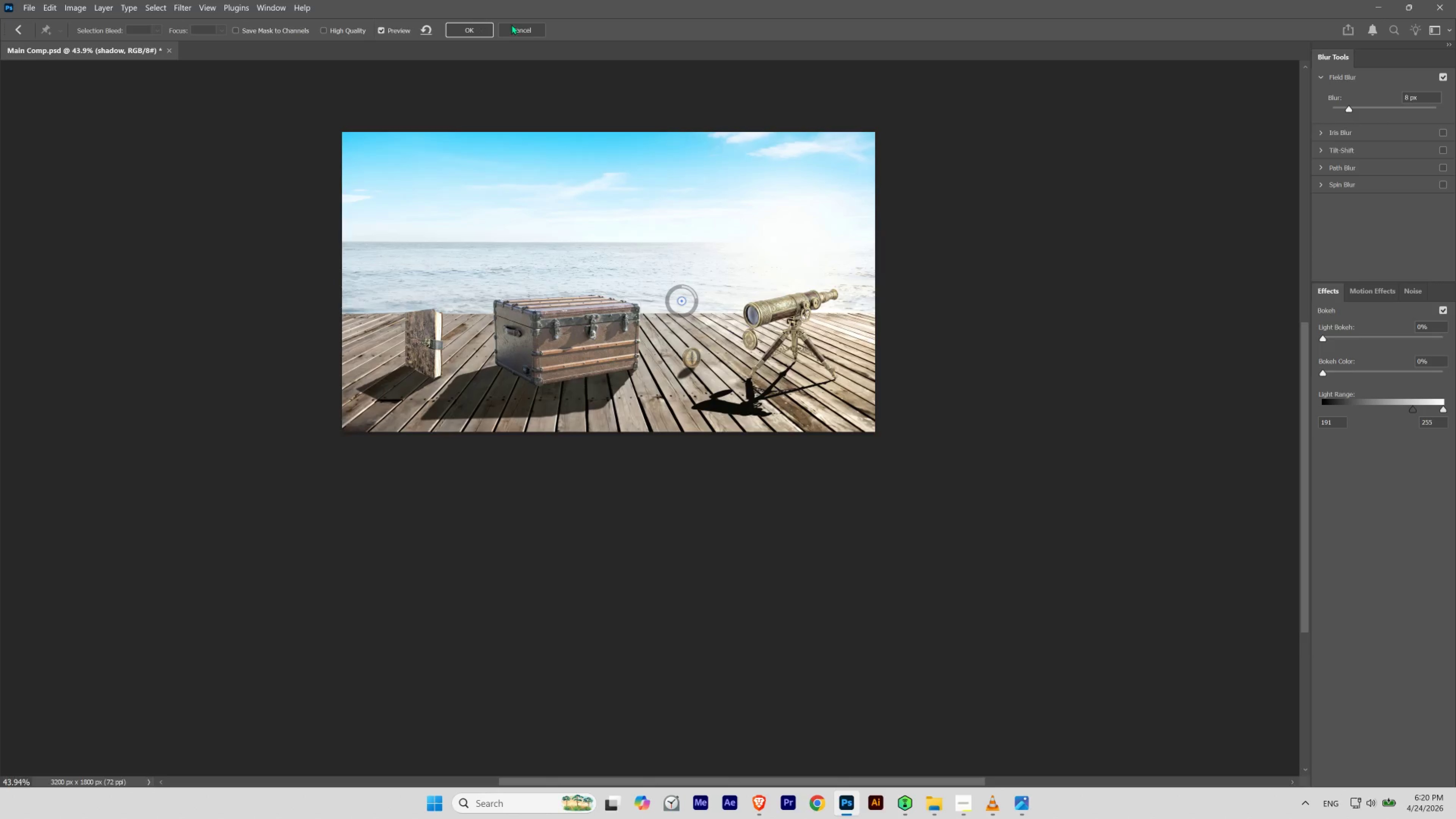 
left_click([518, 25])
 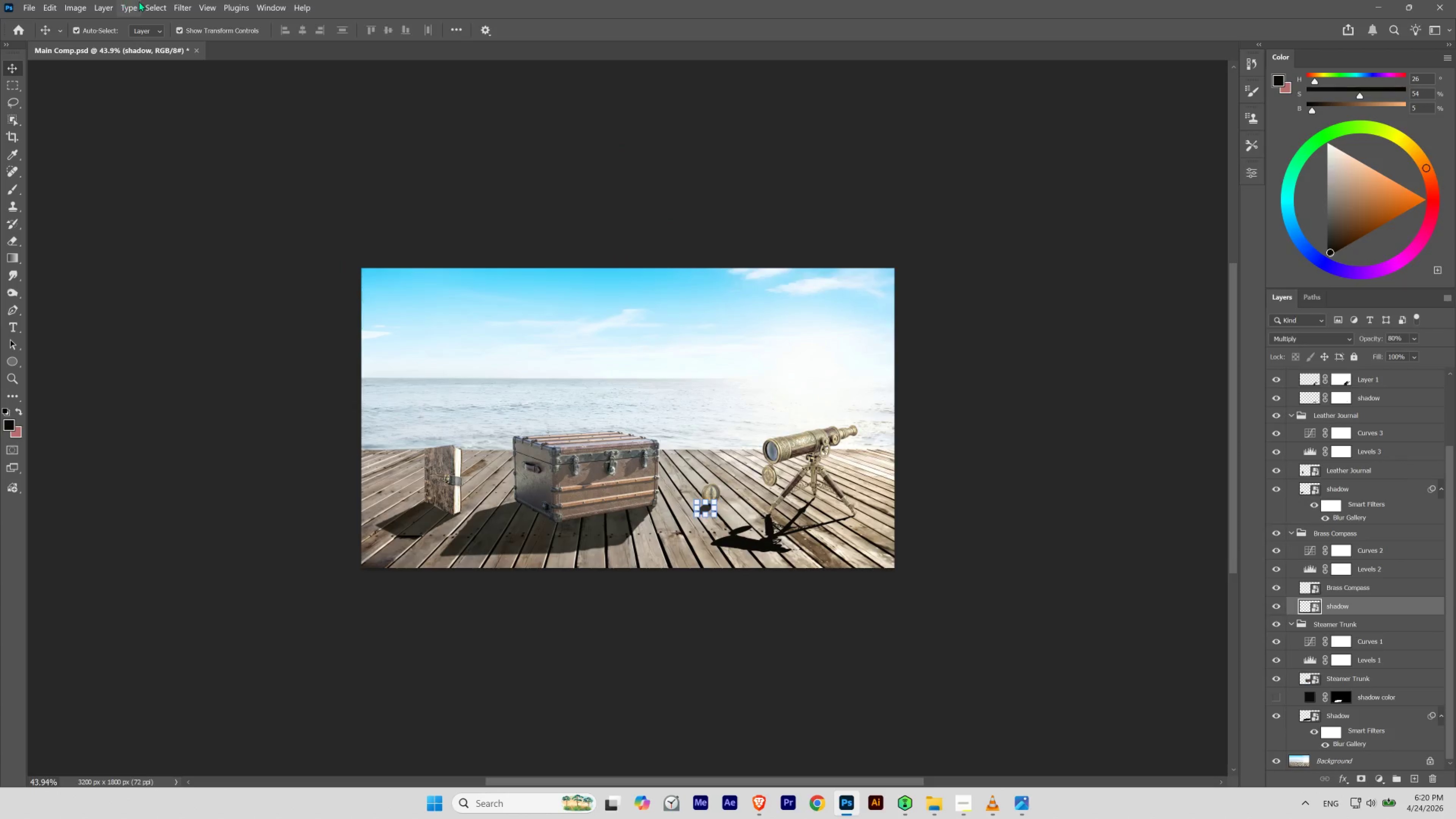 
left_click([176, 1])
 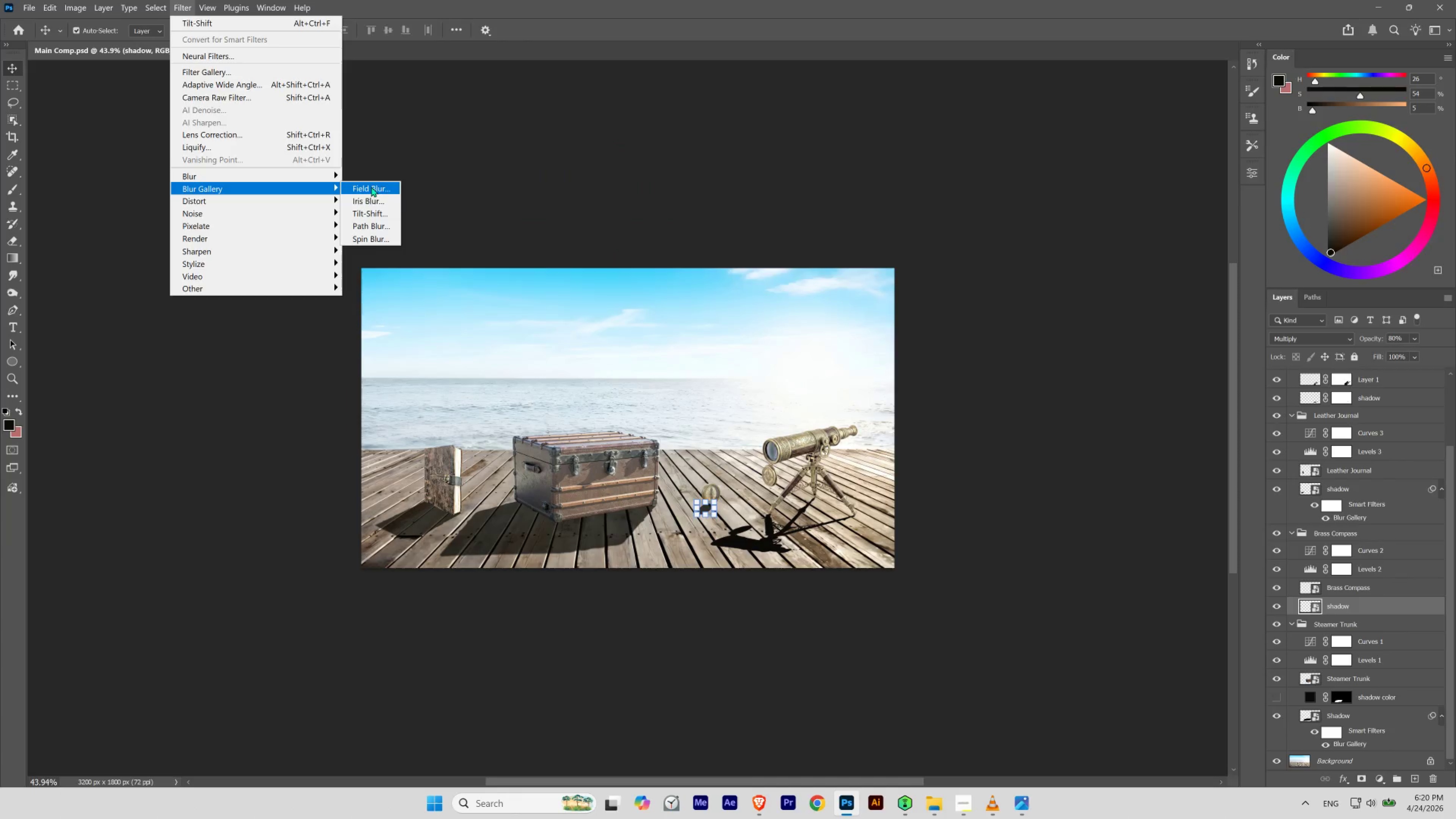 
wait(7.04)
 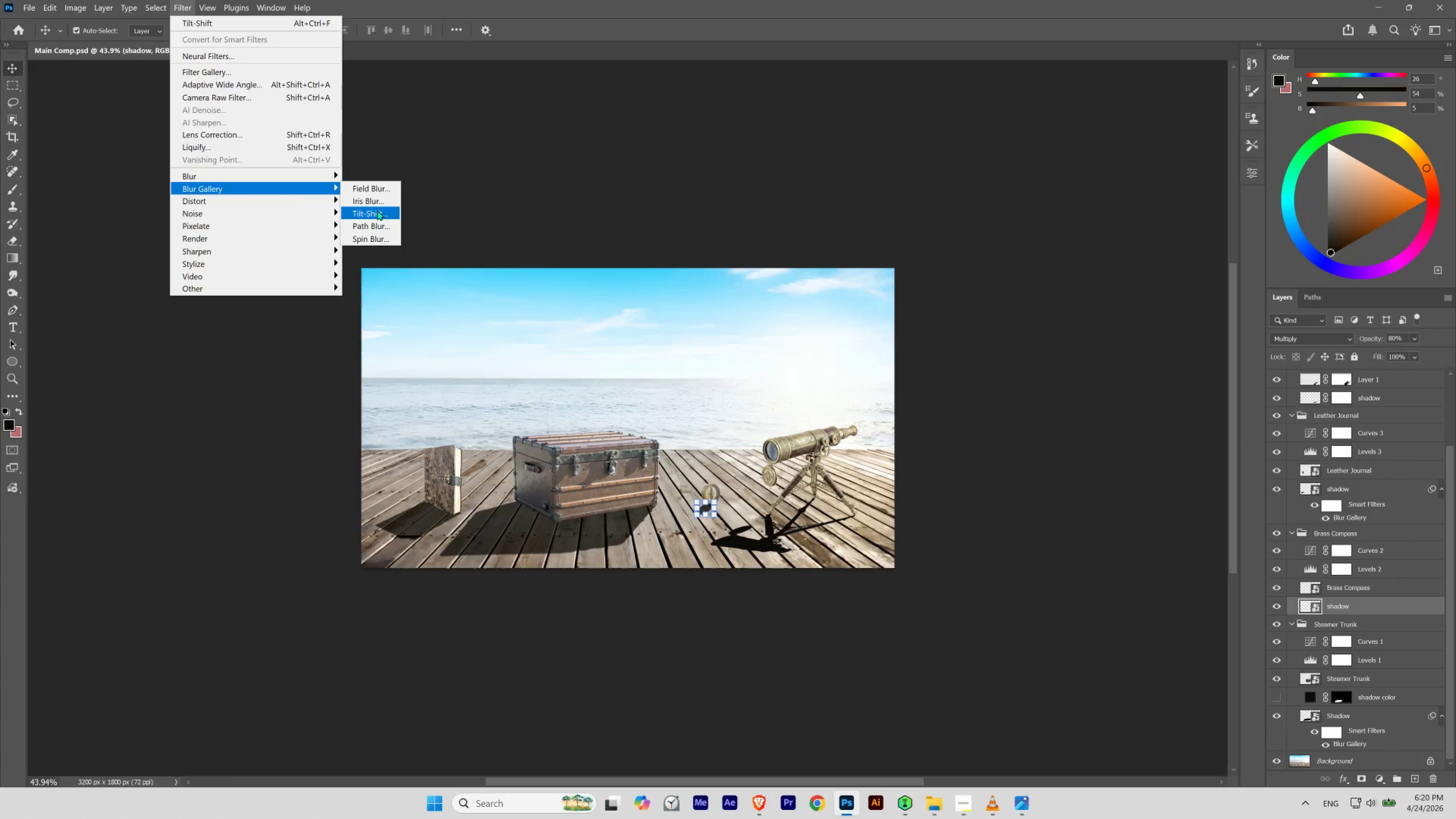 
left_click([368, 199])
 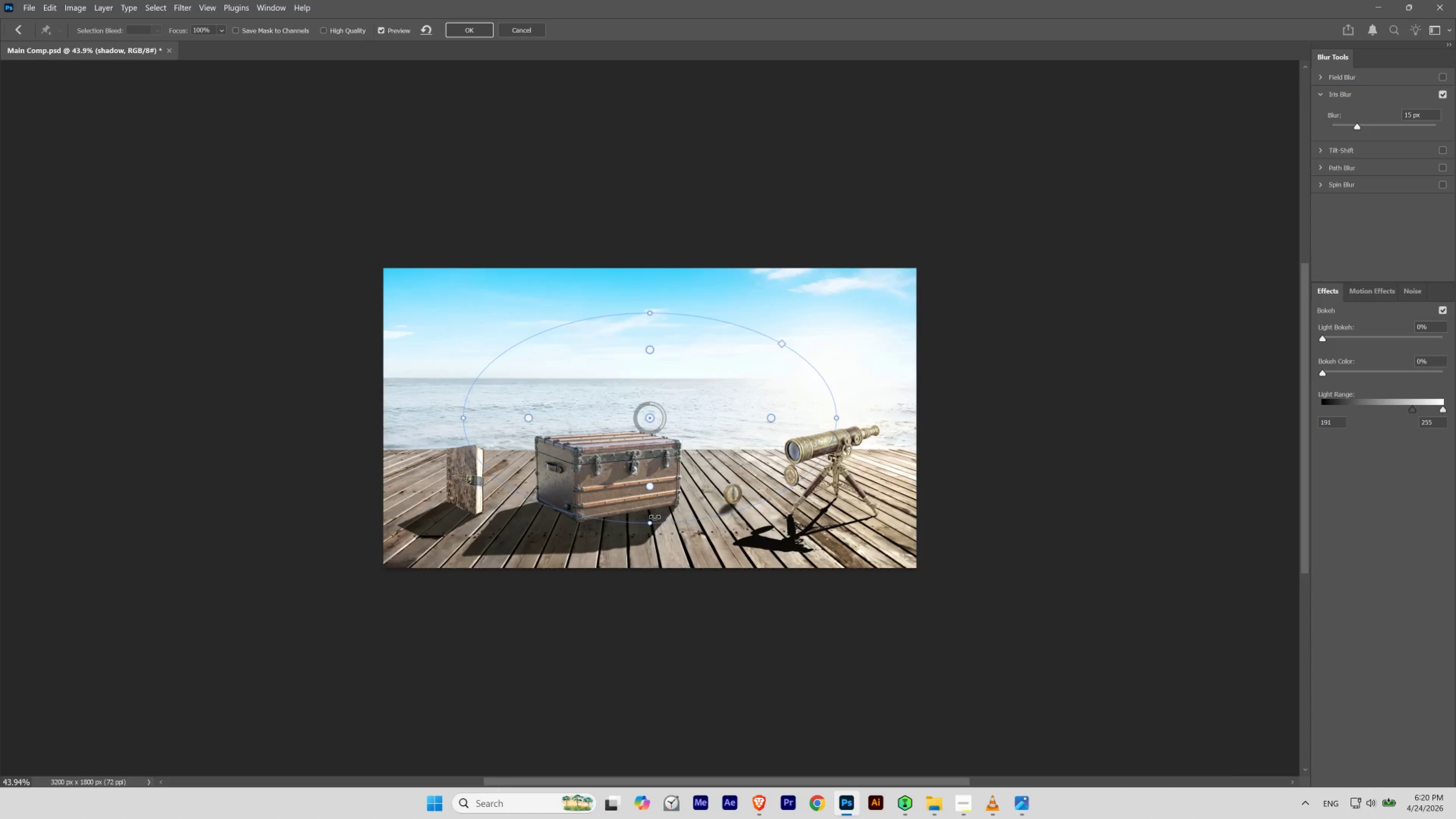 
left_click_drag(start_coordinate=[654, 521], to_coordinate=[644, 453])
 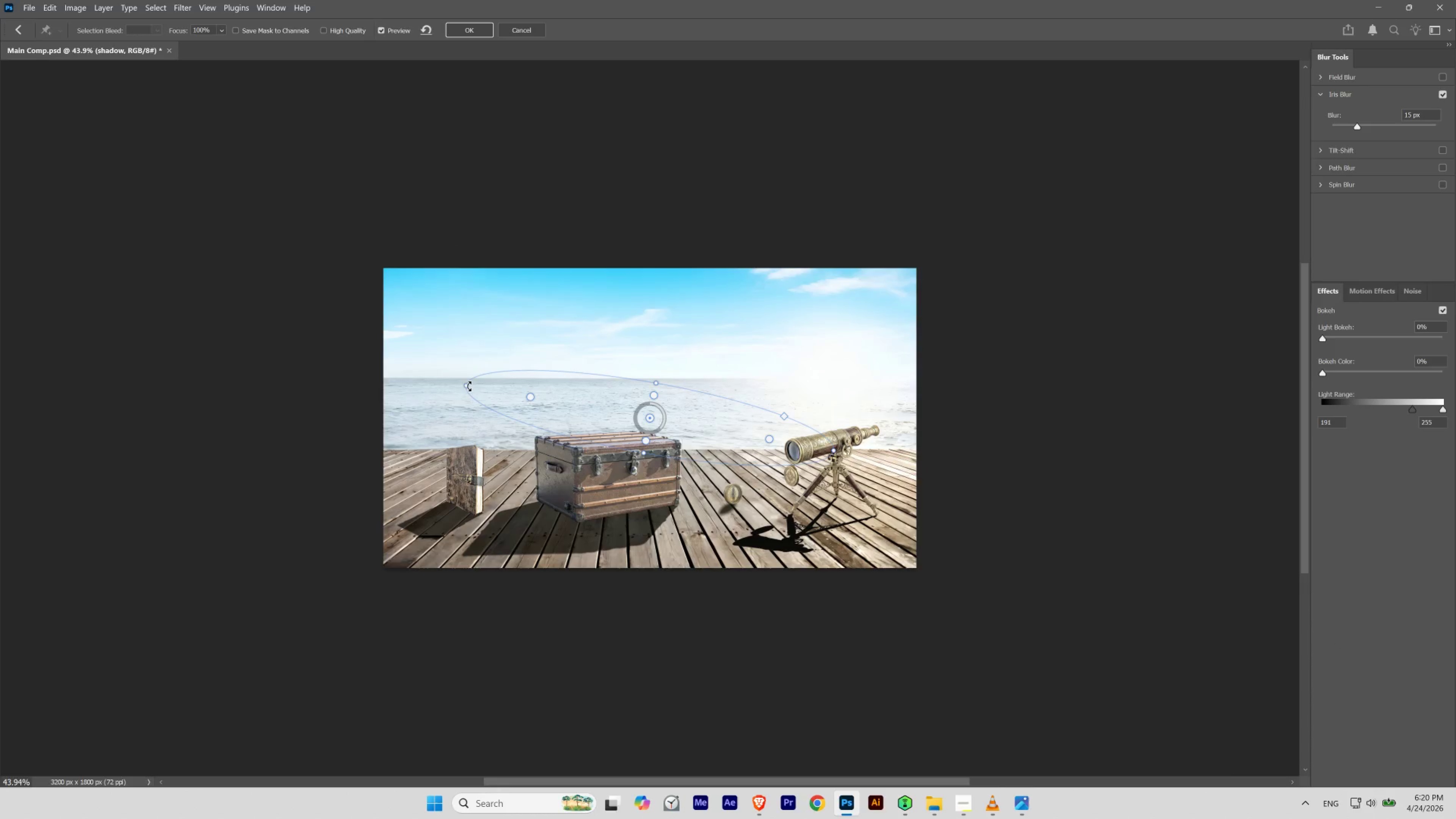 
left_click_drag(start_coordinate=[468, 386], to_coordinate=[597, 407])
 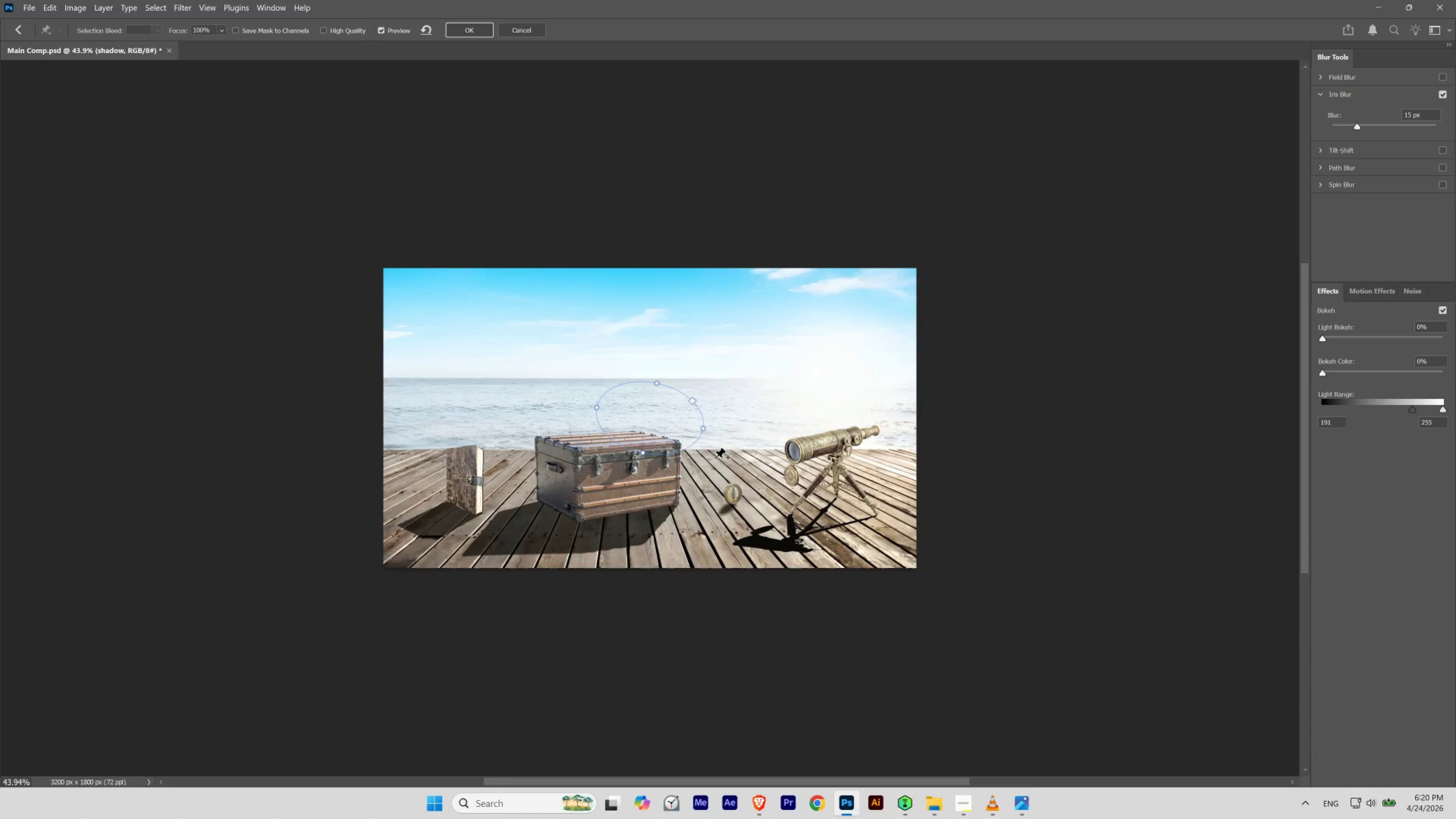 
hold_key(key=Space, duration=0.9)
 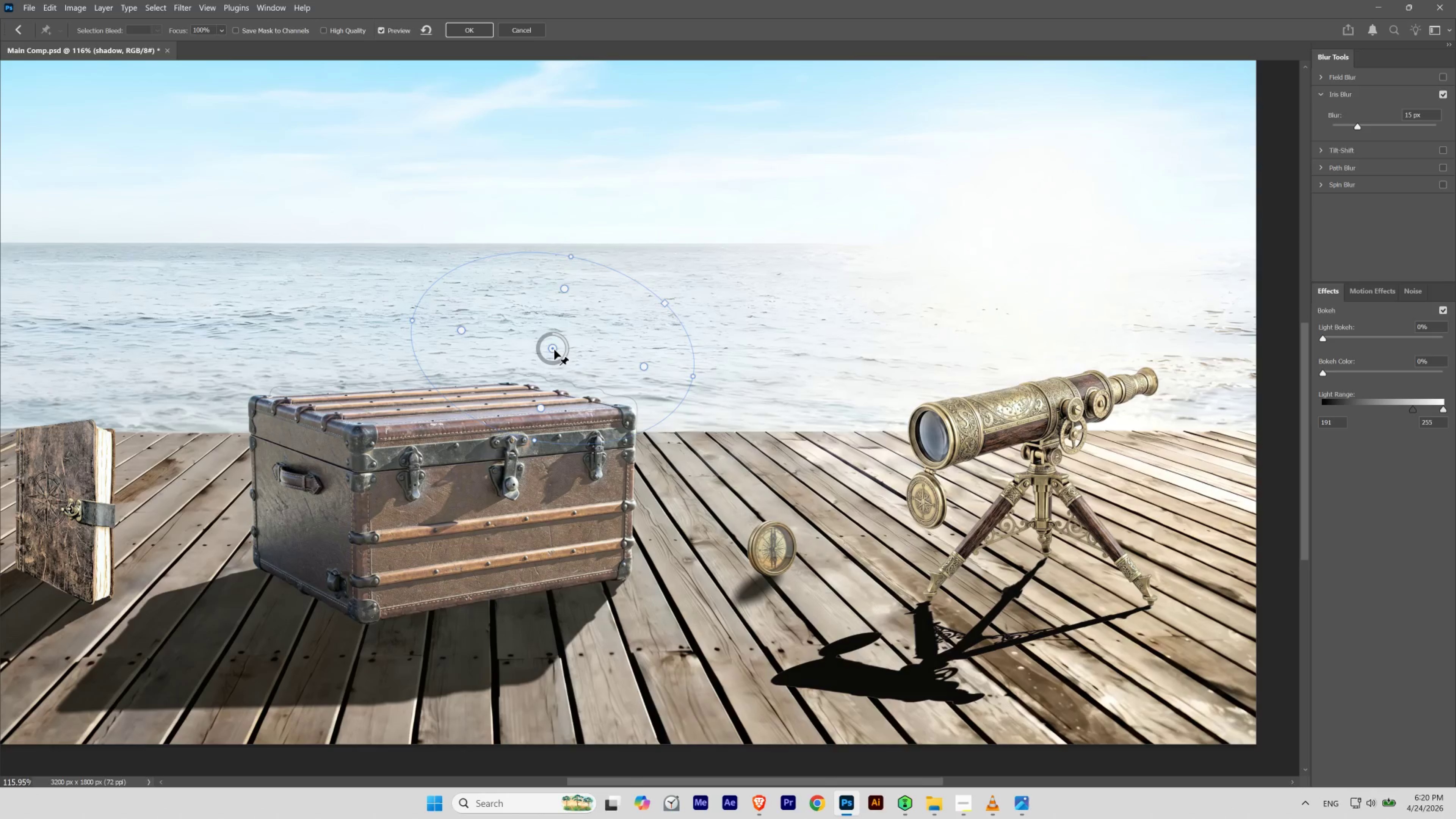 
hold_key(key=ControlLeft, duration=0.86)
left_click_drag(start_coordinate=[709, 460], to_coordinate=[741, 485])
 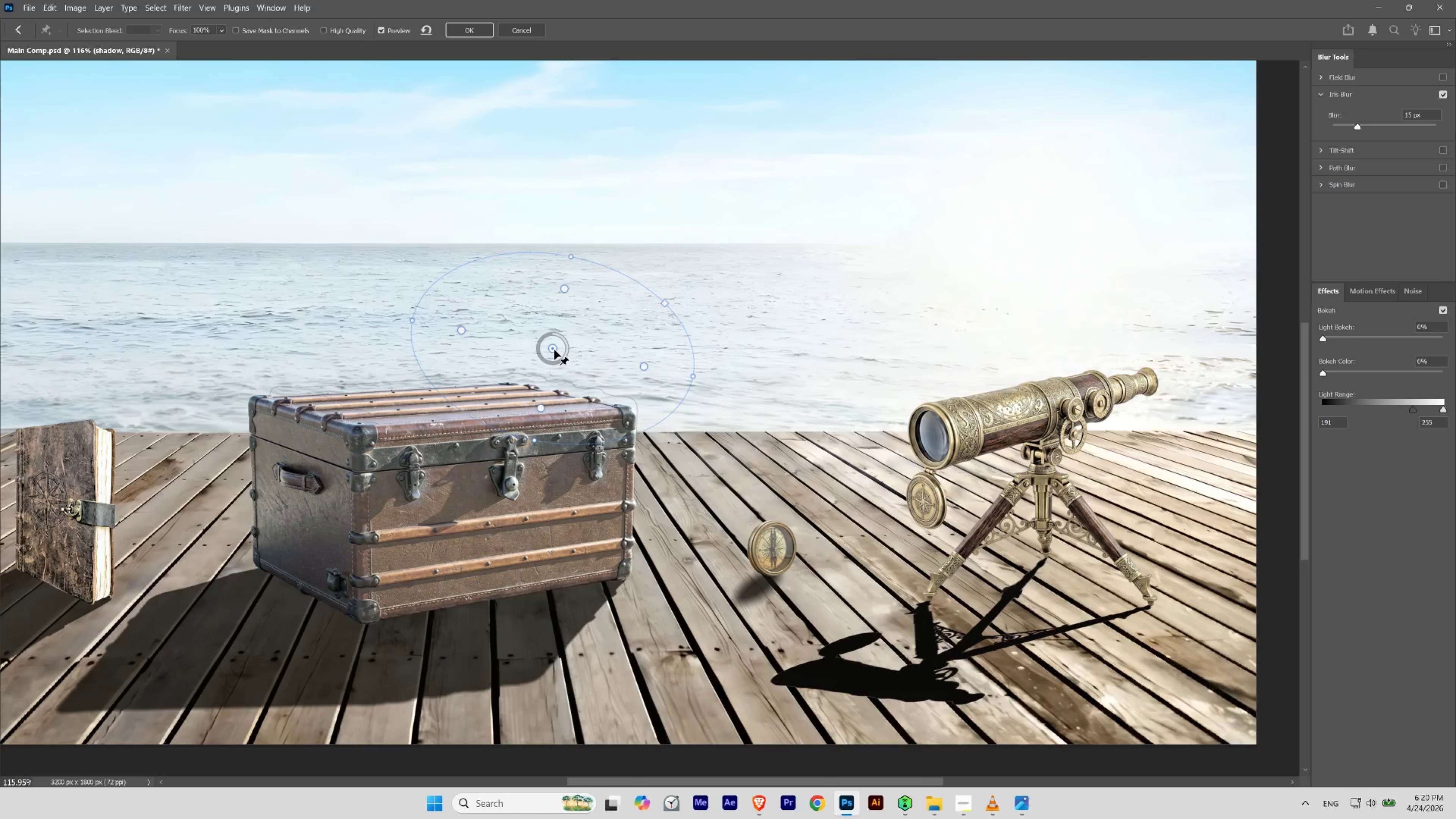 
left_click_drag(start_coordinate=[552, 348], to_coordinate=[782, 557])
 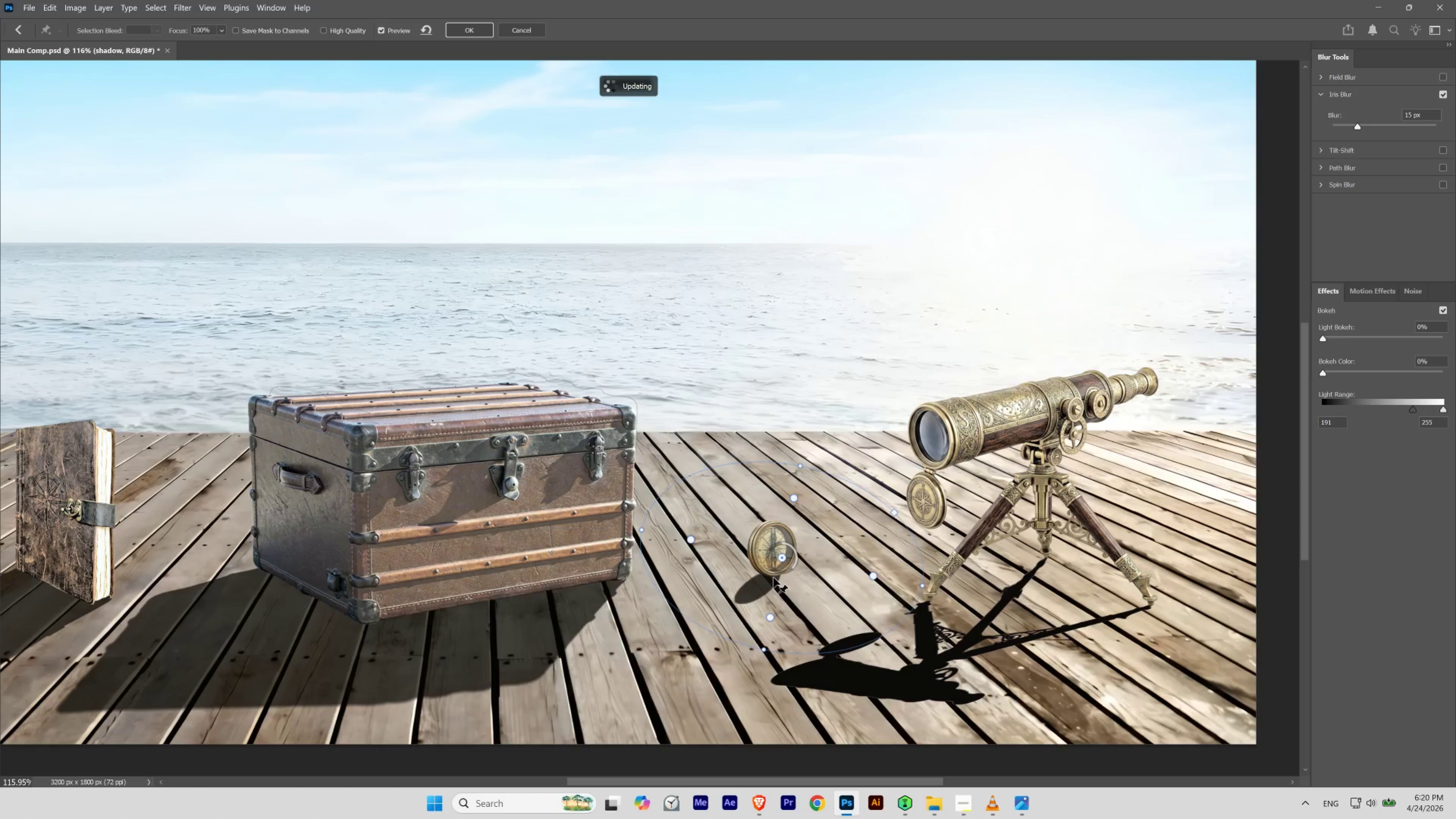 
hold_key(key=ControlLeft, duration=1.01)
 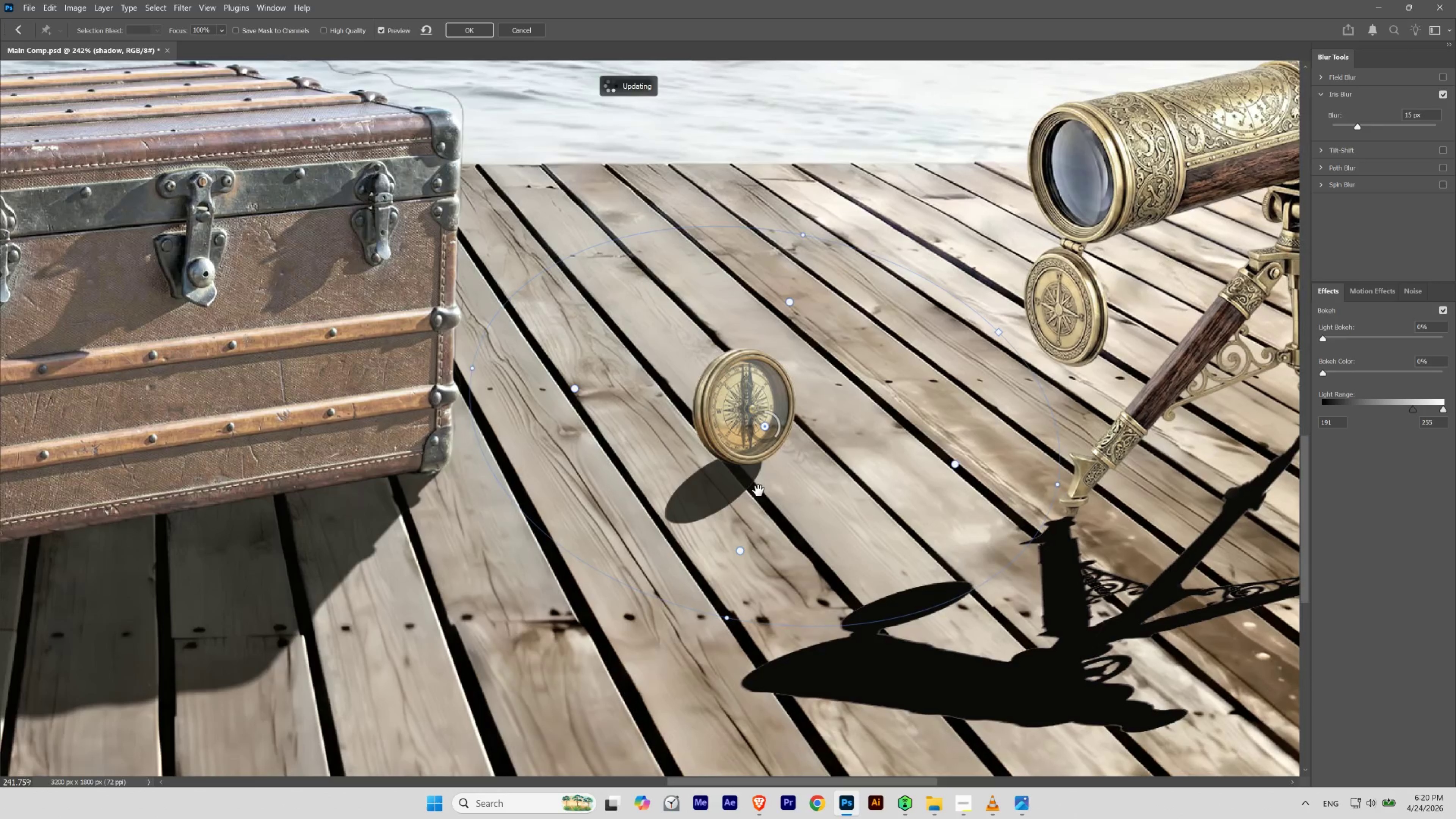 
hold_key(key=Space, duration=1.53)
 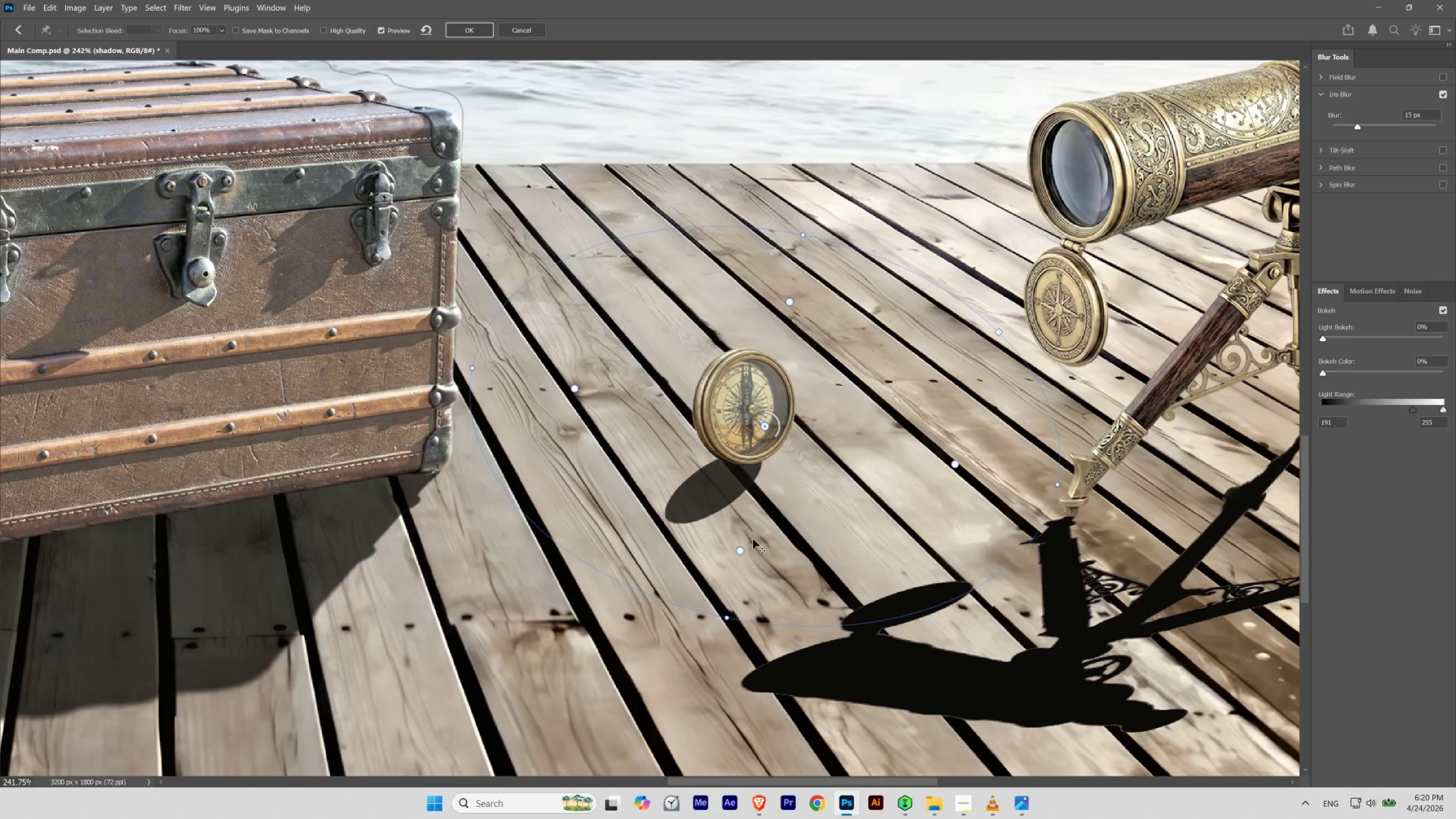 
left_click_drag(start_coordinate=[771, 588], to_coordinate=[796, 611])
 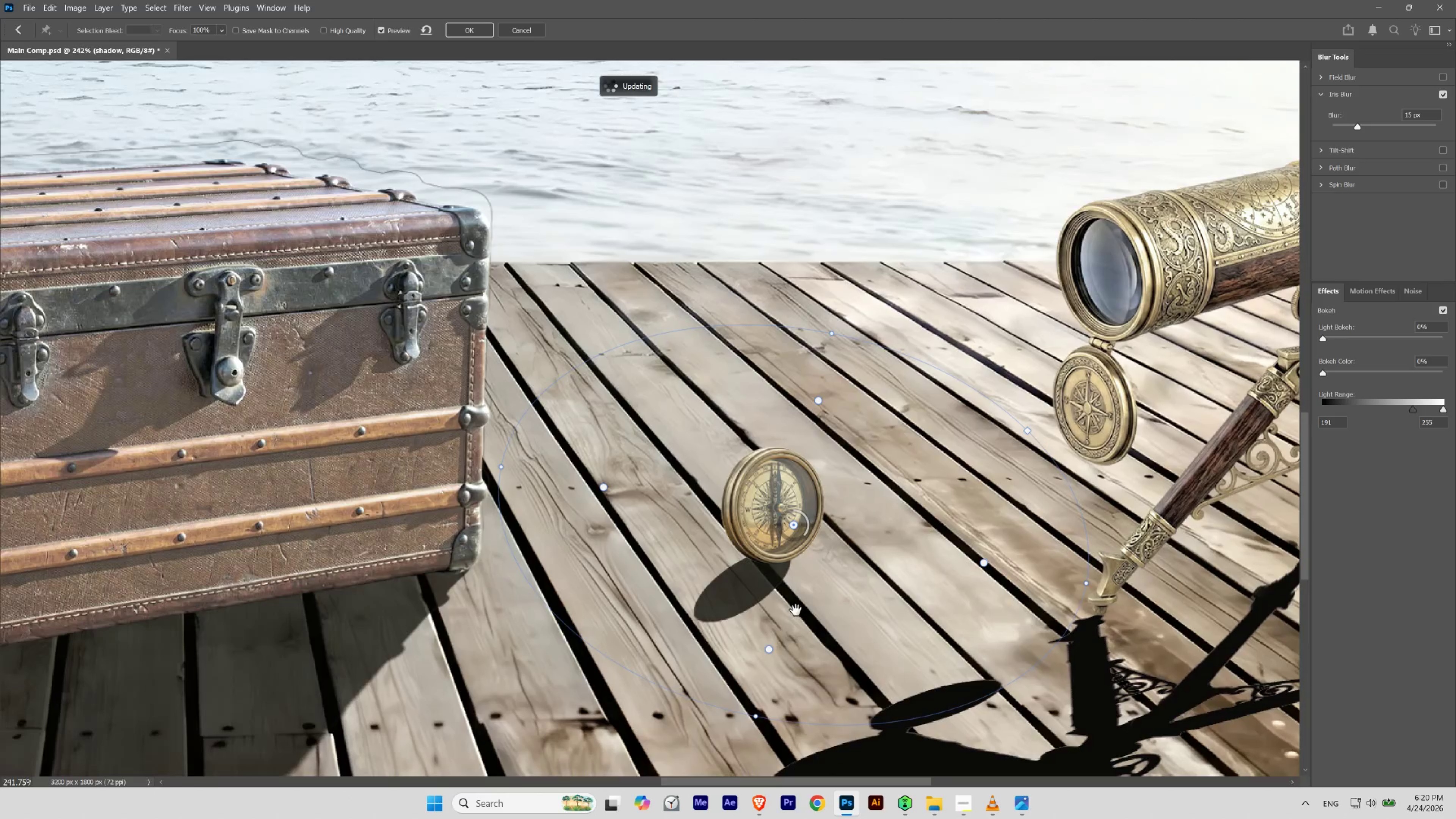 
left_click_drag(start_coordinate=[787, 589], to_coordinate=[758, 490])
 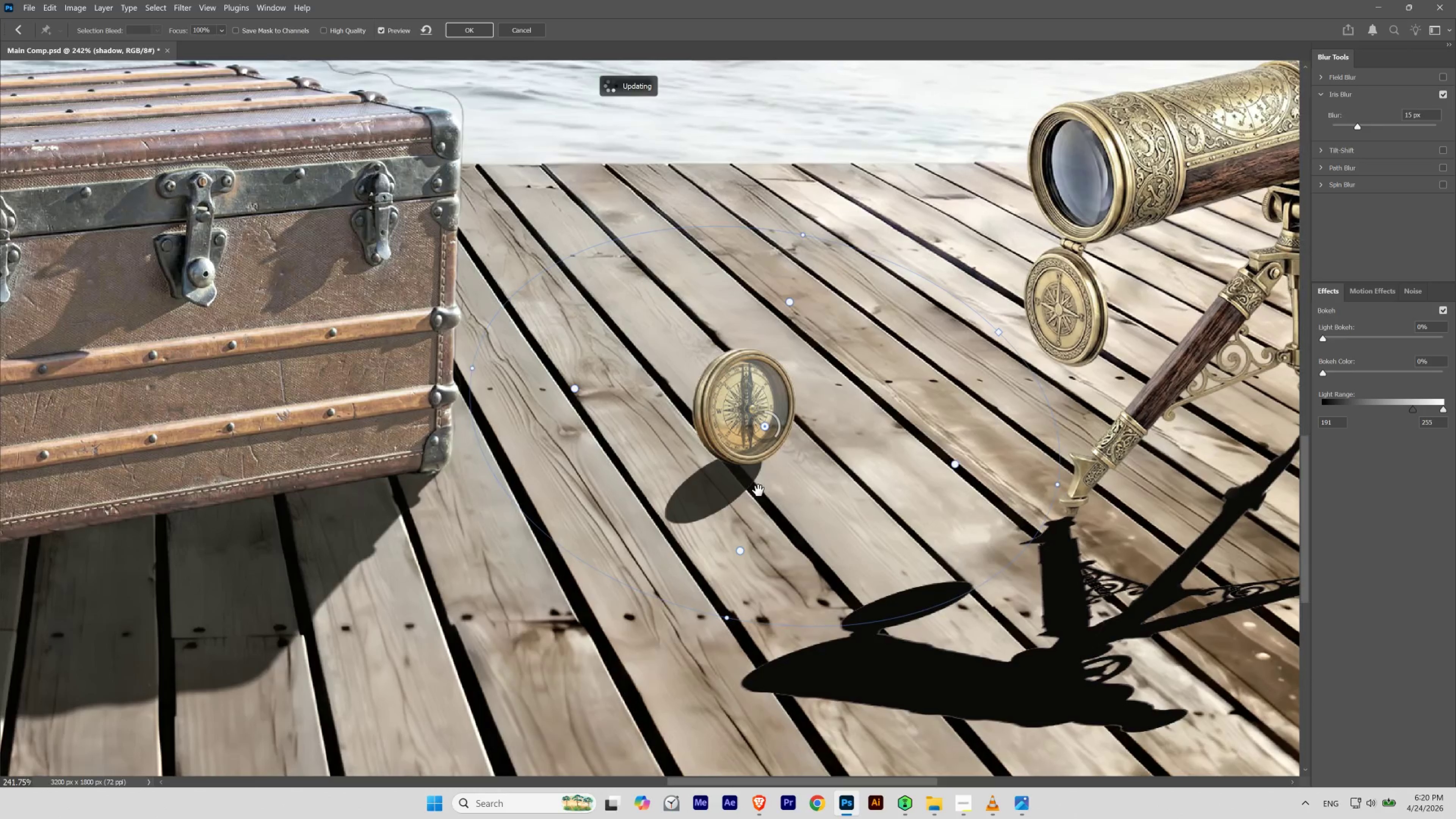 
key(Space)
 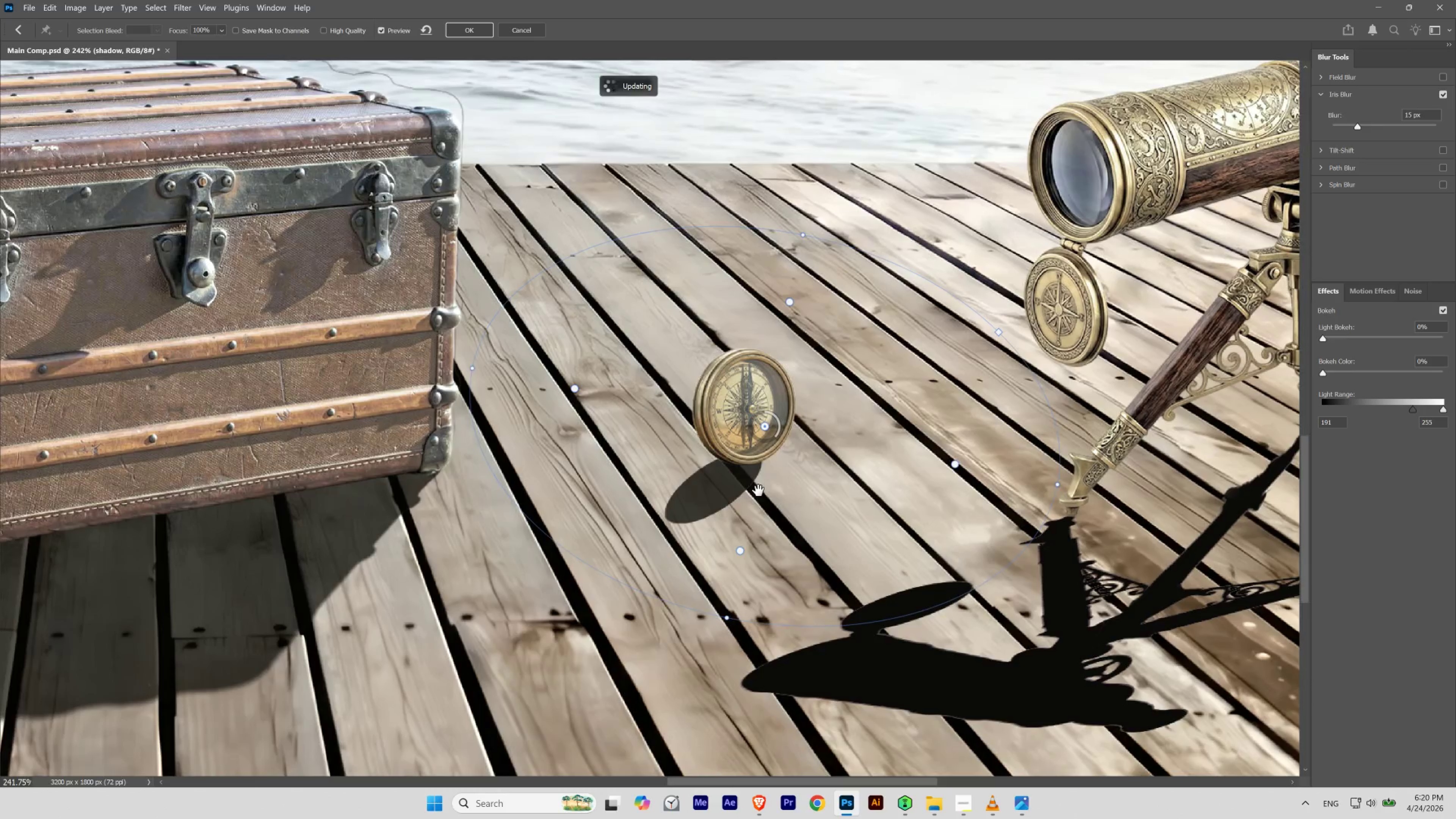 
key(Space)
 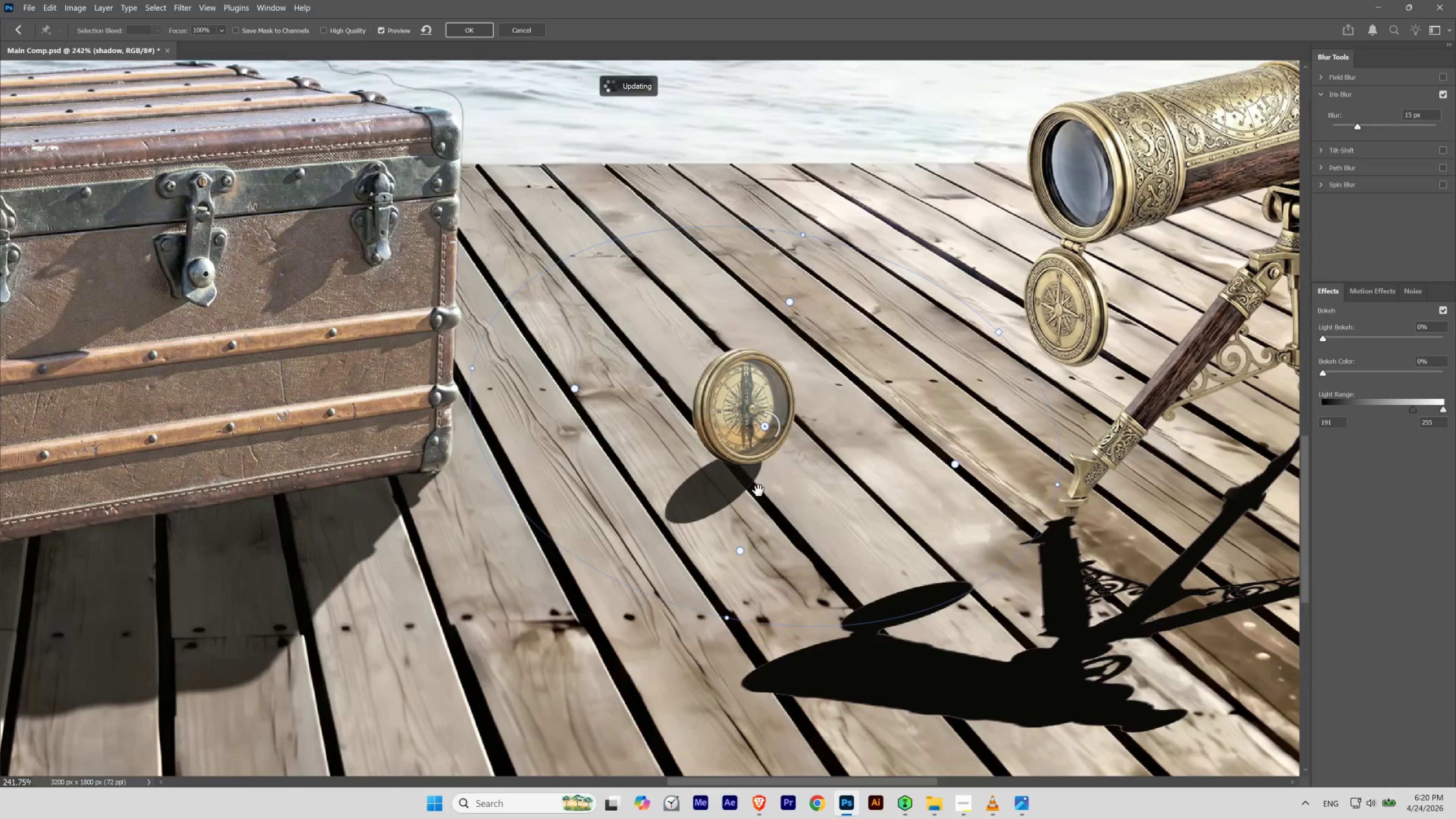 
key(Space)
 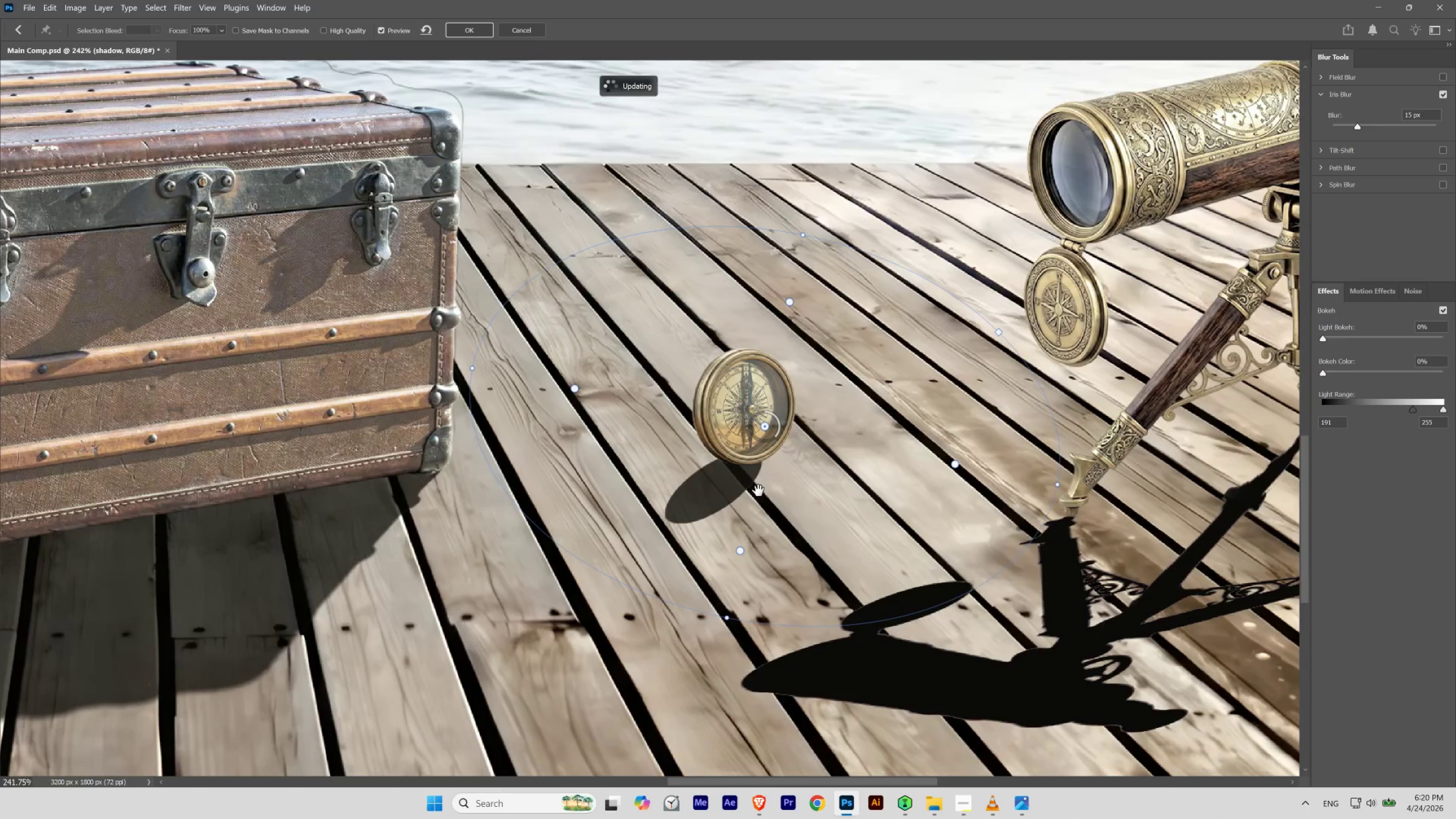 
key(Space)
 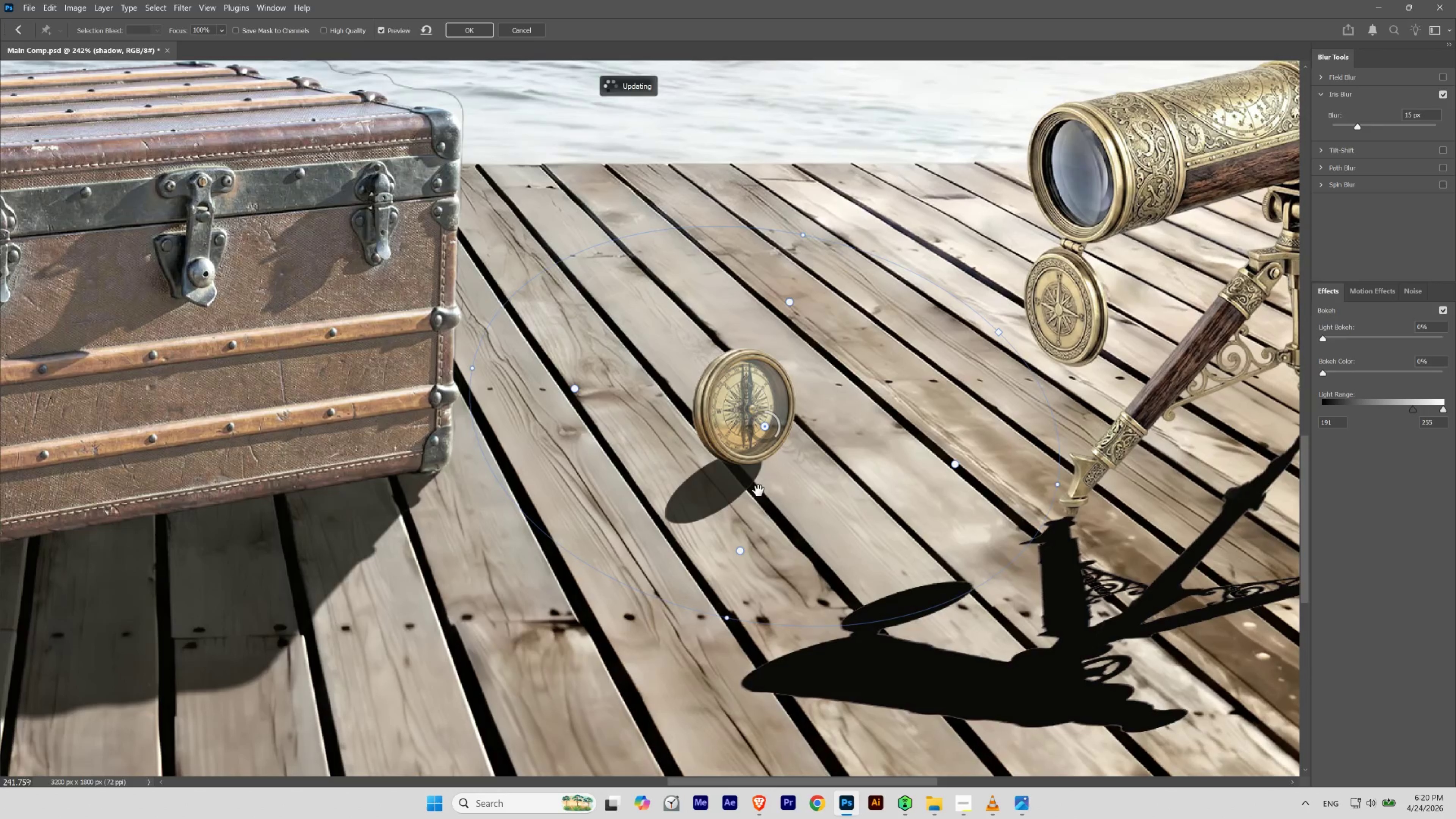 
key(Space)
 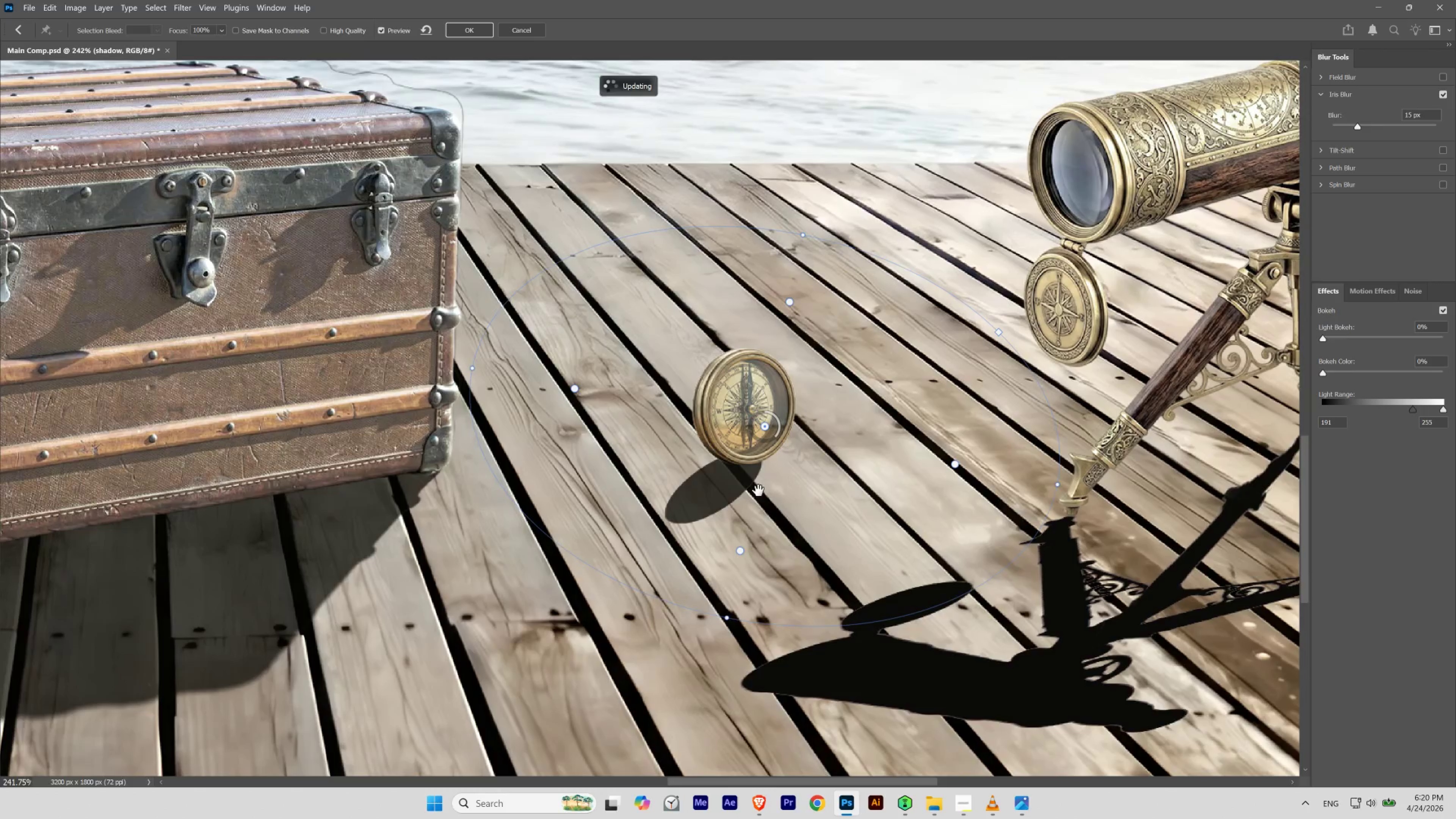 
key(Space)
 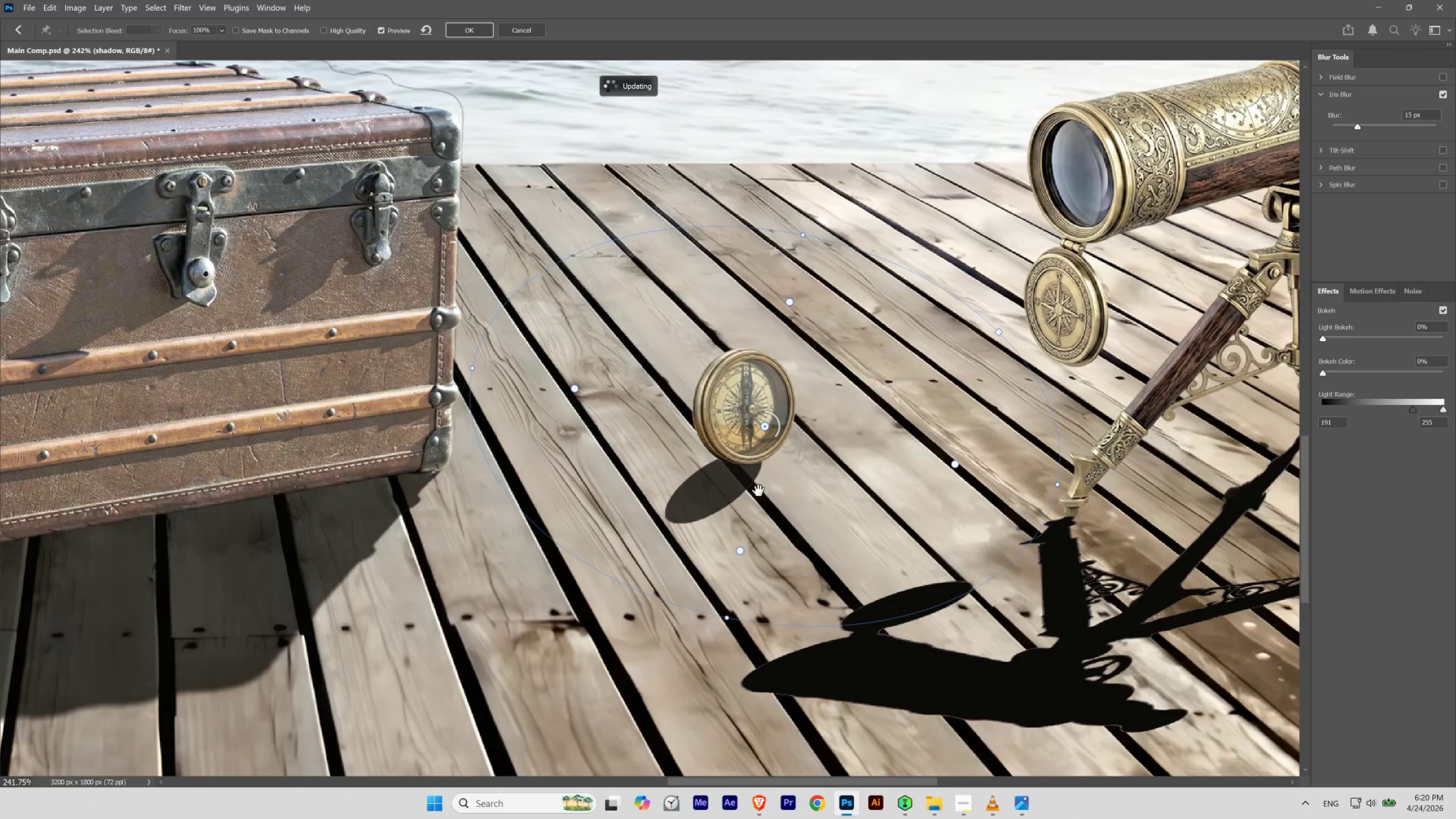 
key(Space)
 